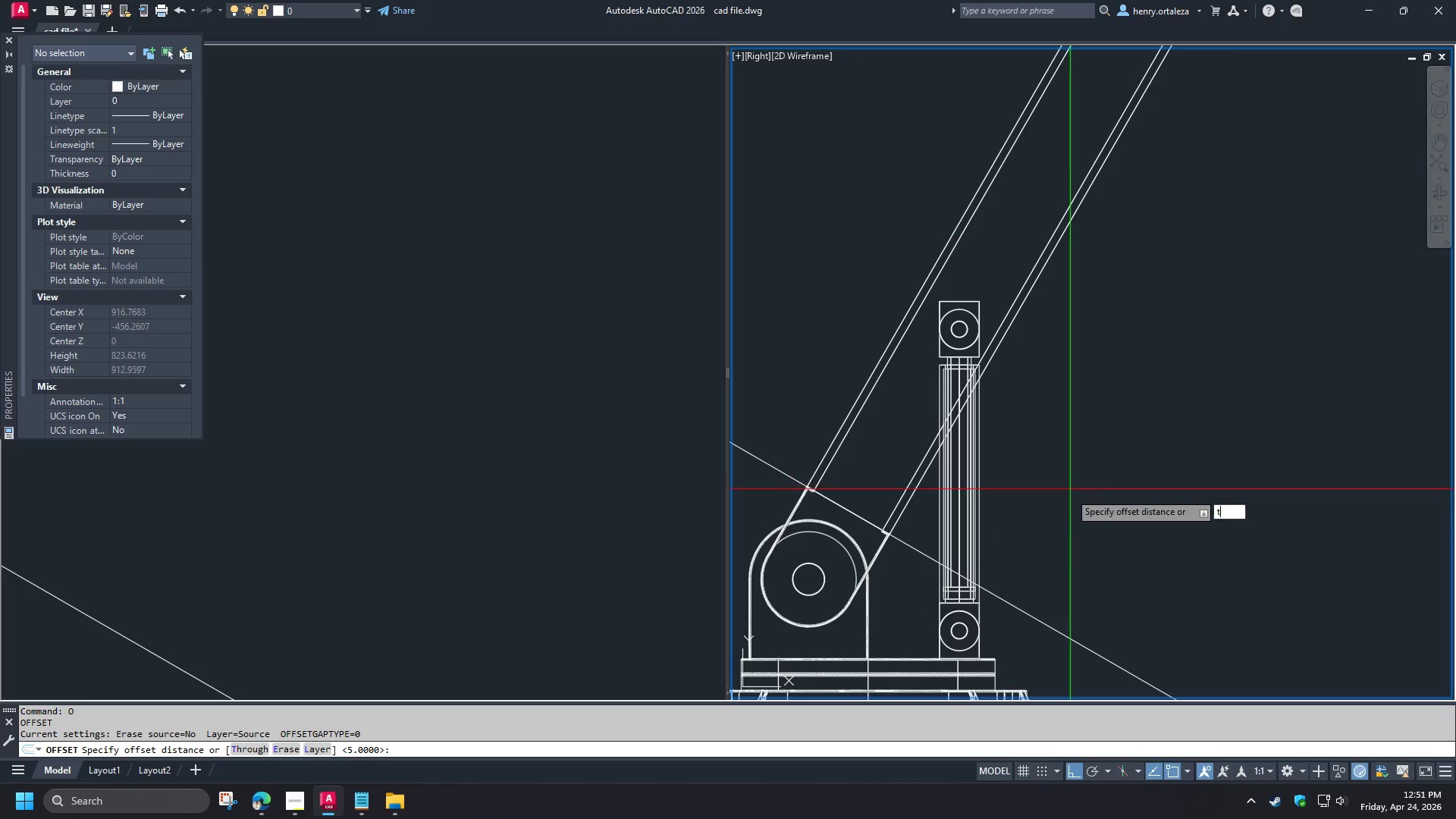 
key(Space)
 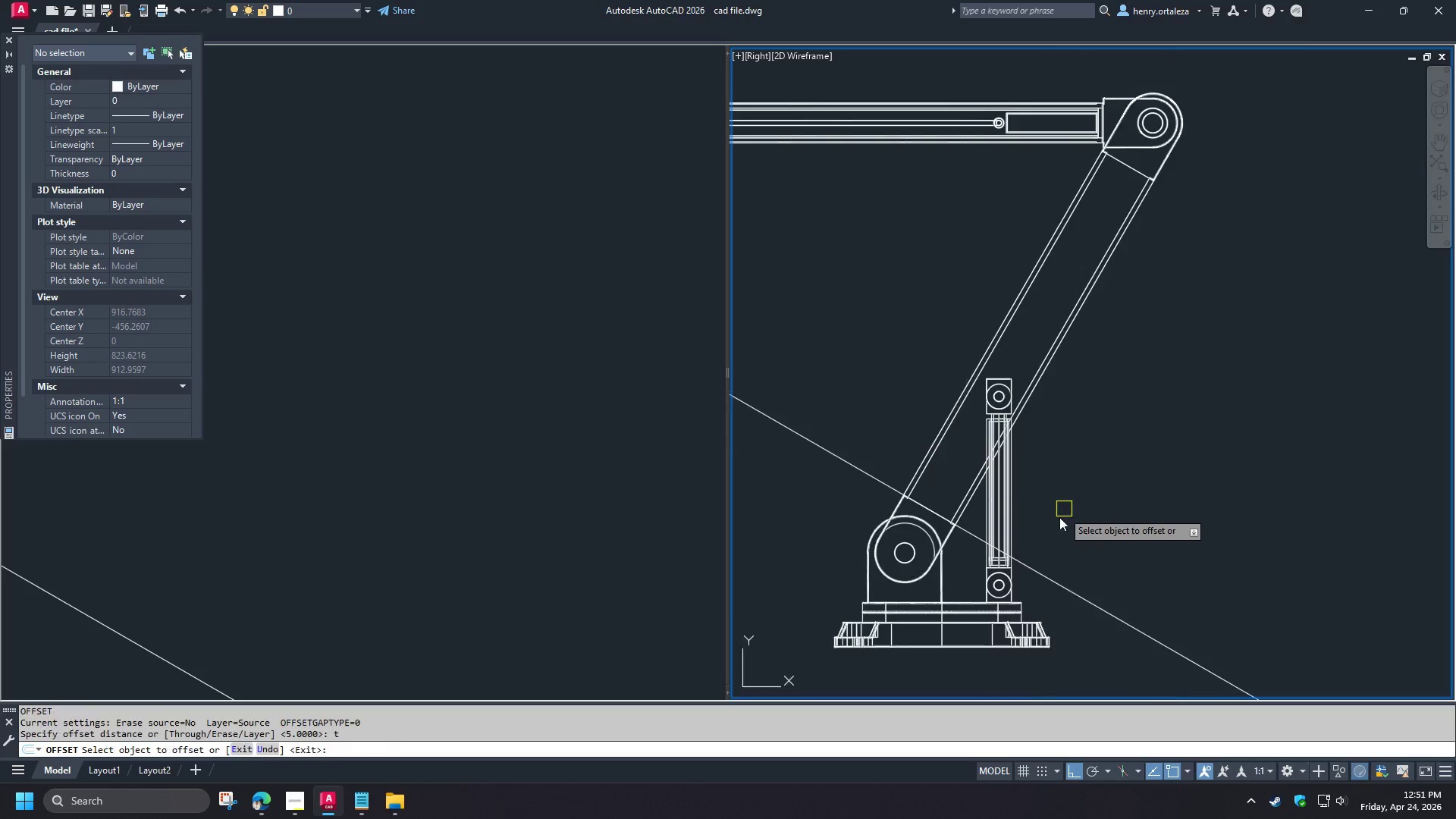 
scroll: coordinate [1064, 509], scroll_direction: down, amount: 1.0
 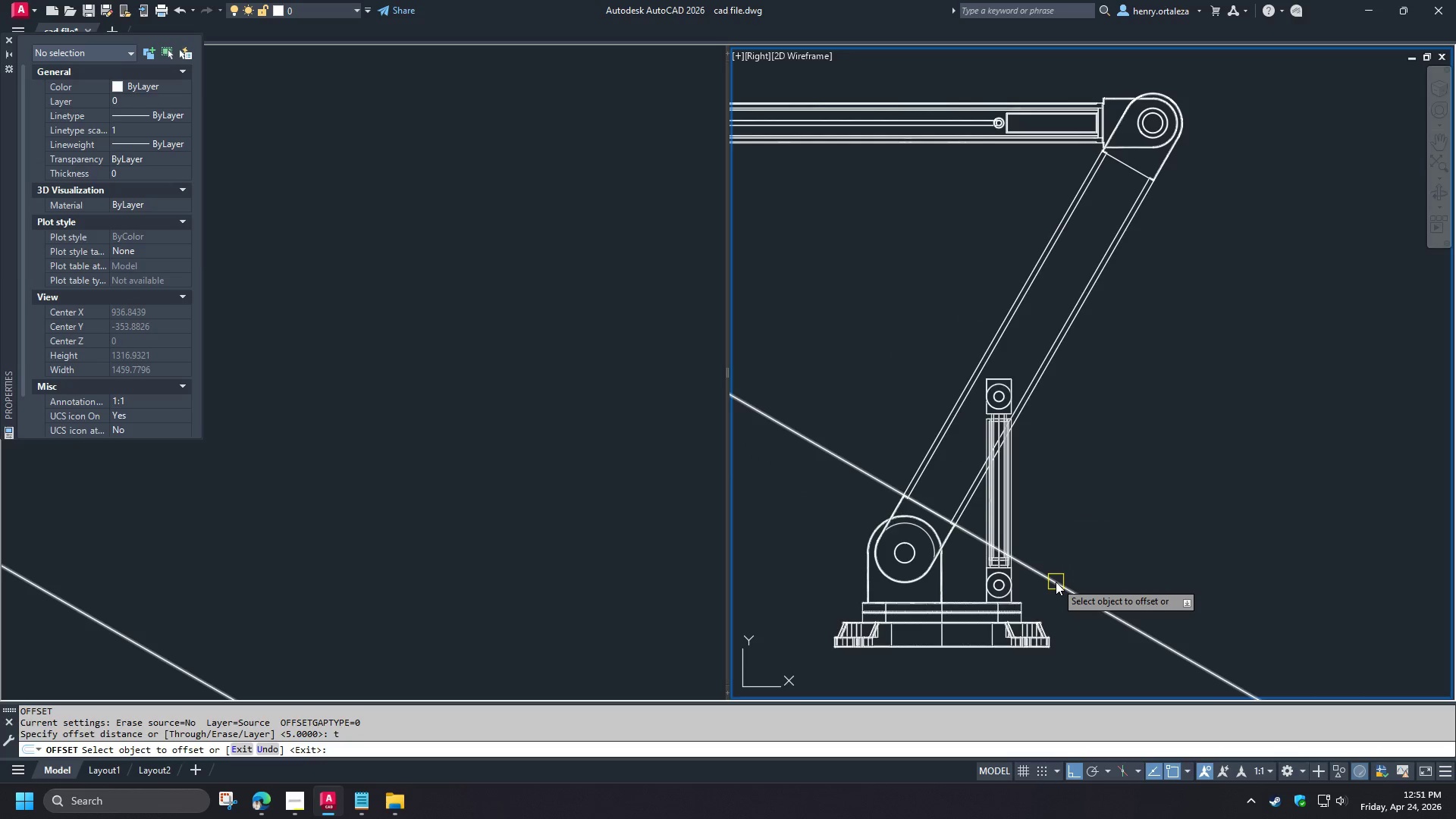 
left_click([1056, 582])
 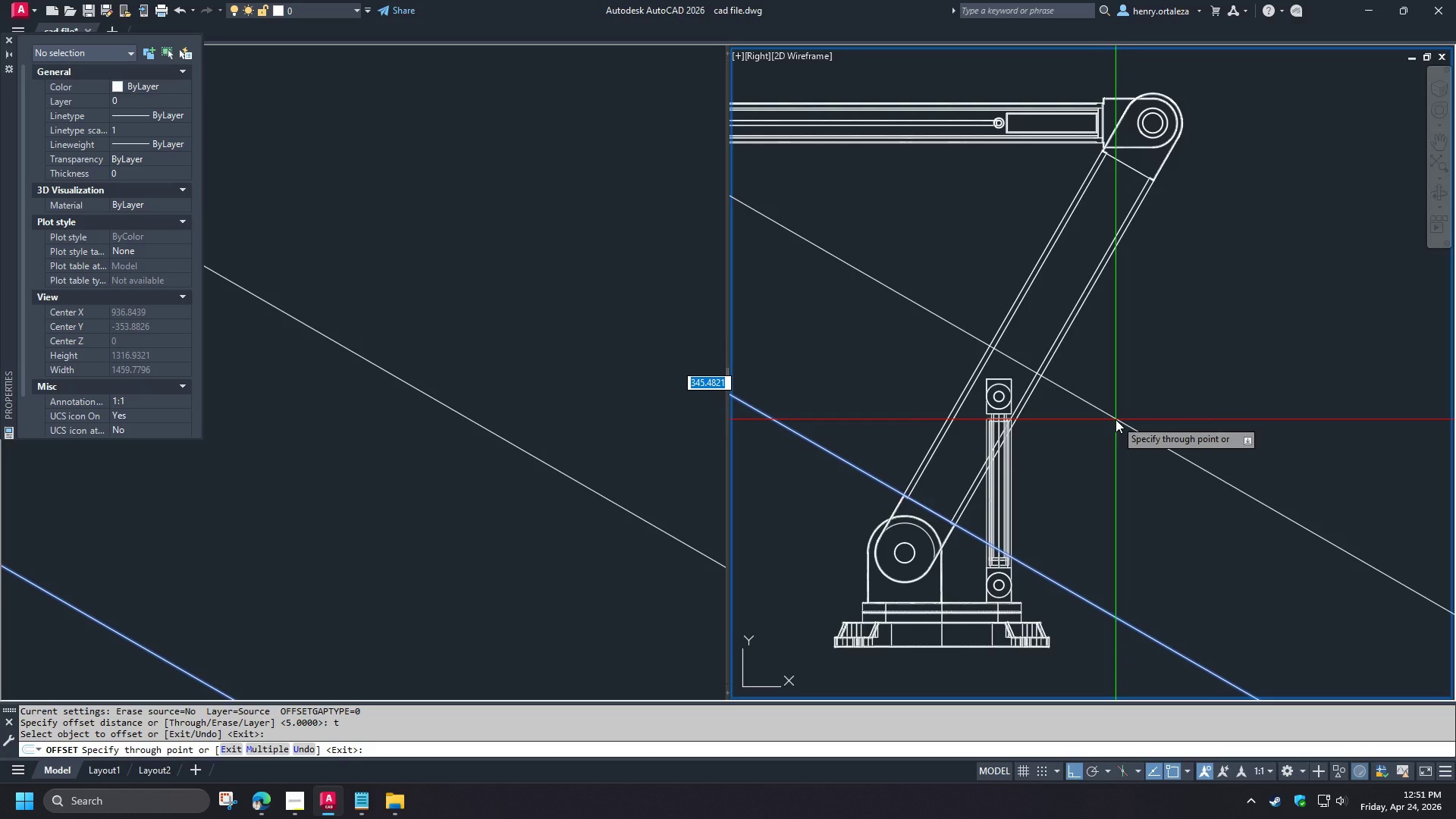 
wait(23.5)
 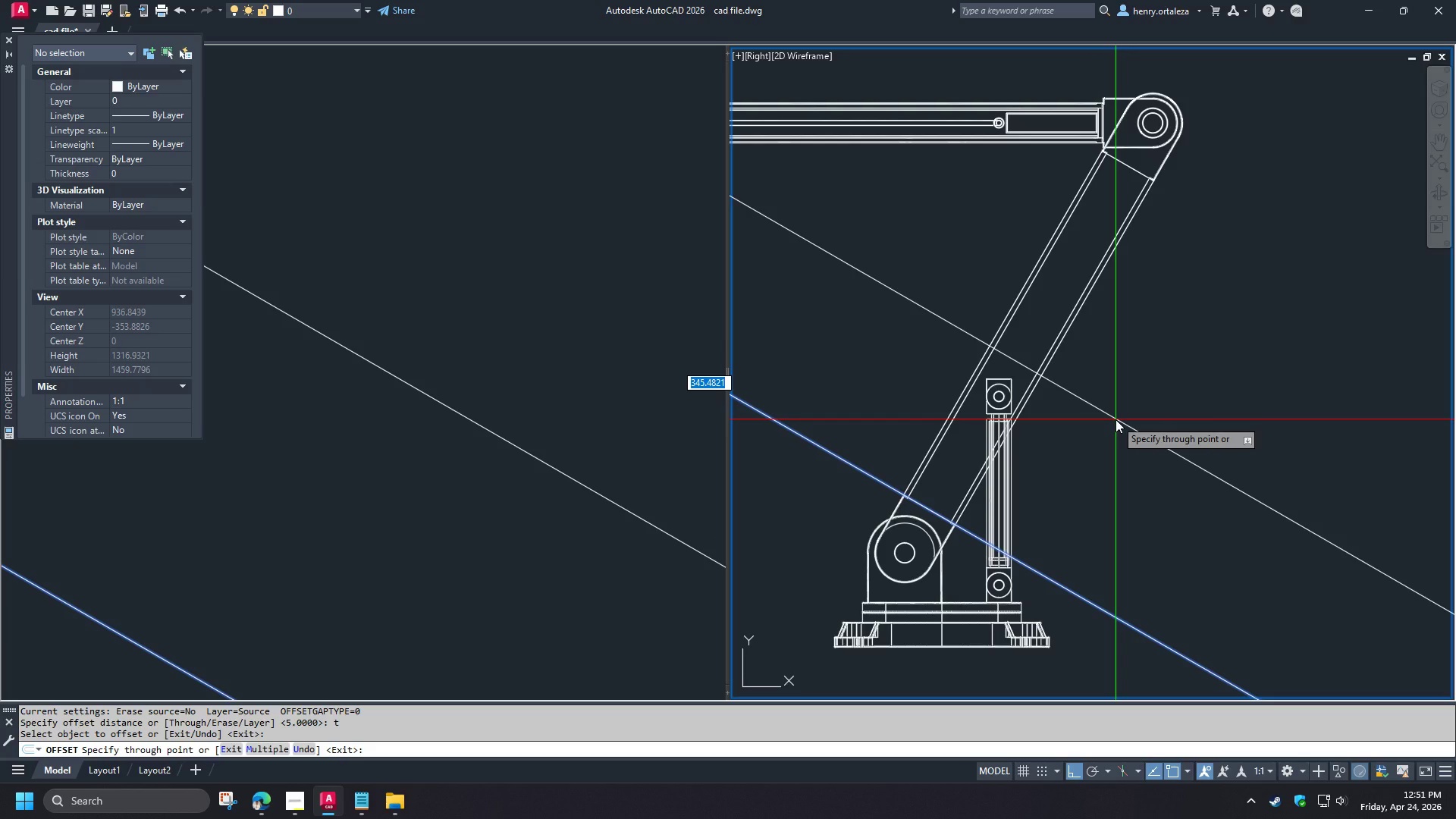 
key(Escape)
 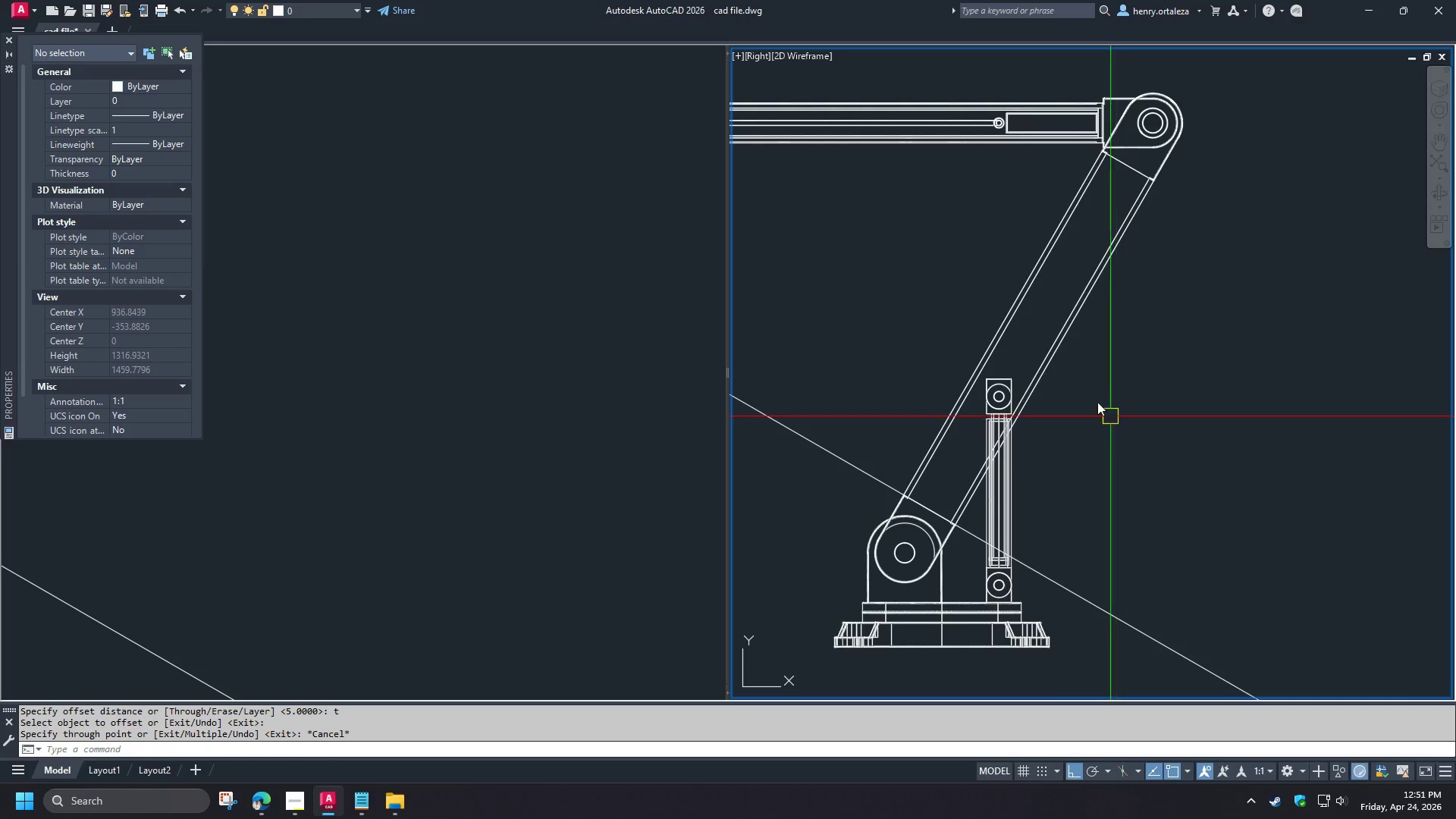 
key(Escape)
 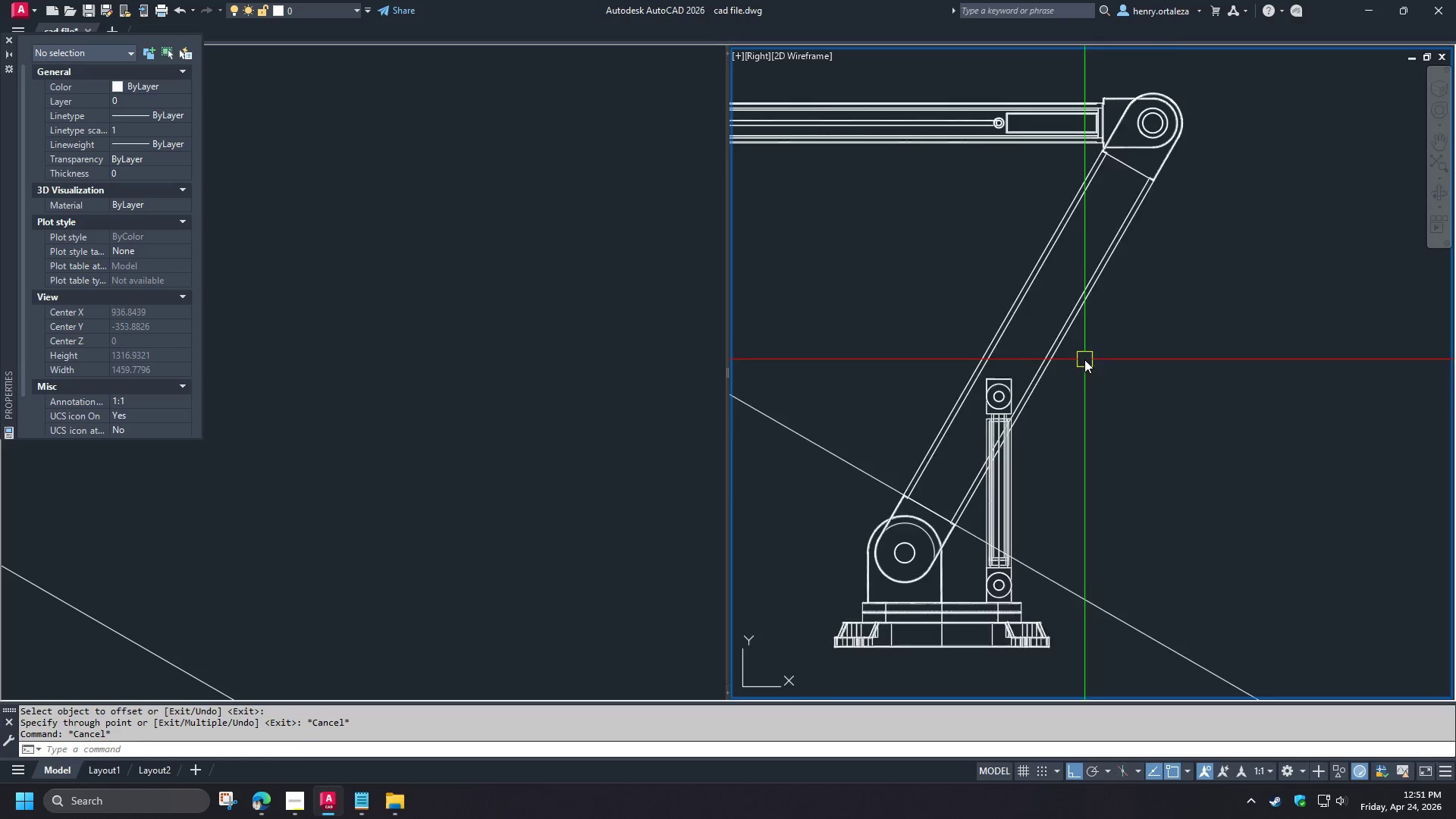 
scroll: coordinate [1084, 359], scroll_direction: up, amount: 2.0
 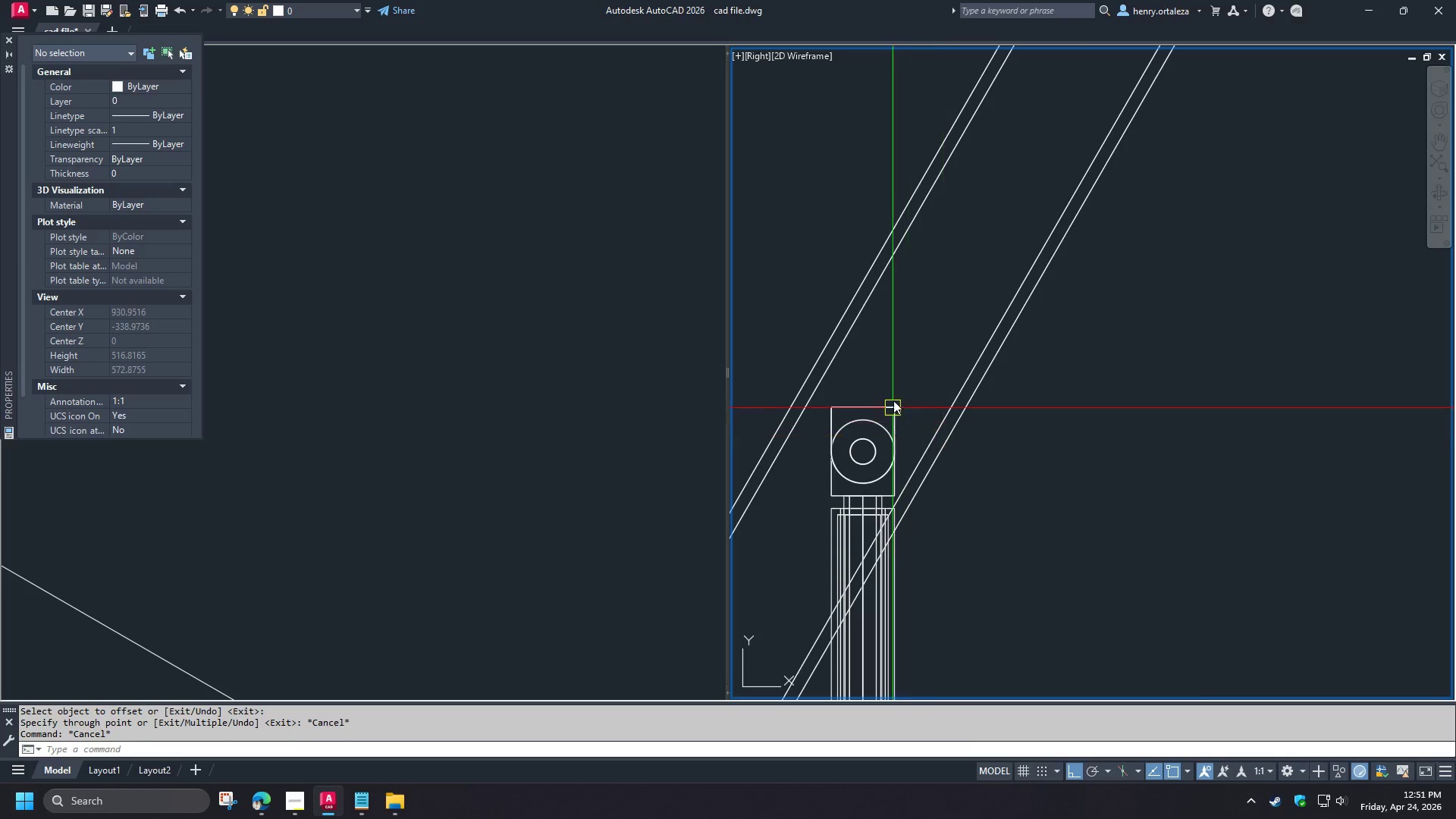 
type(di )
 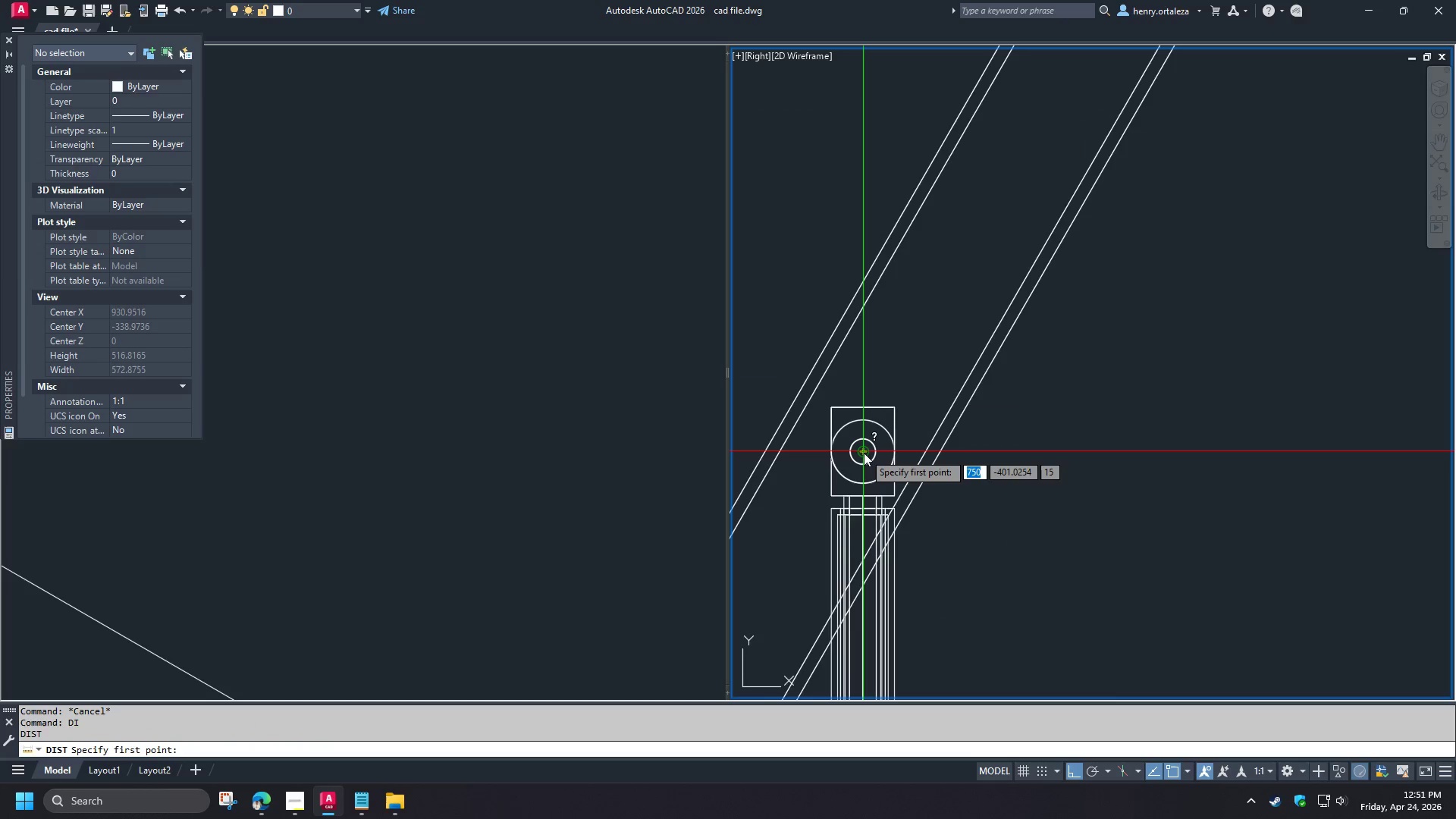 
left_click([864, 453])
 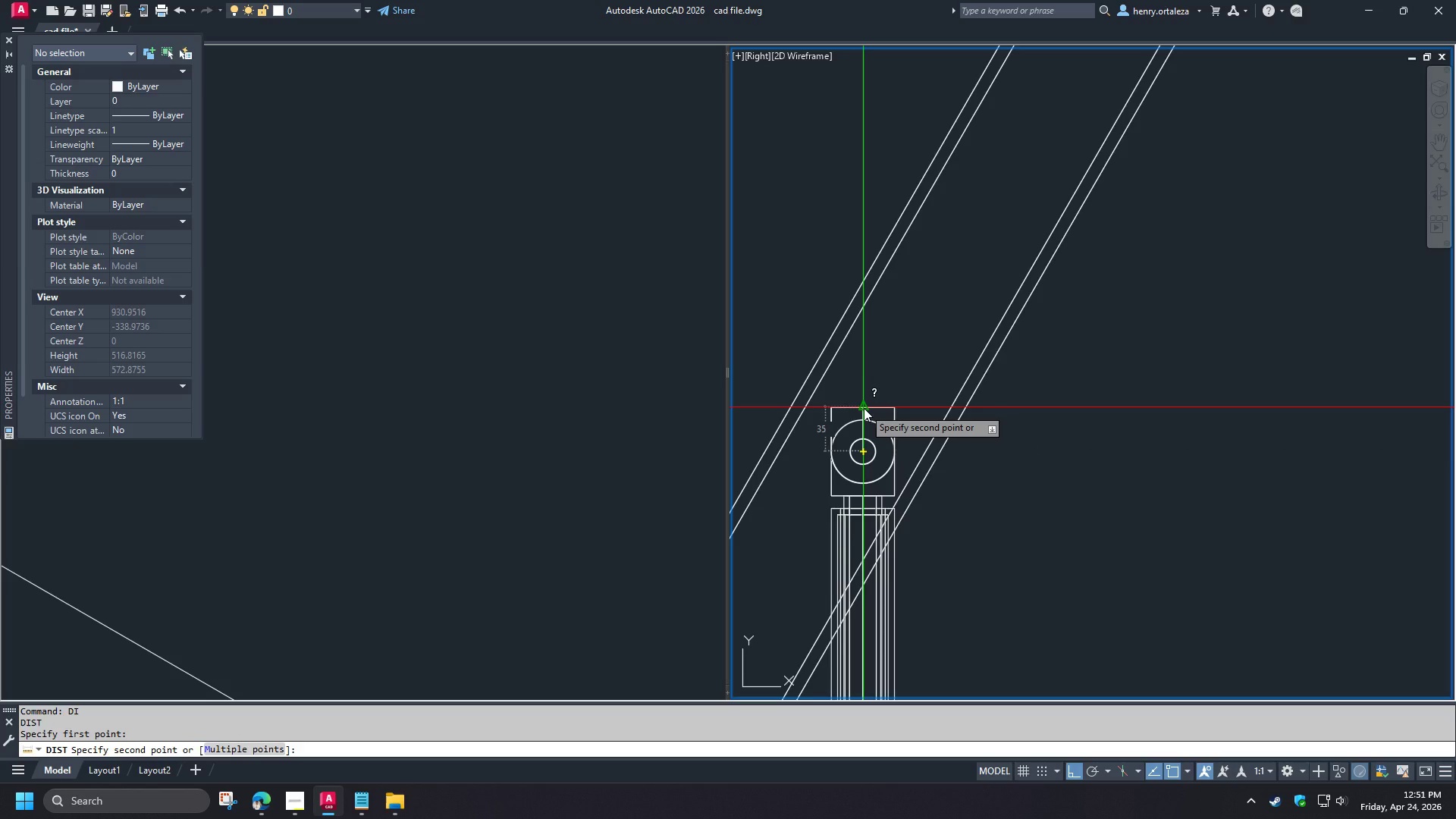 
left_click([864, 408])
 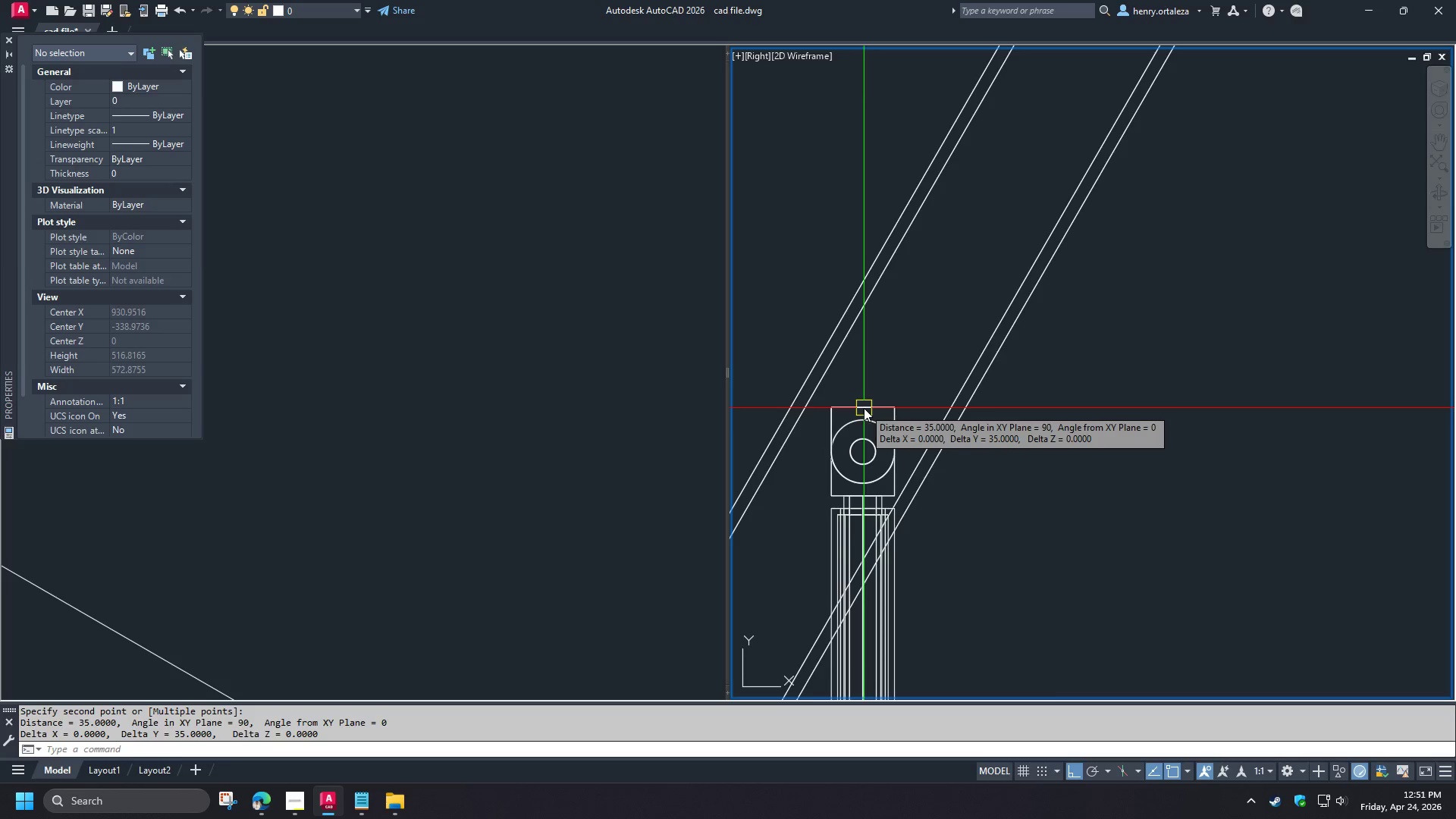 
key(Escape)
 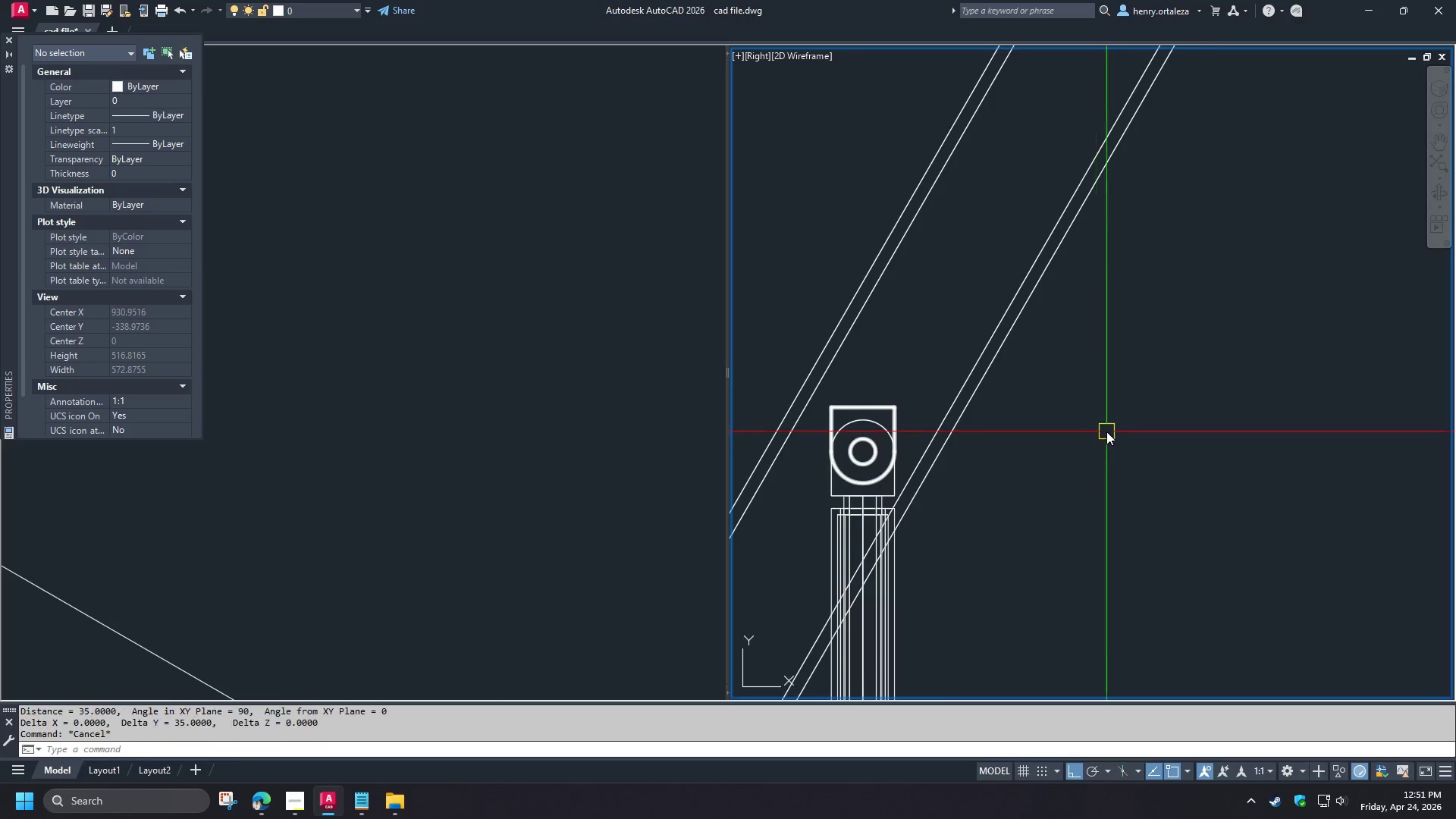 
scroll: coordinate [1106, 432], scroll_direction: down, amount: 3.0
 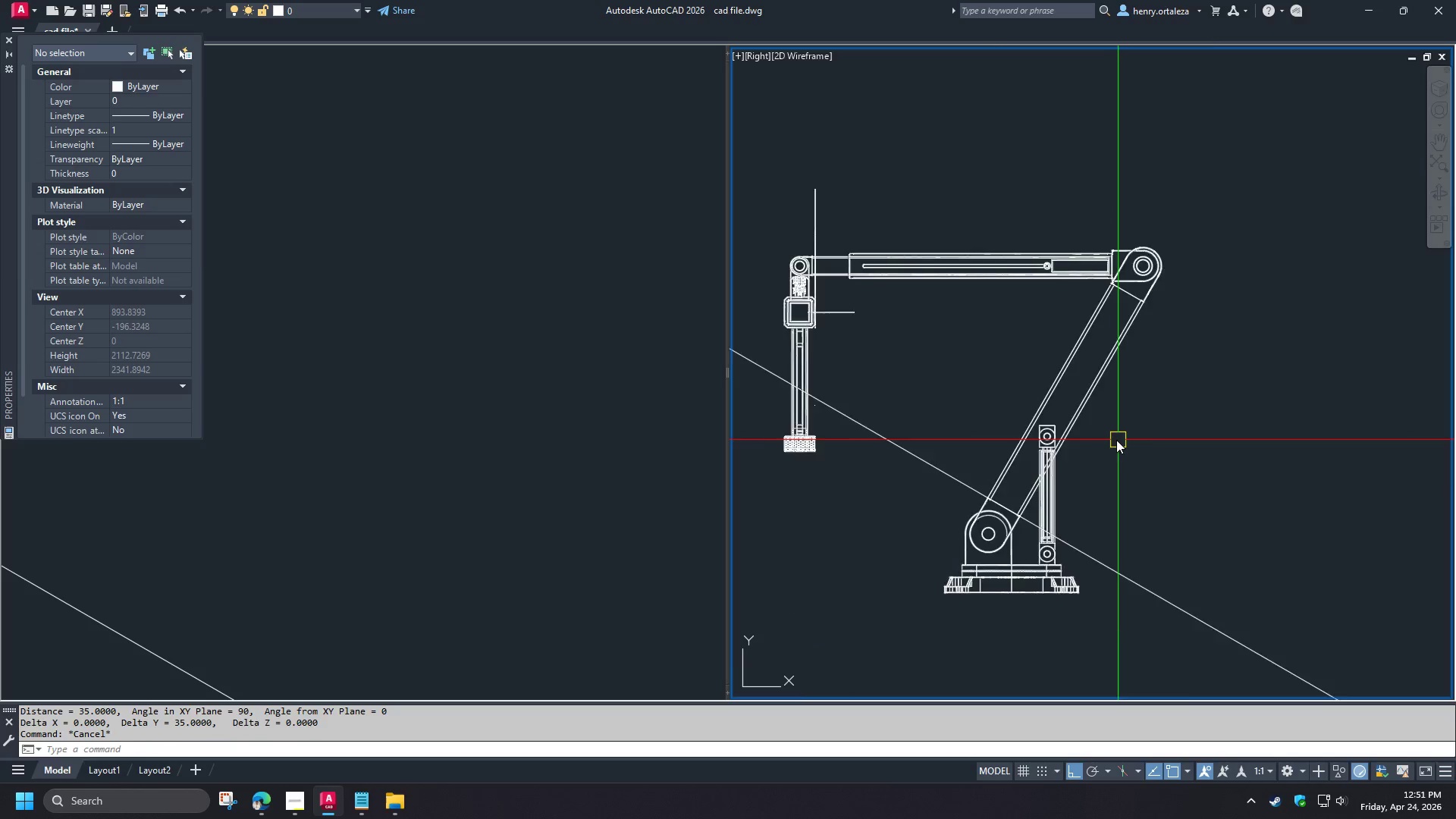 
scroll: coordinate [1114, 440], scroll_direction: up, amount: 2.0
 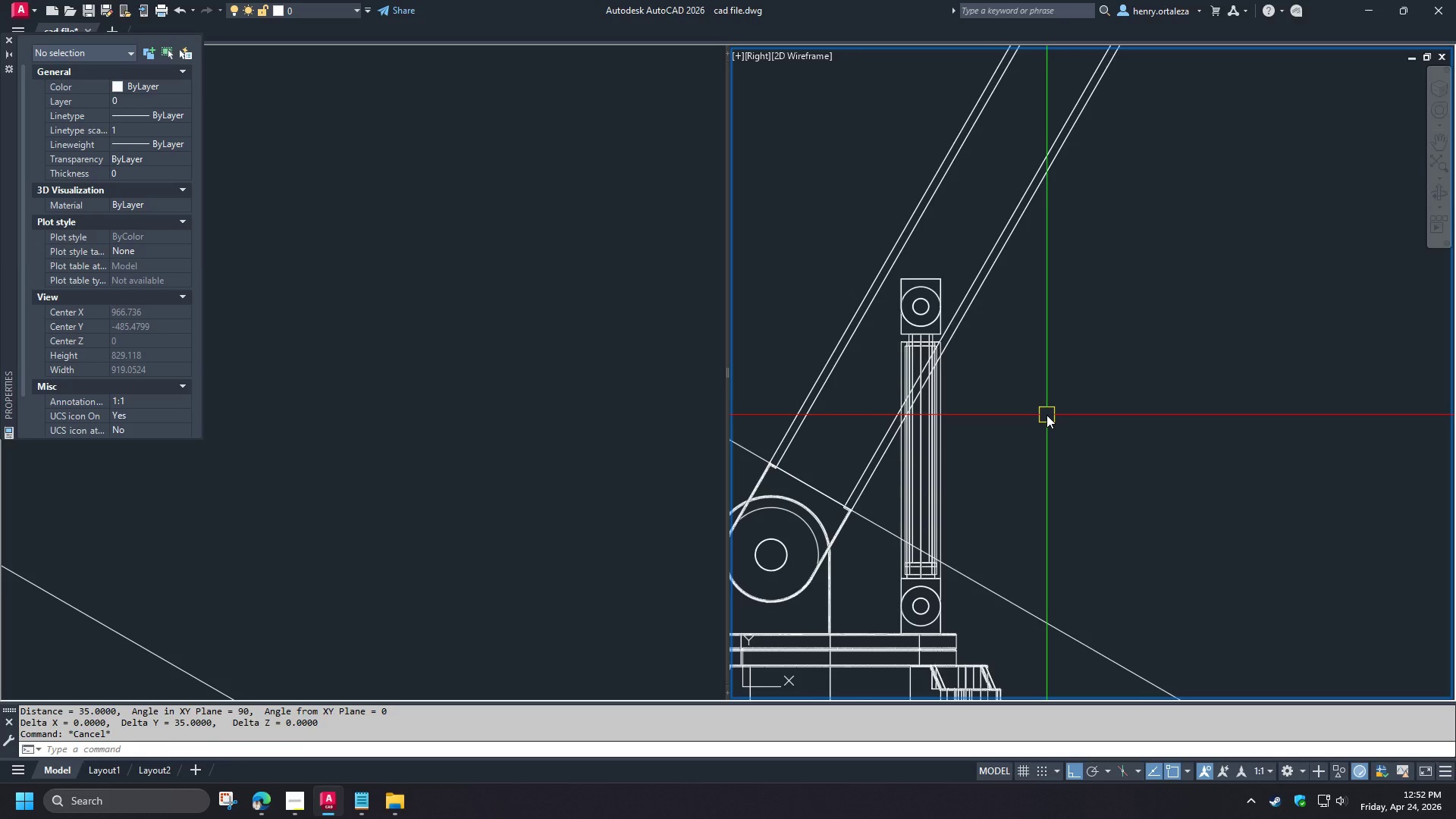 
wait(11.26)
 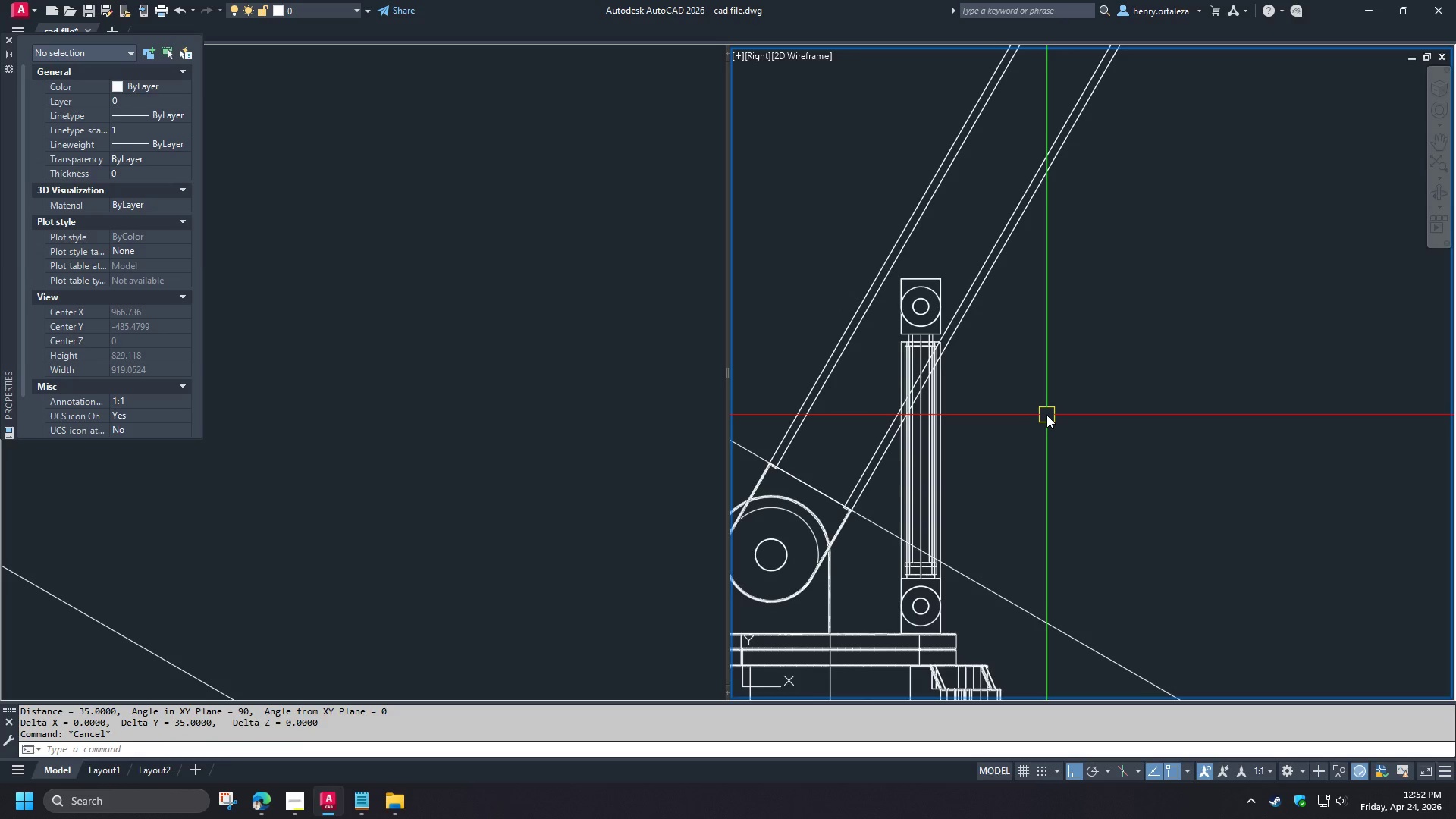 
key(C)
 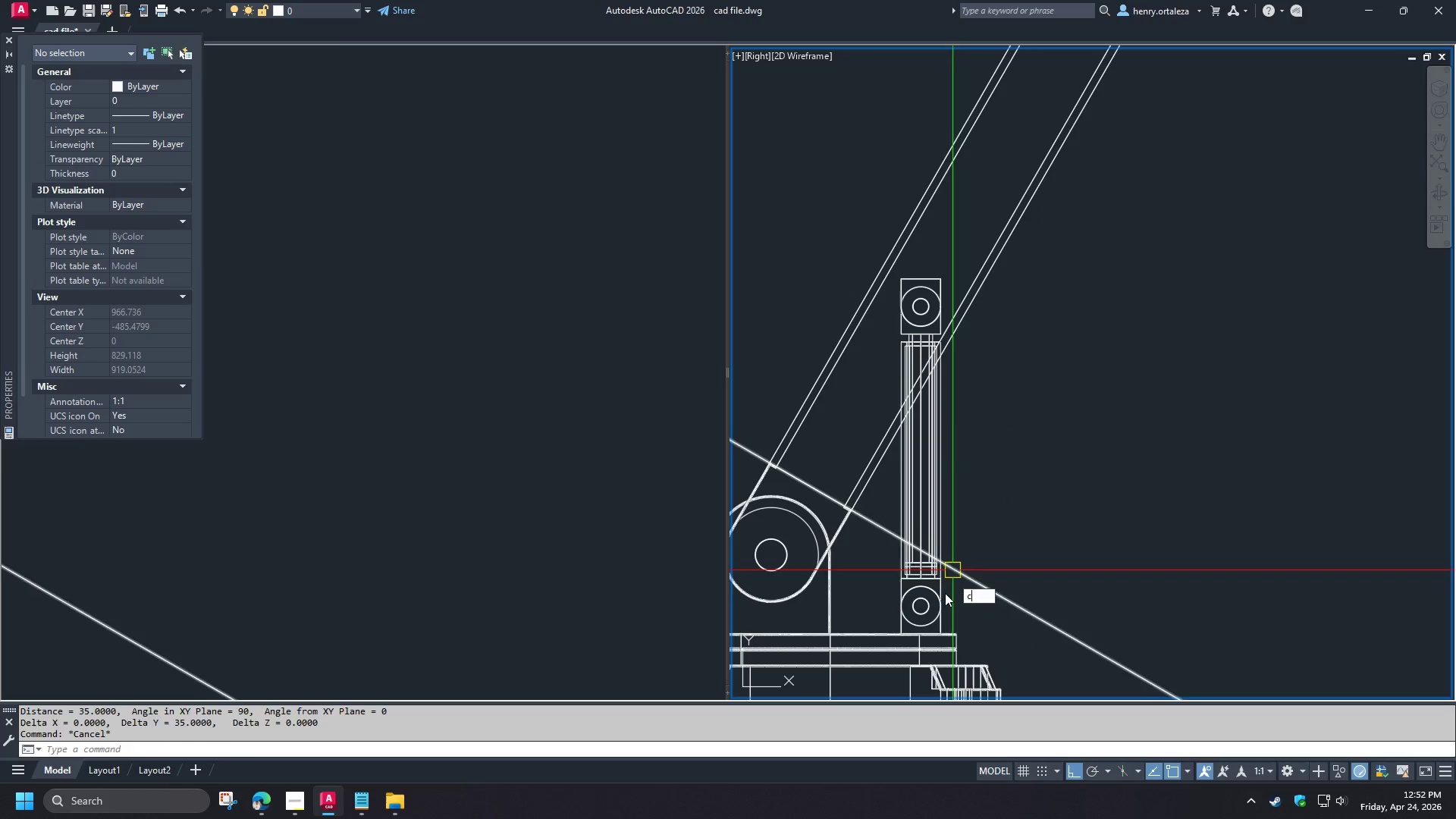 
key(Space)
 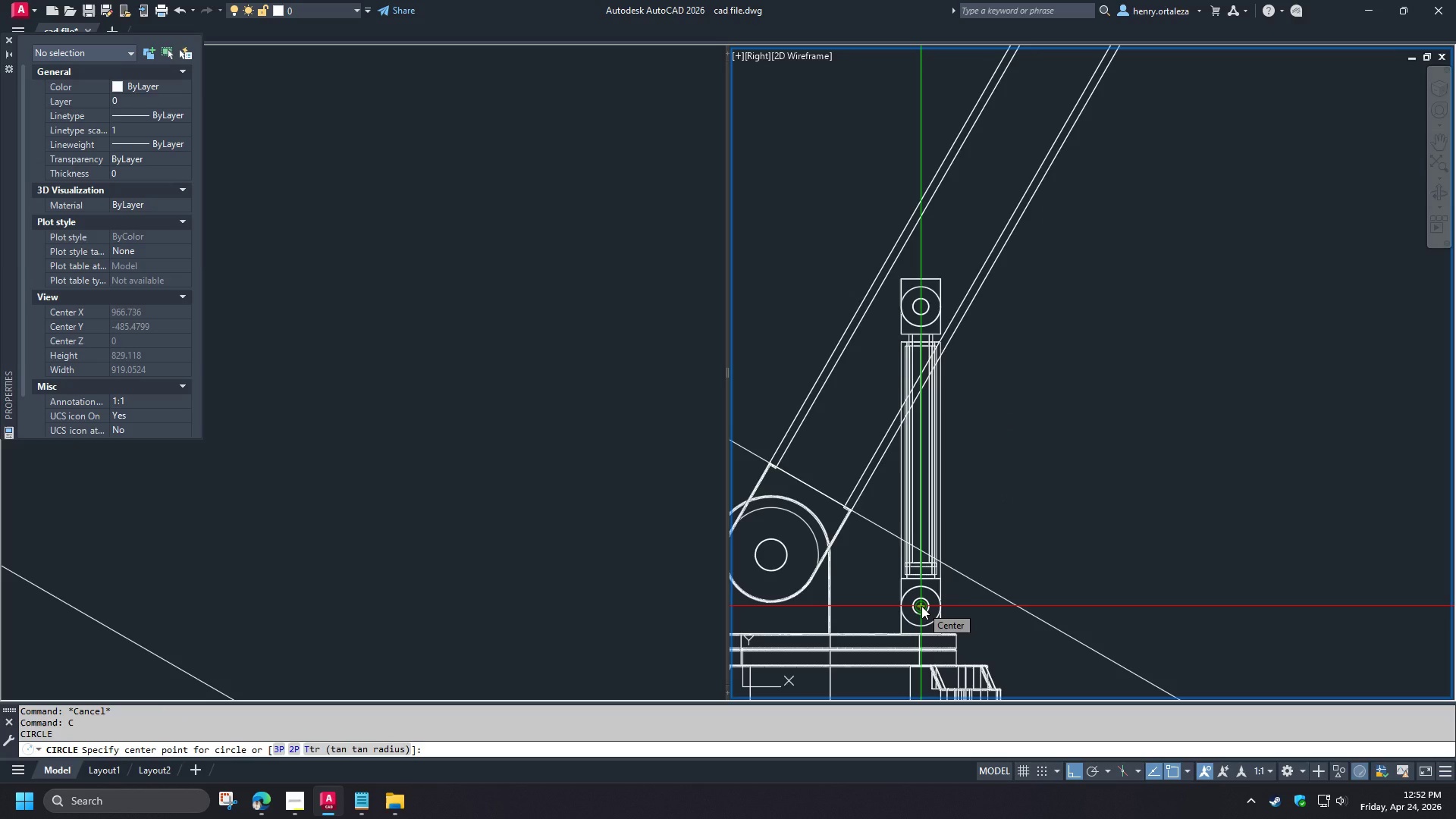 
wait(6.38)
 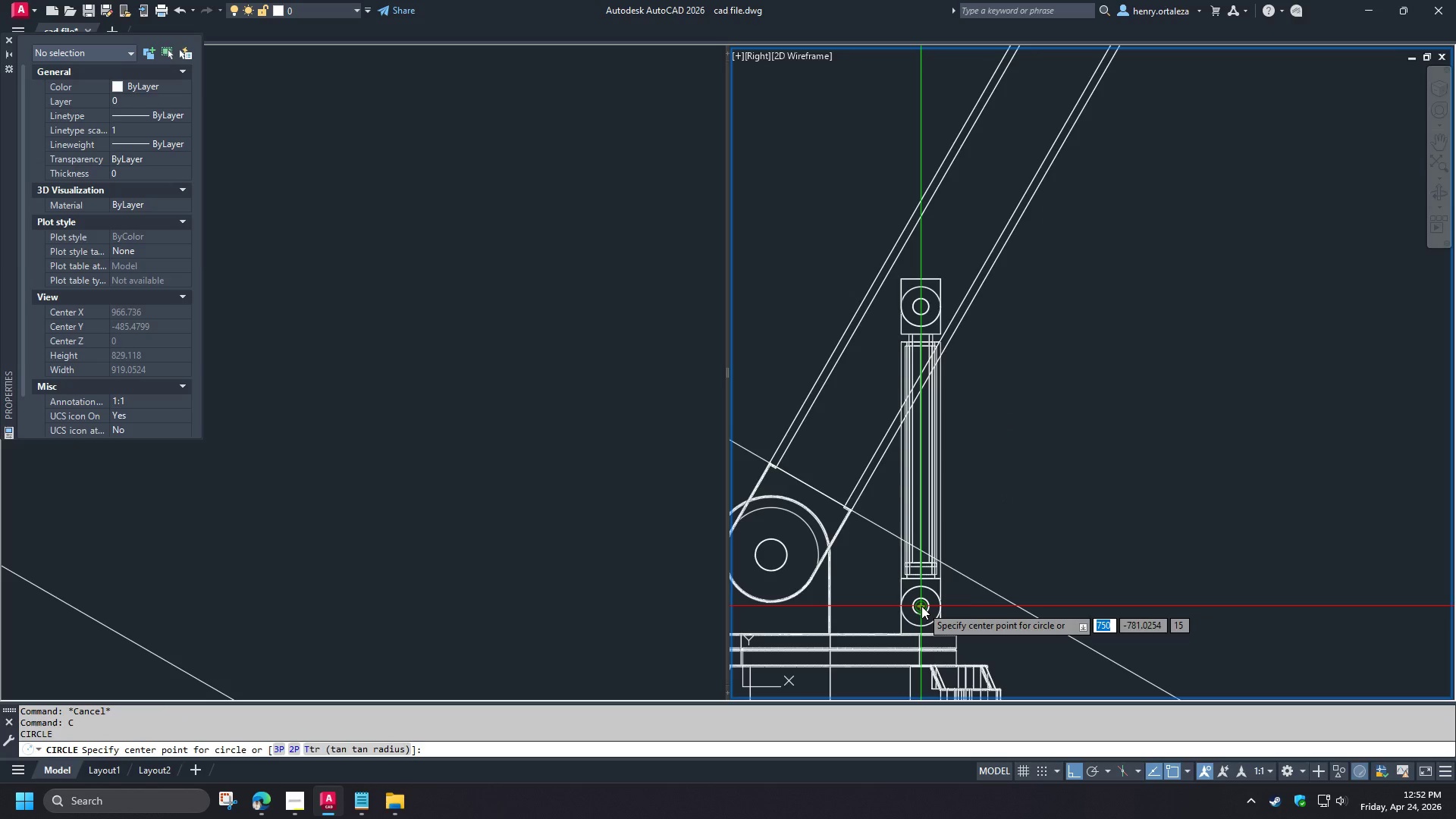 
left_click([921, 606])
 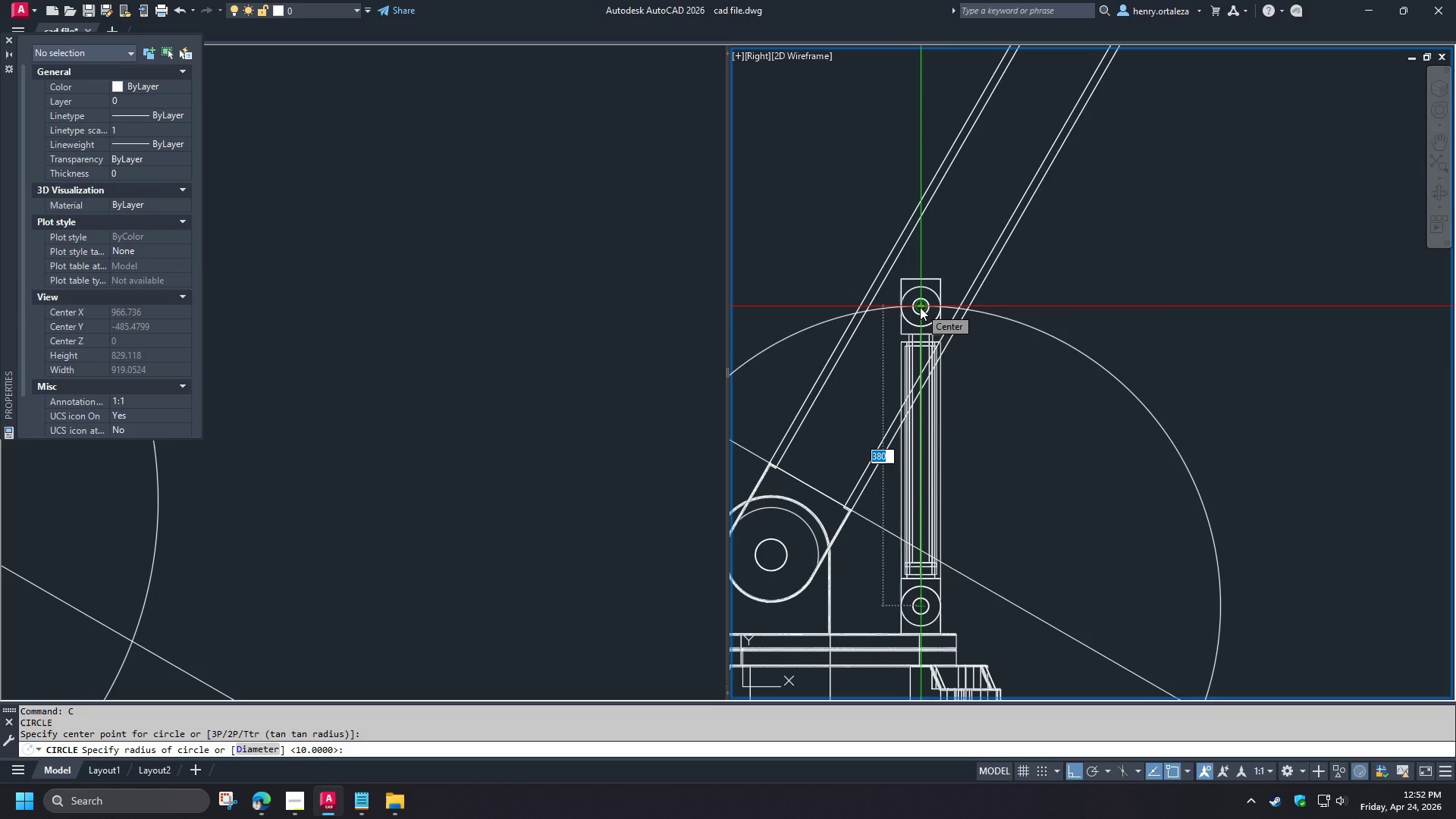 
left_click([920, 307])
 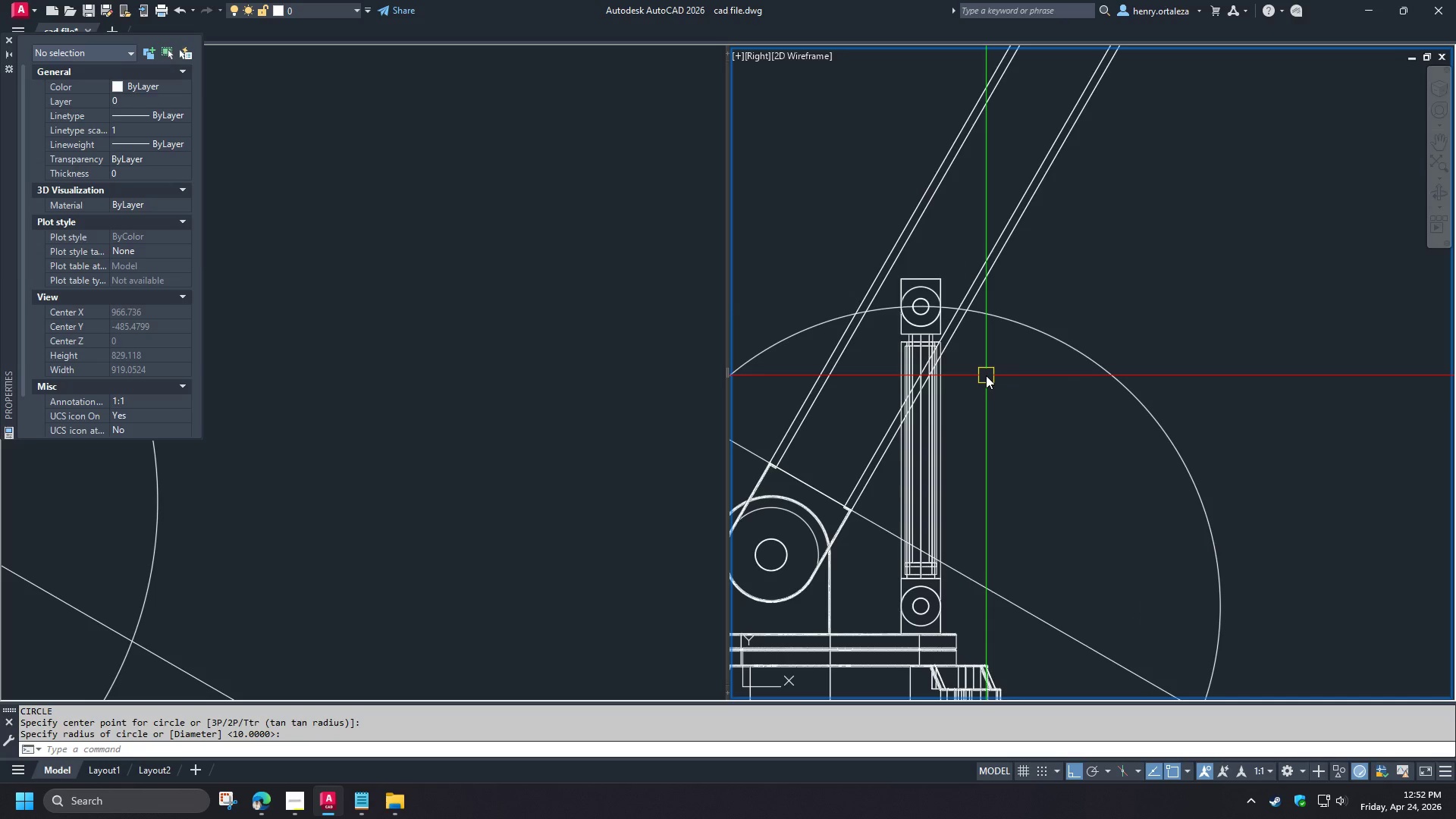 
wait(5.42)
 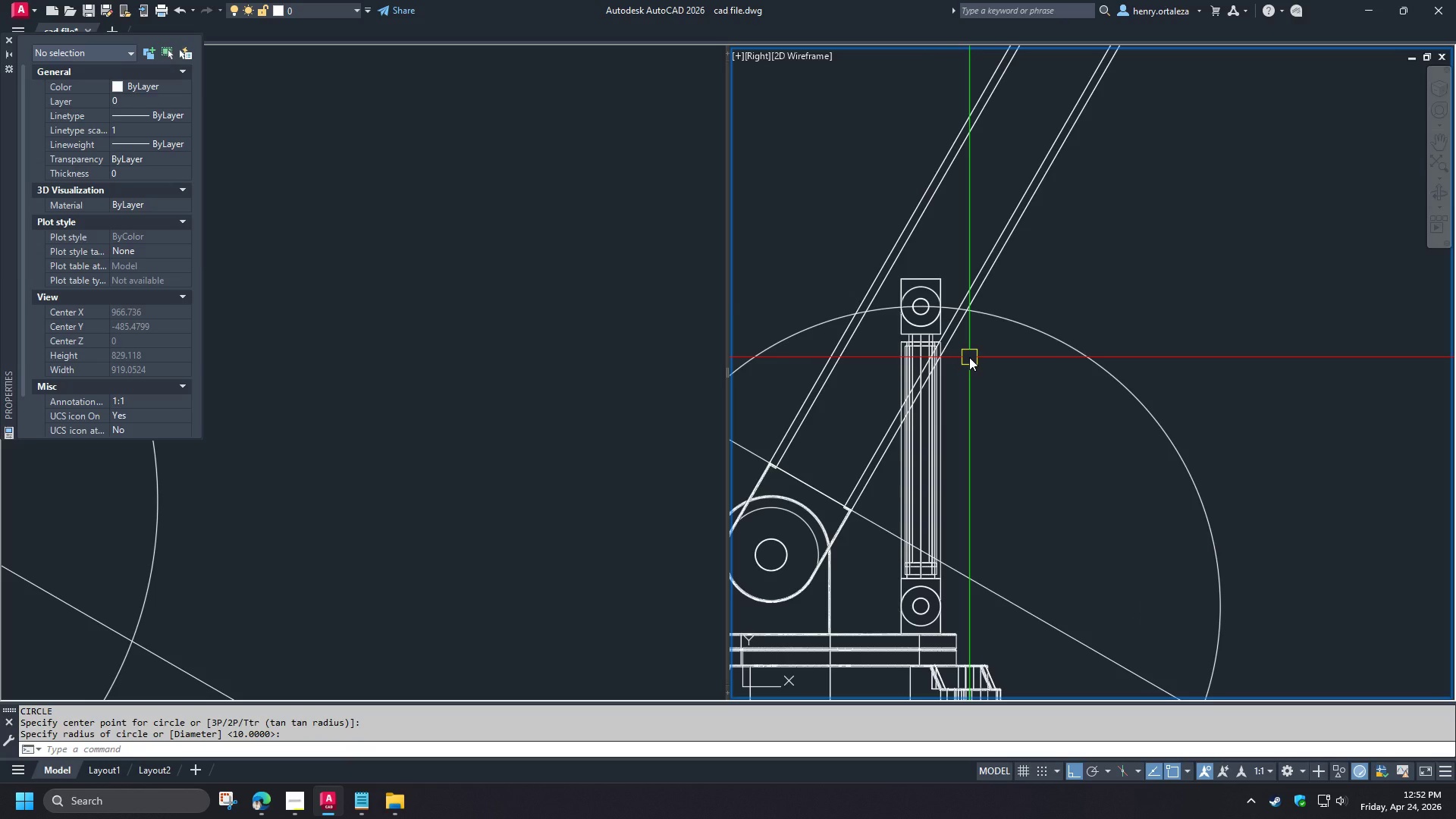 
key(E)
 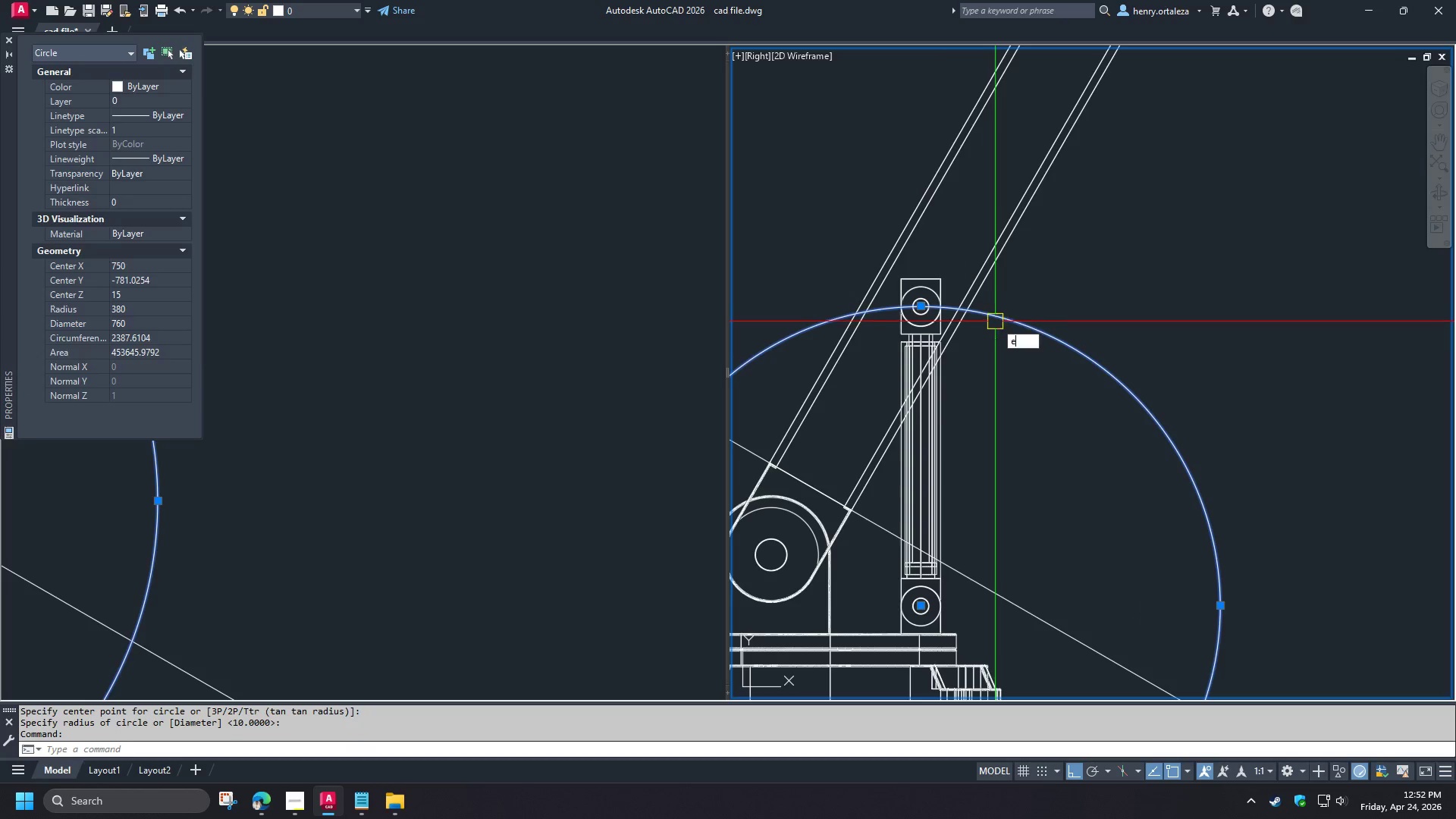 
key(Space)
 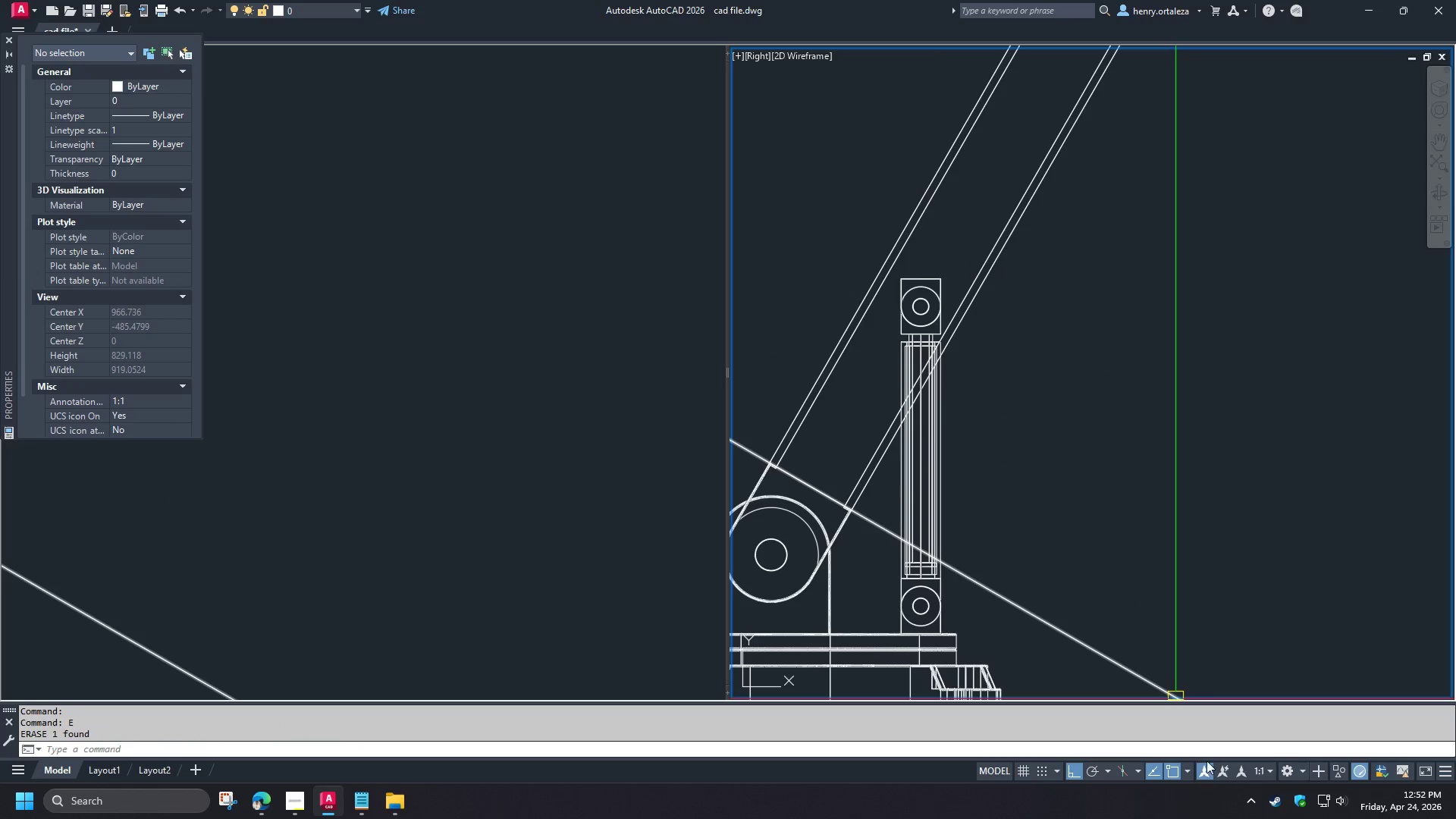 
left_click([1201, 774])
 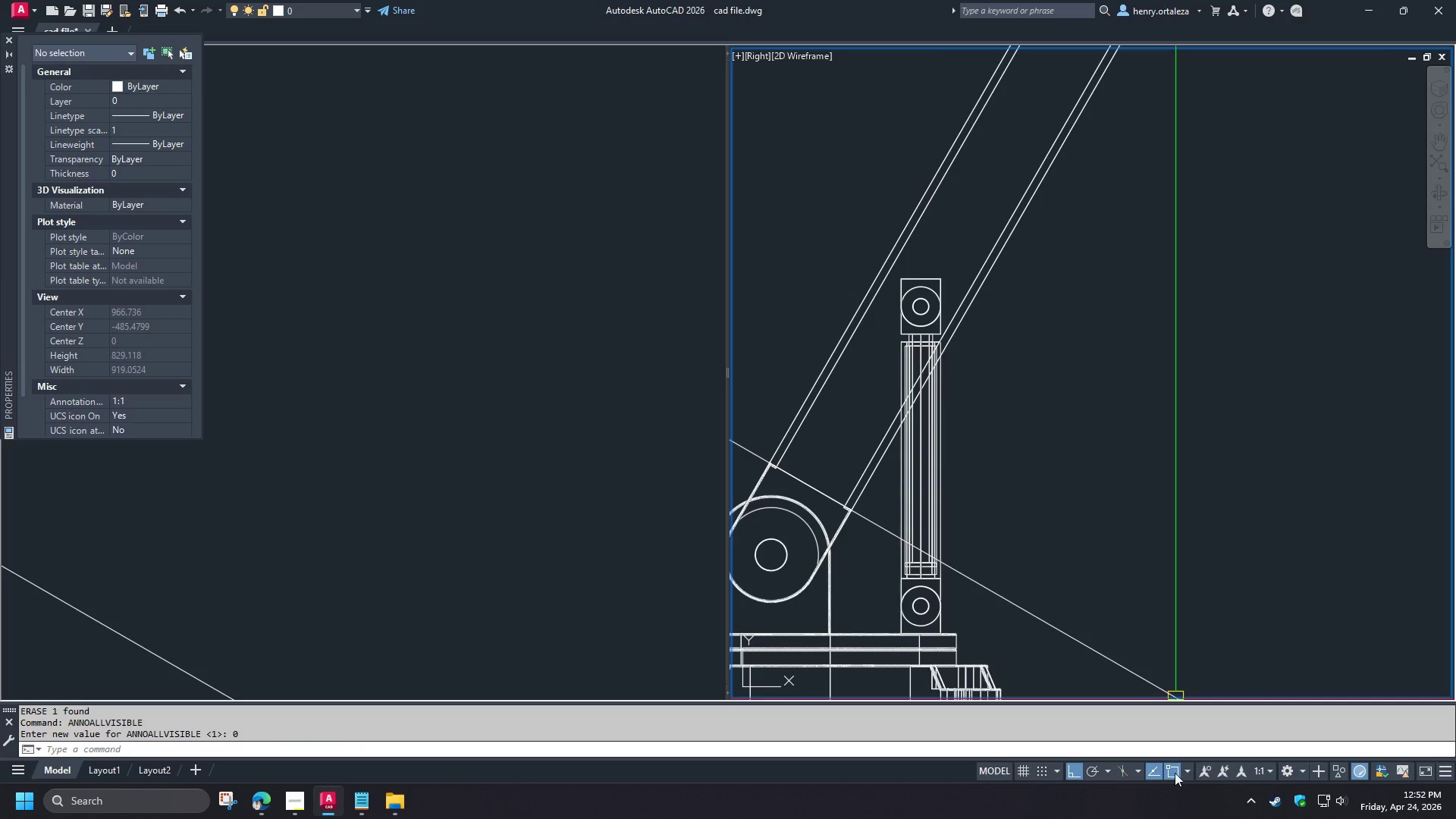 
mouse_move([1175, 748])
 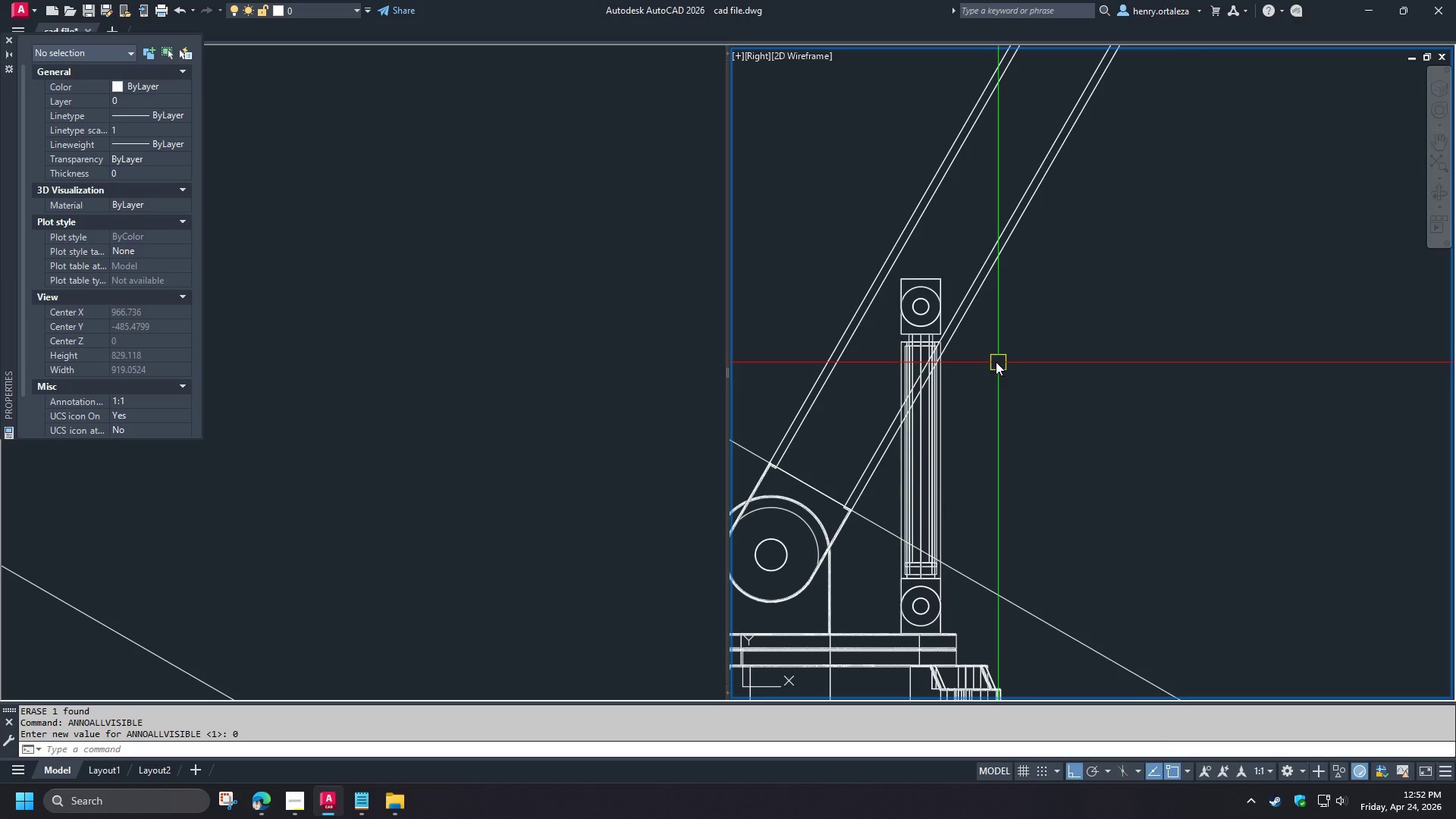 
key(C)
 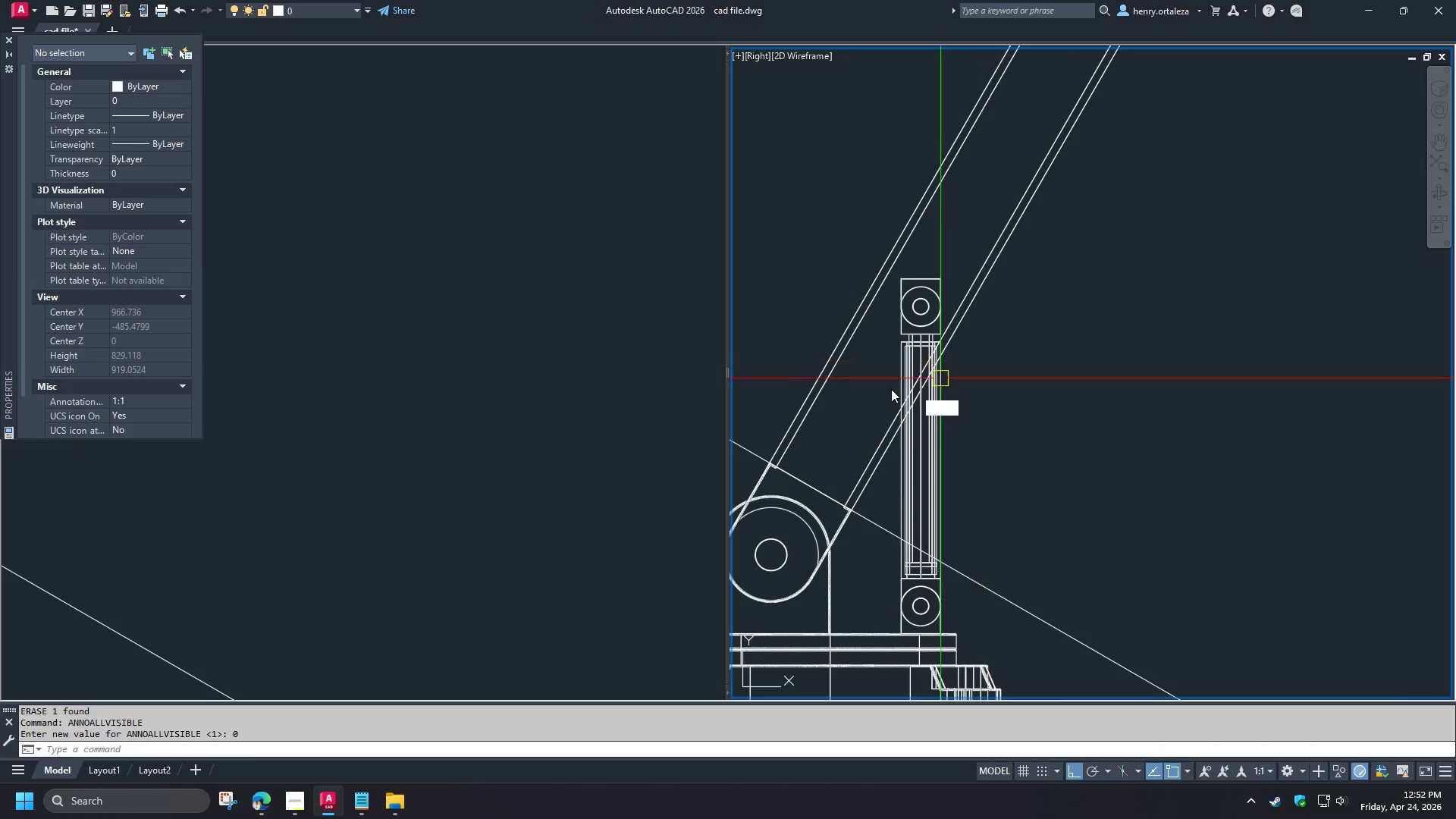 
key(Space)
 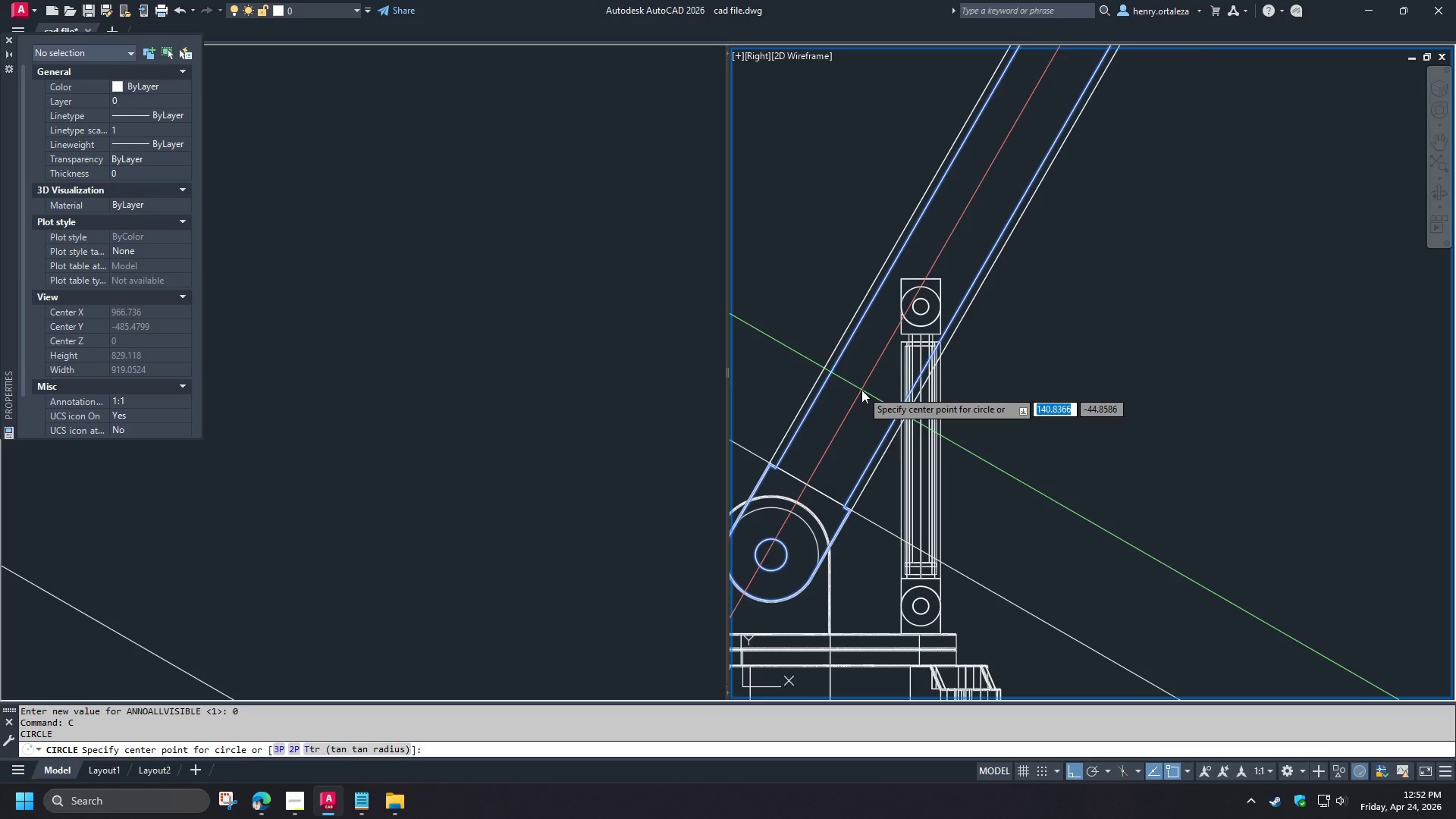 
key(Escape)
 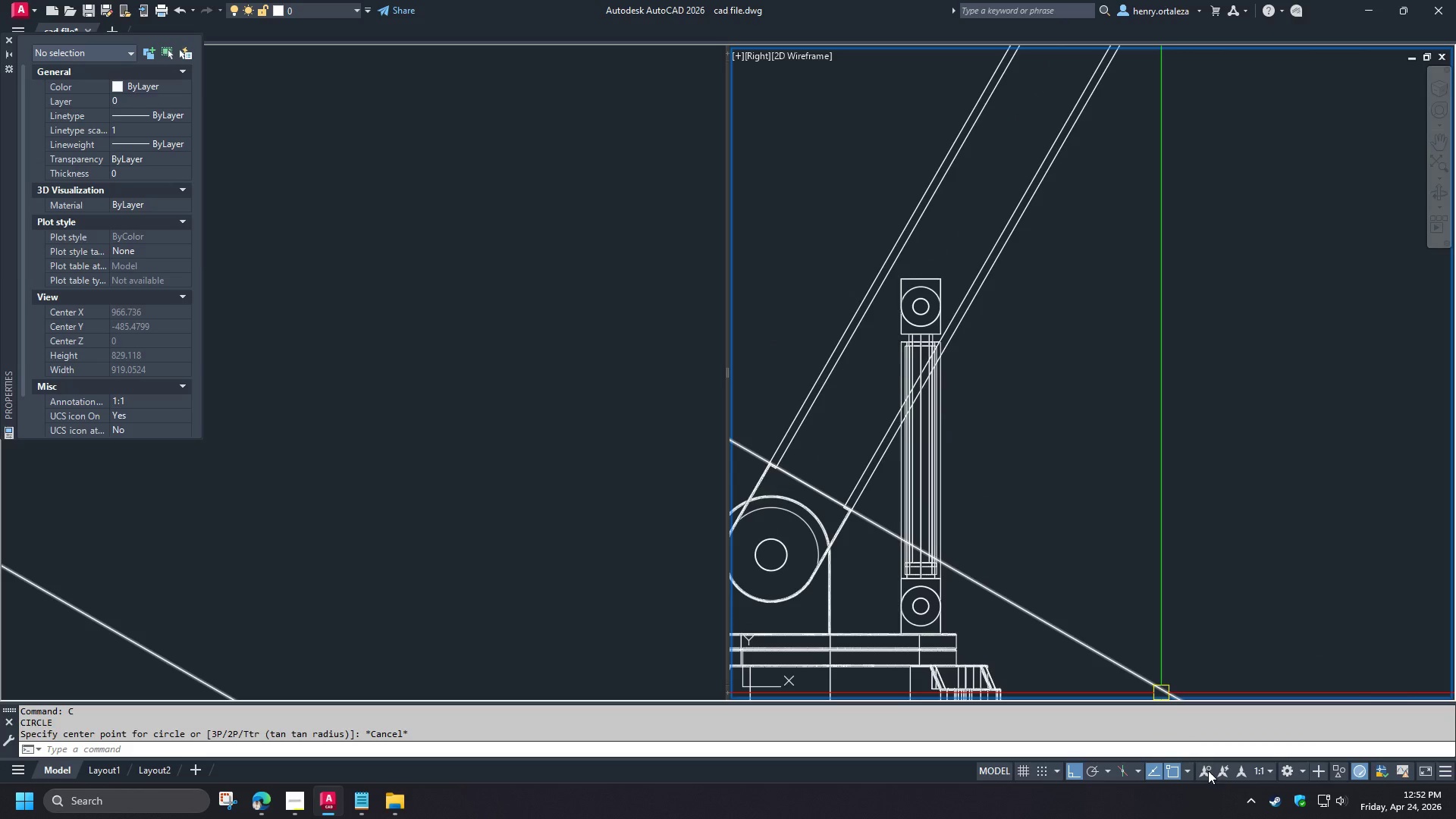 
left_click([1448, 775])
 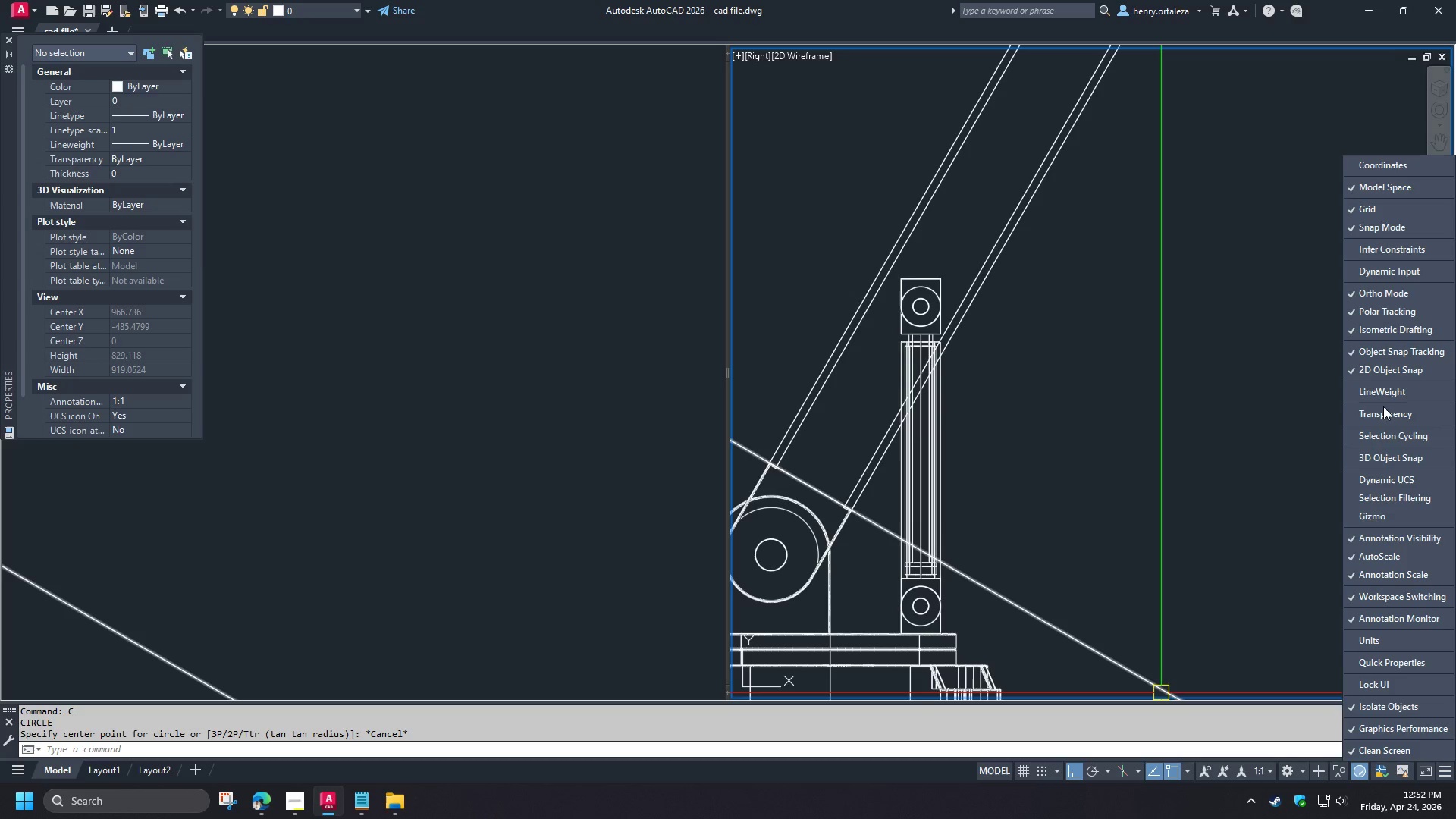 
left_click([1379, 455])
 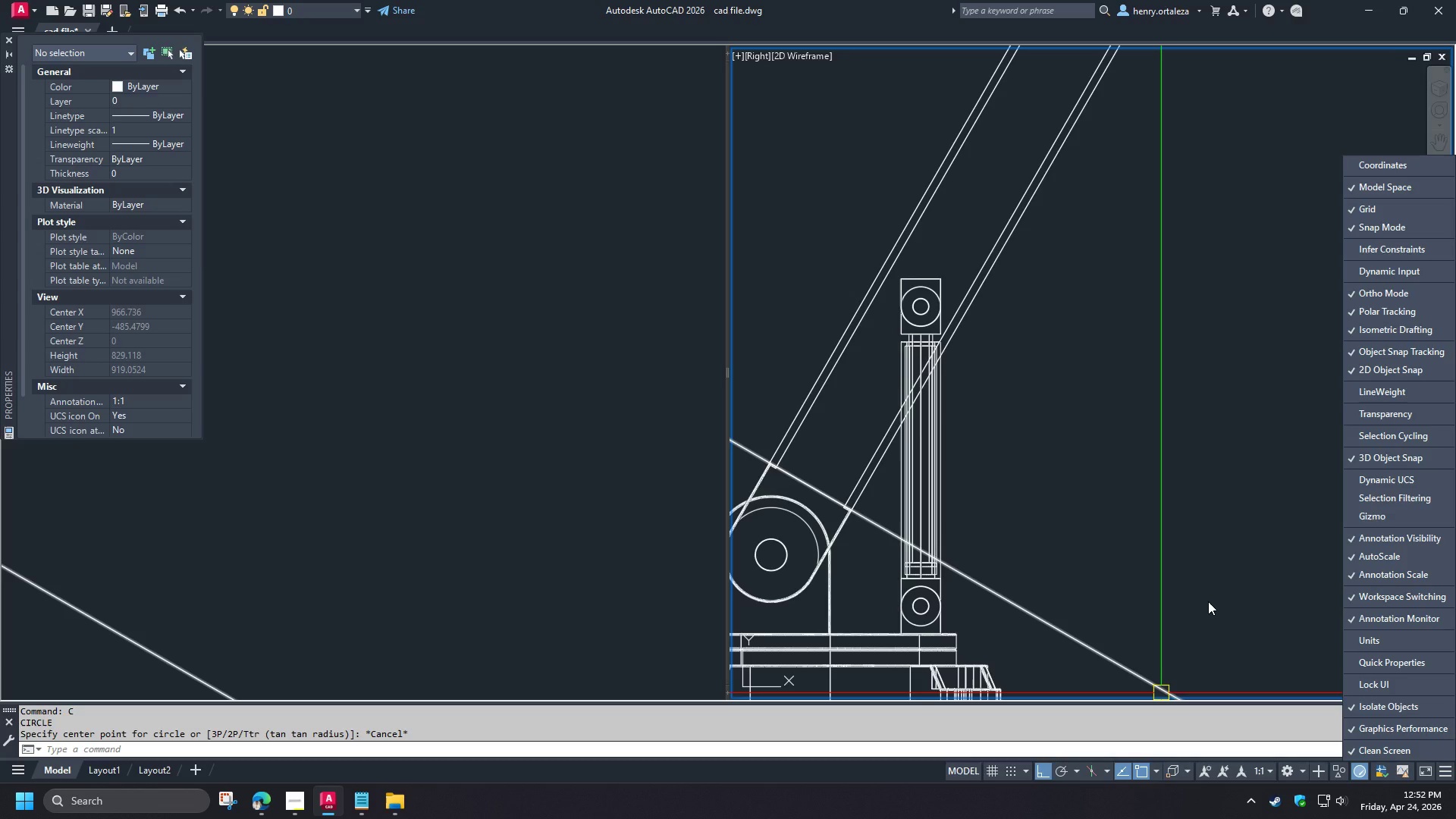 
left_click([1384, 477])
 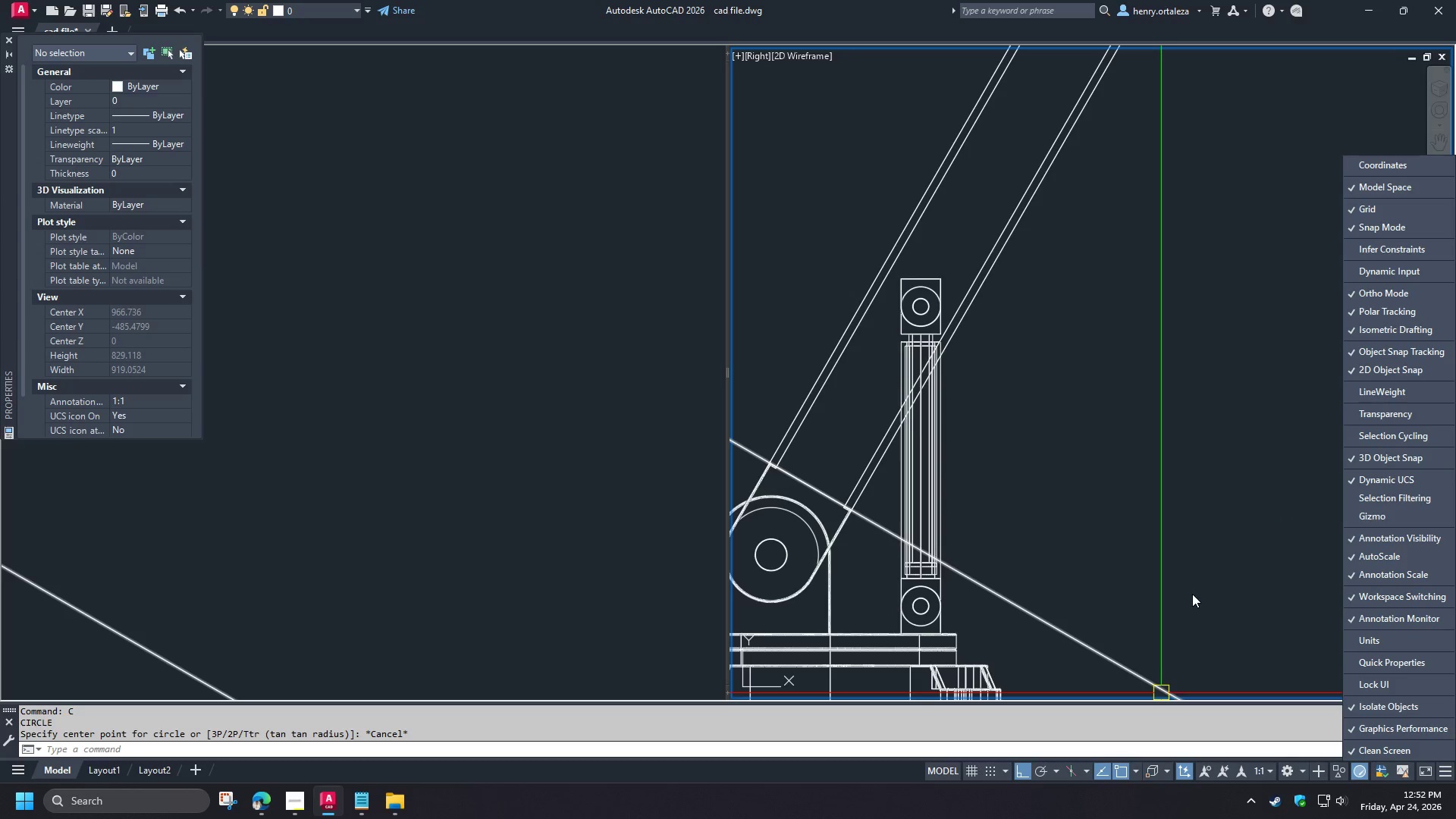 
left_click([1192, 595])
 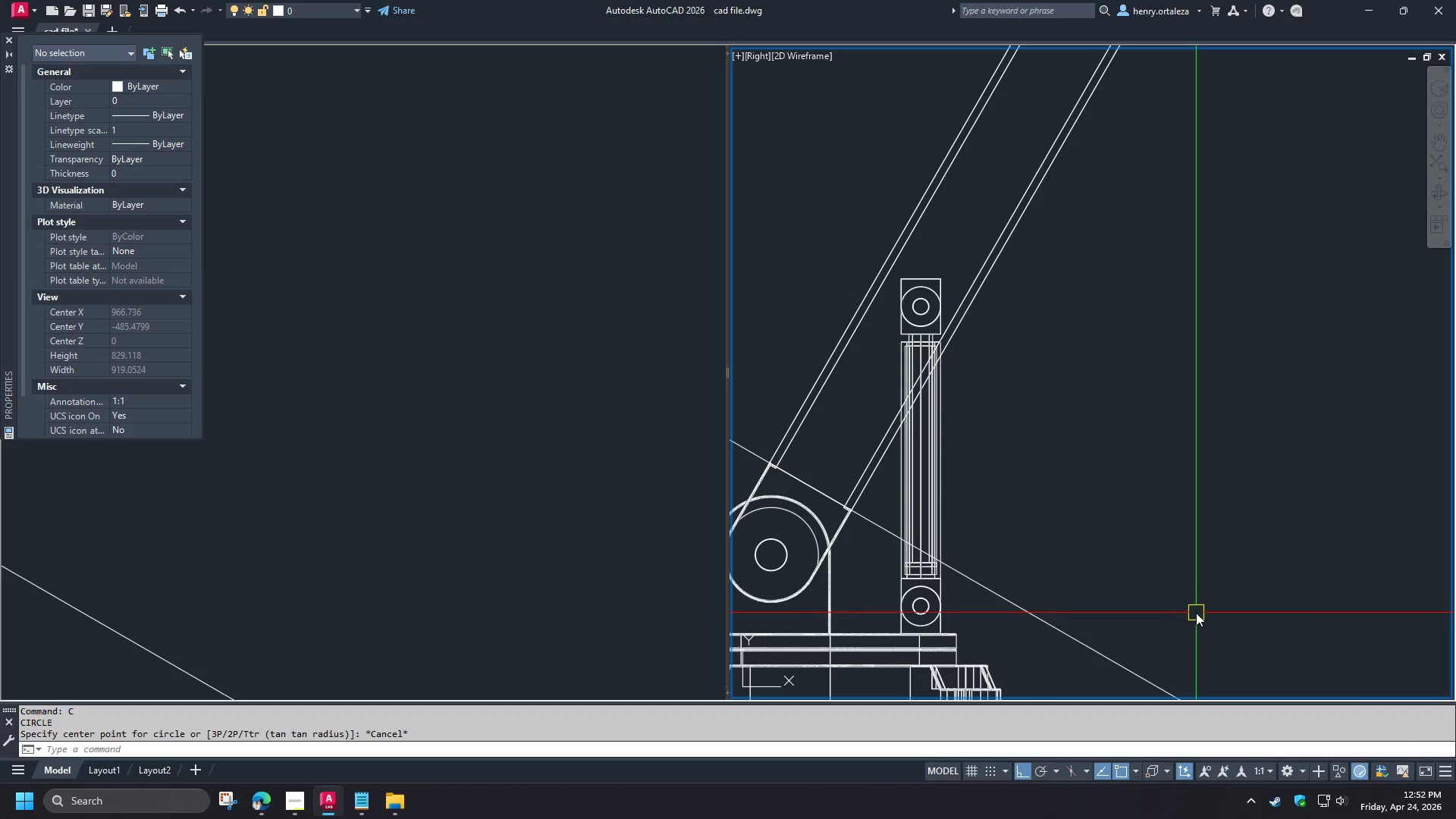 
type(re )
 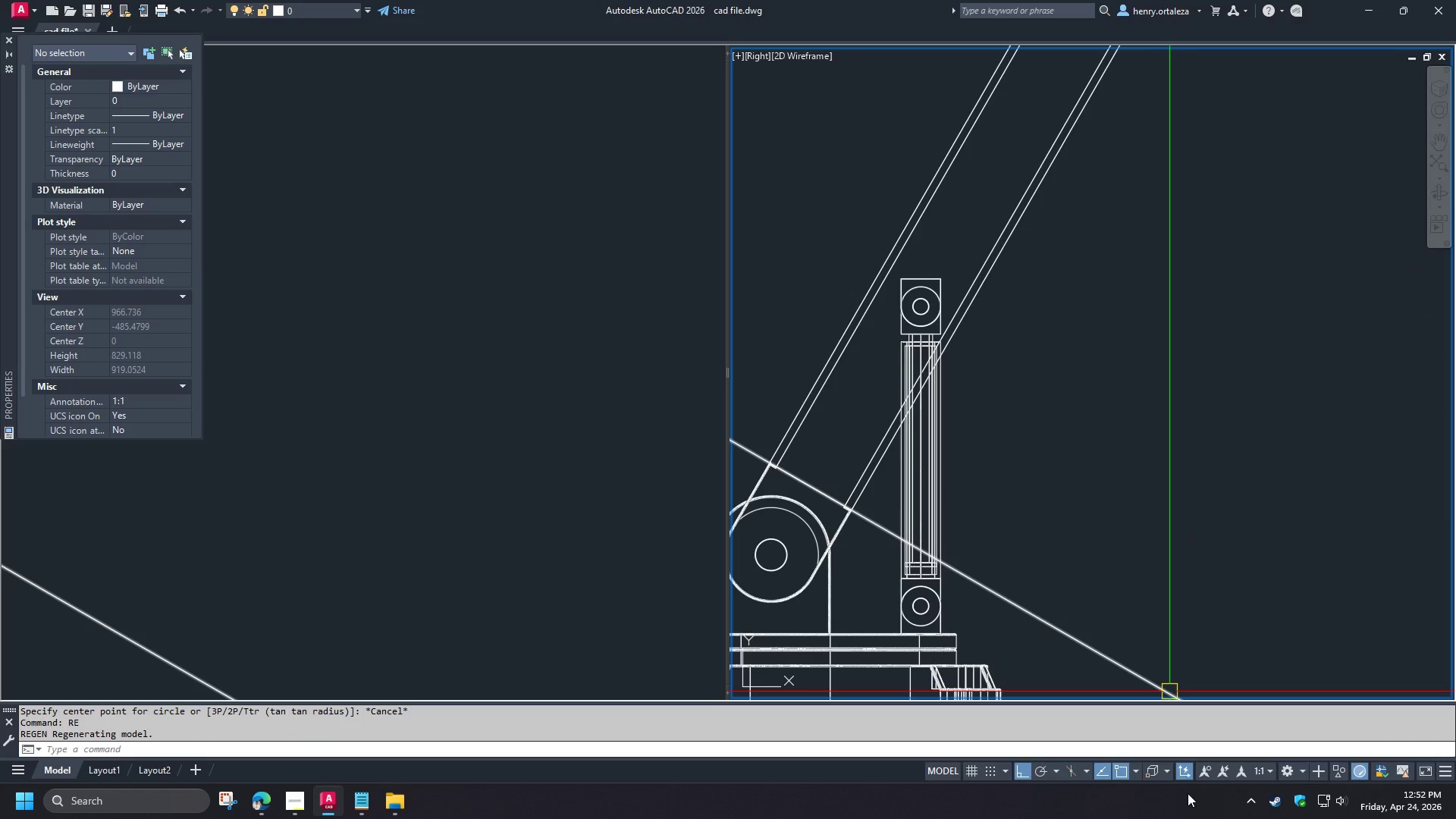 
left_click([1186, 778])
 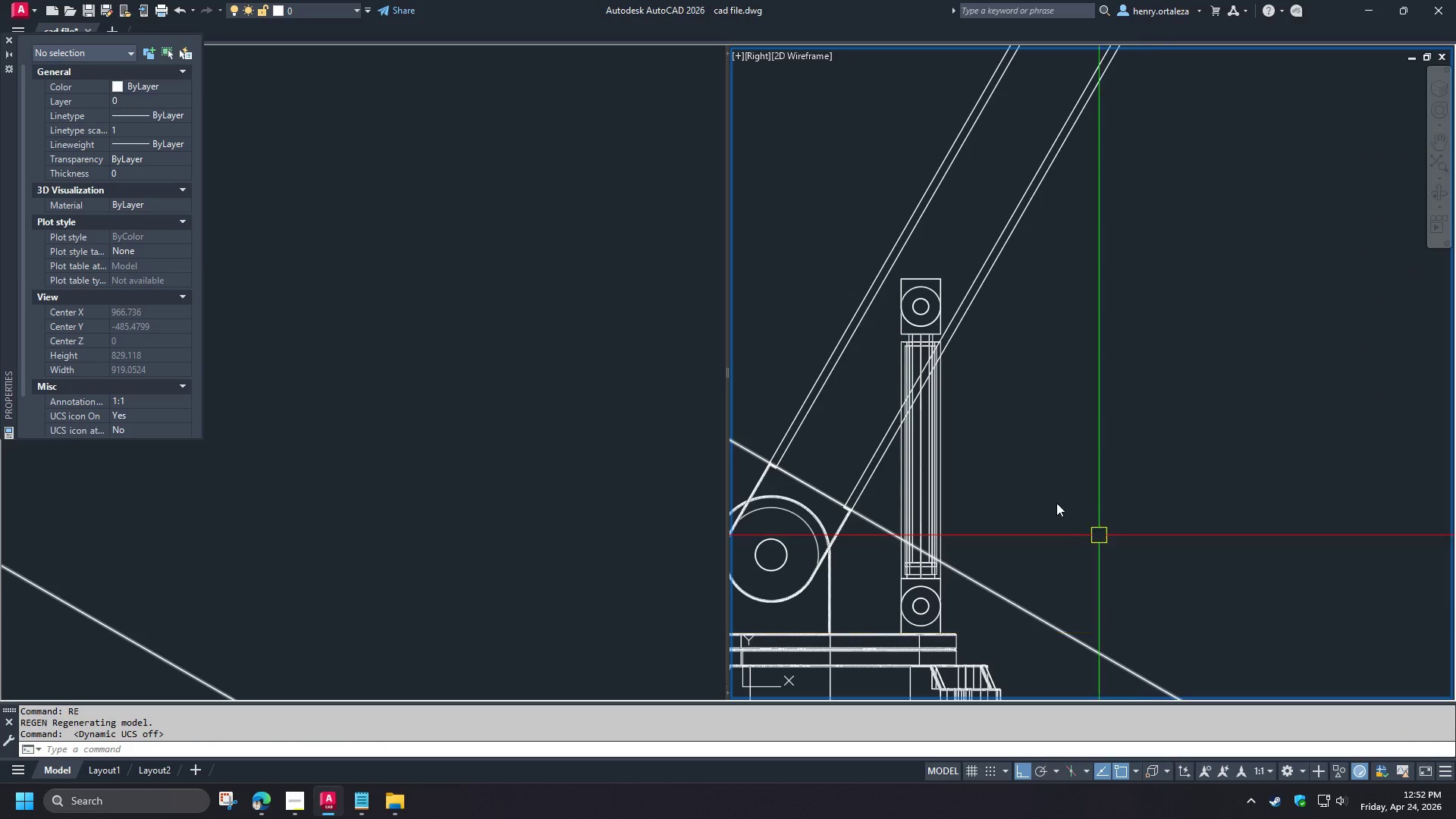 
type(re )
 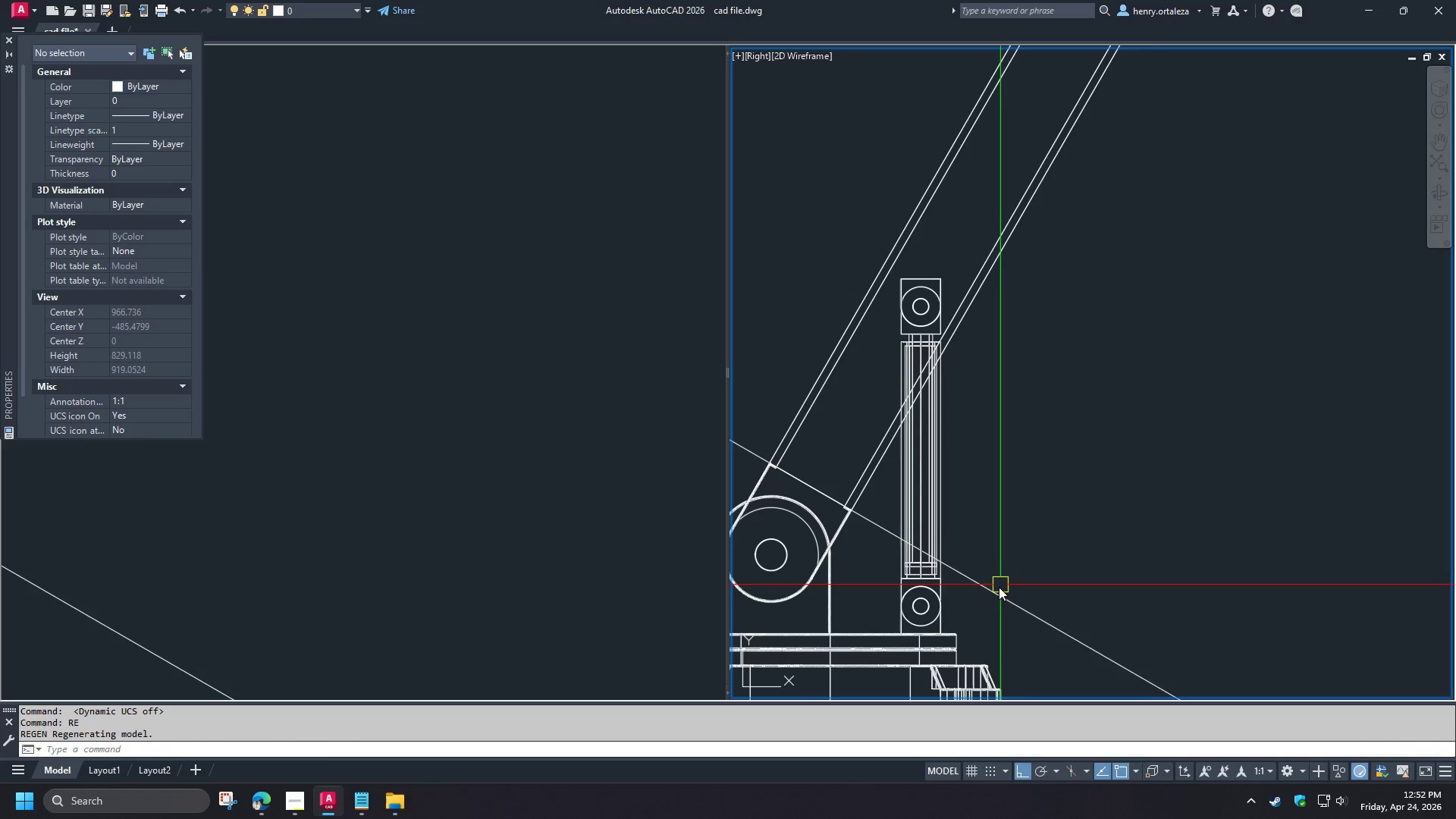 
left_click([997, 593])
 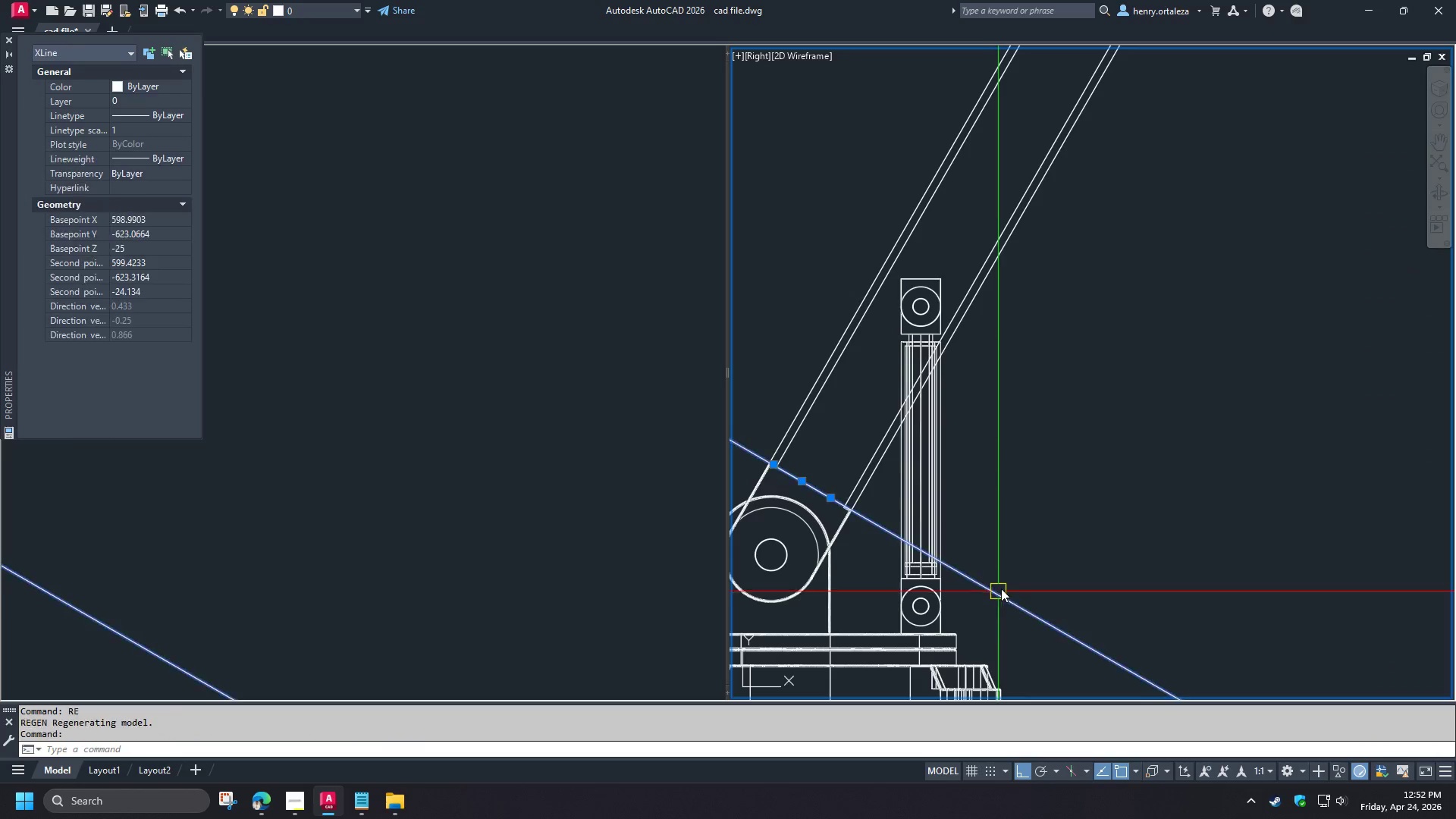 
type(e re xl )
 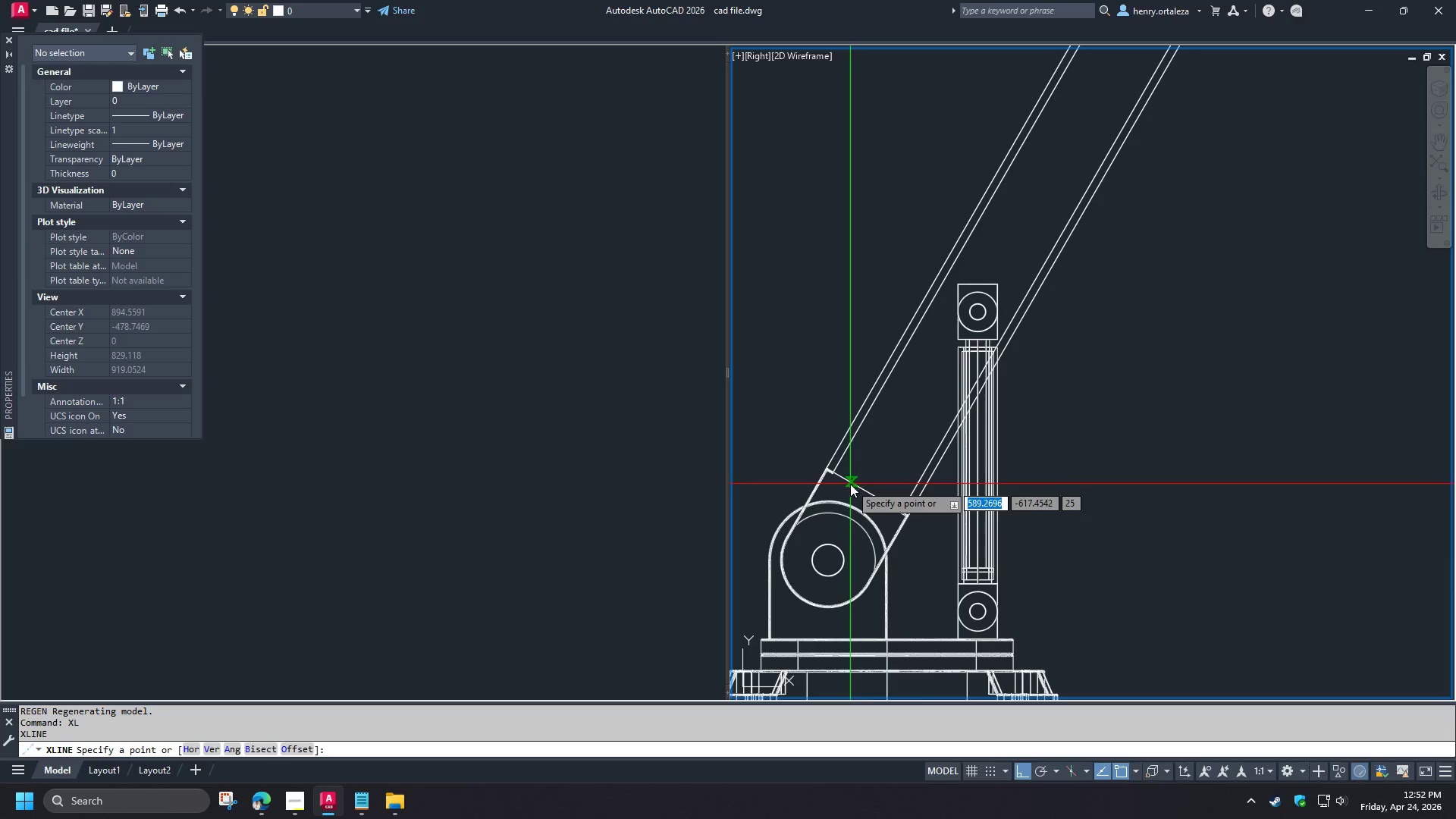 
left_click_drag(start_coordinate=[850, 484], to_coordinate=[854, 485])
 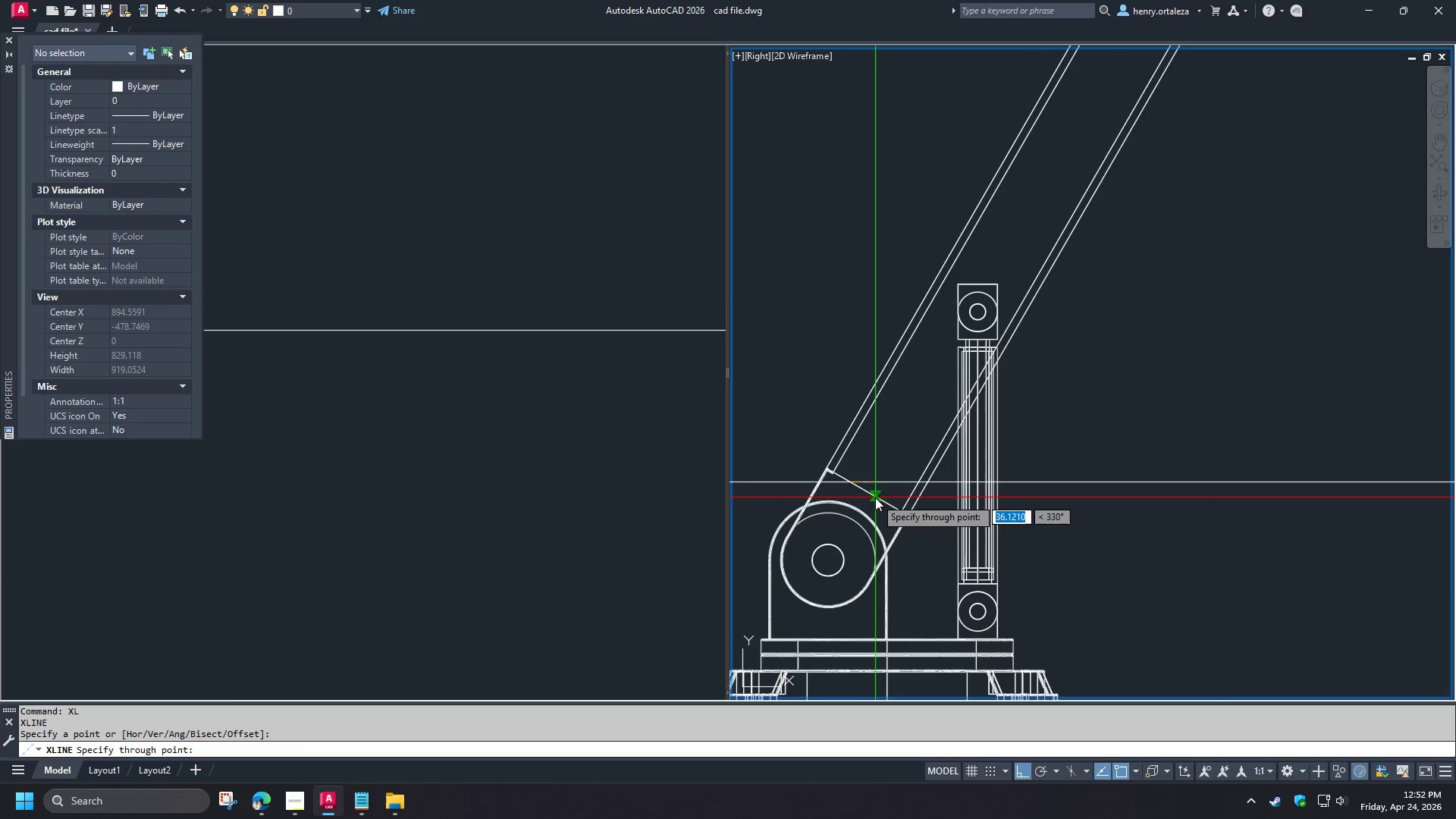 
left_click([875, 497])
 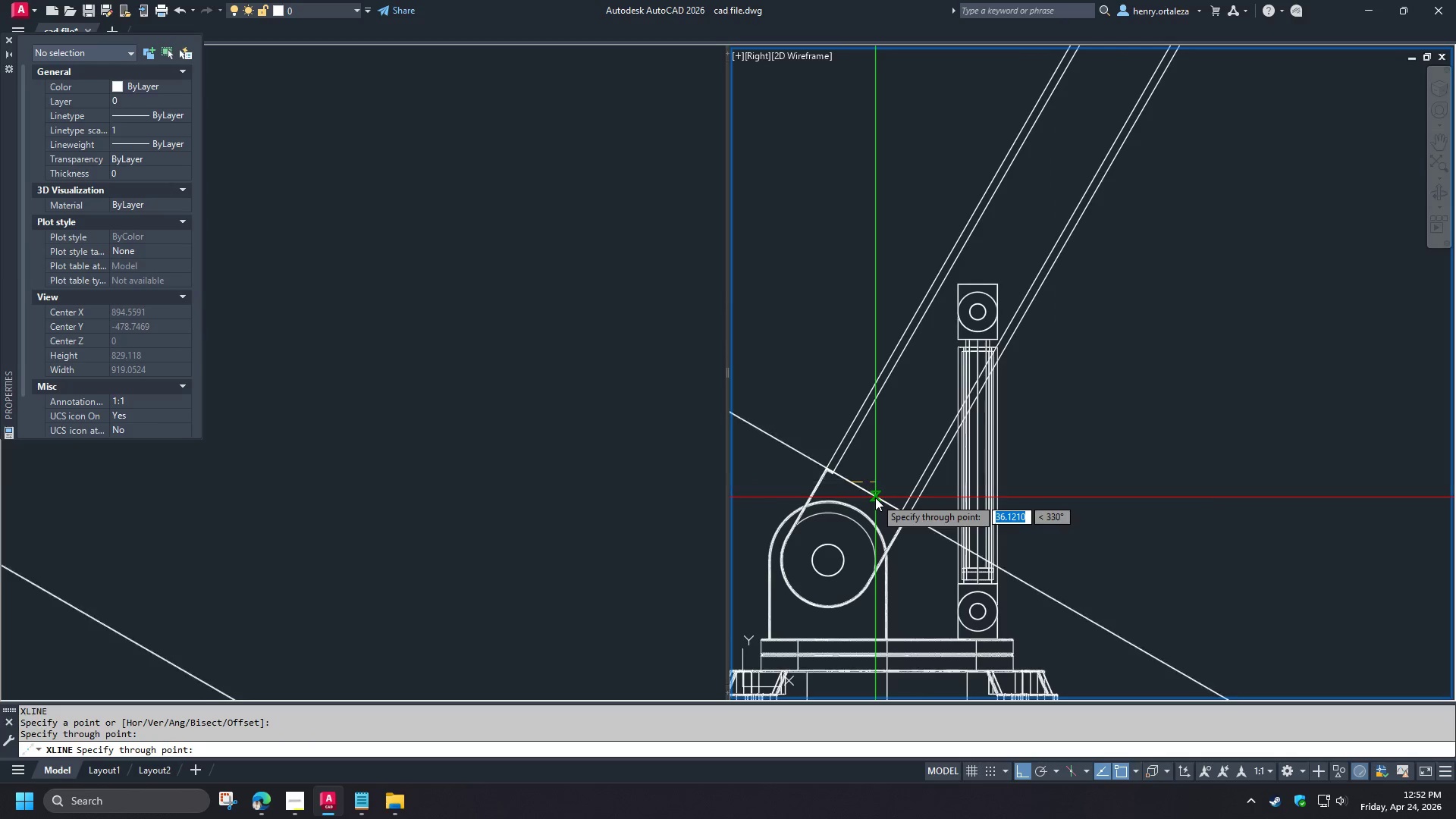 
key(Space)
 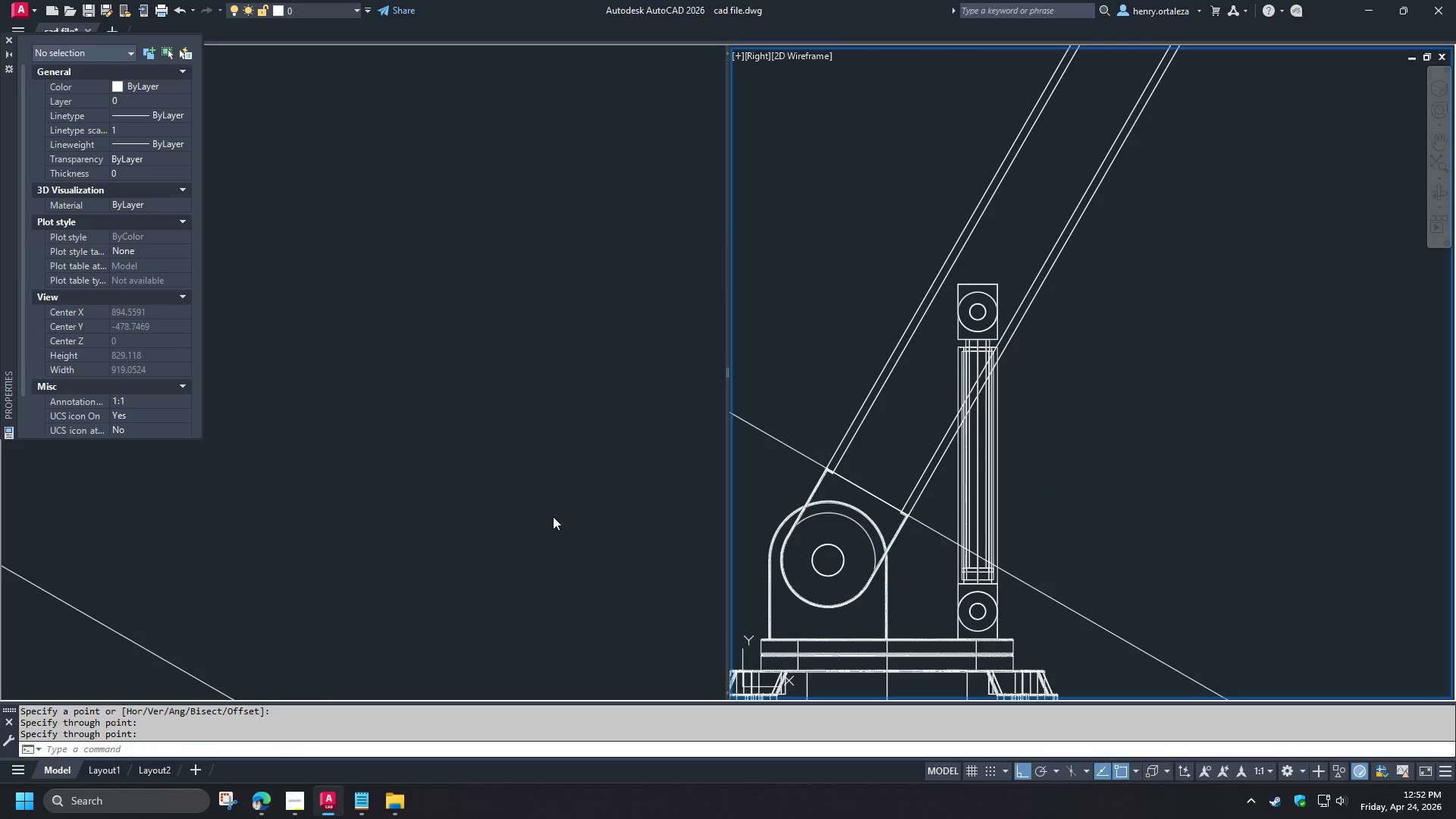 
left_click([553, 516])
 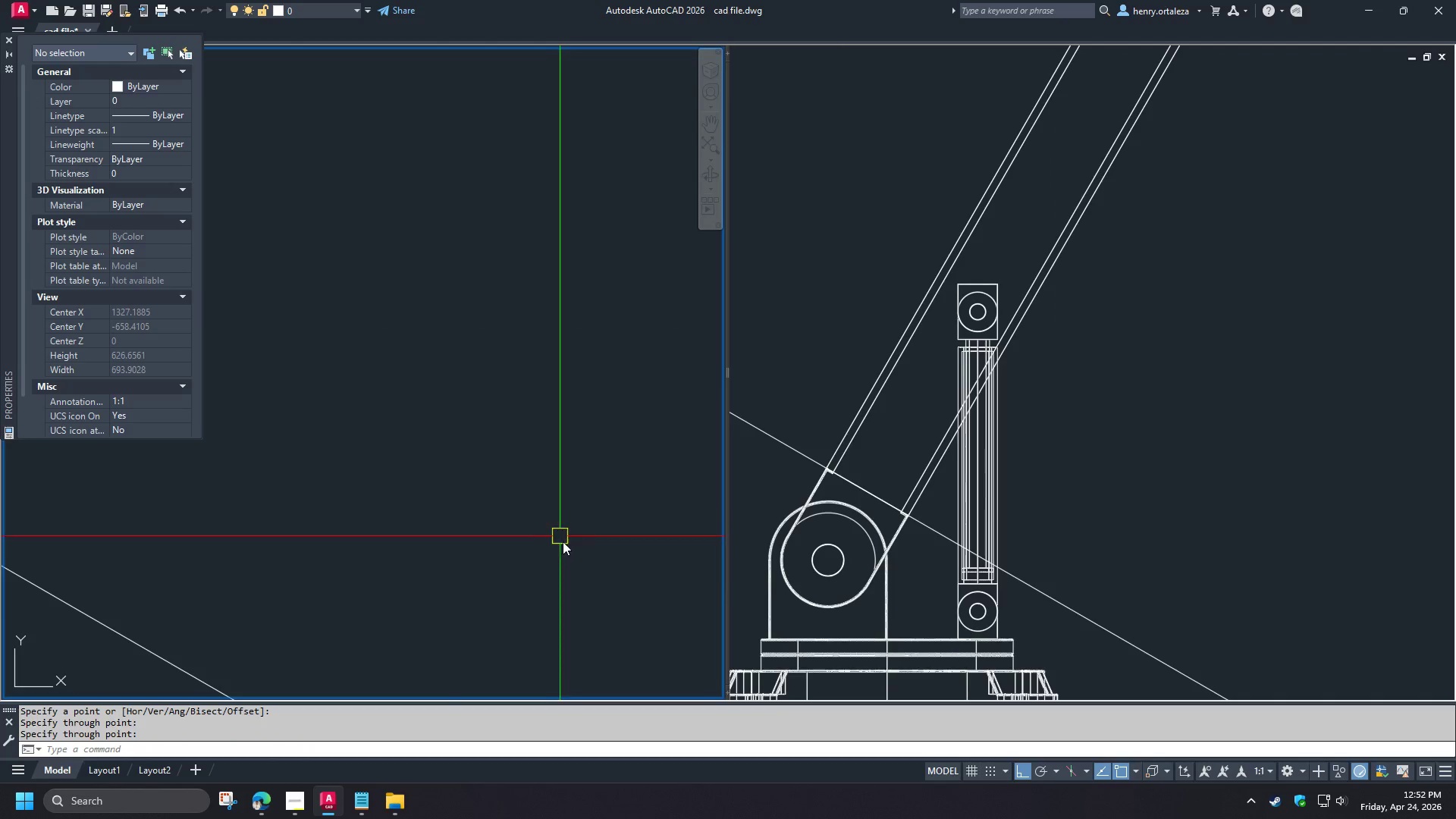 
scroll: coordinate [563, 541], scroll_direction: down, amount: 3.0
 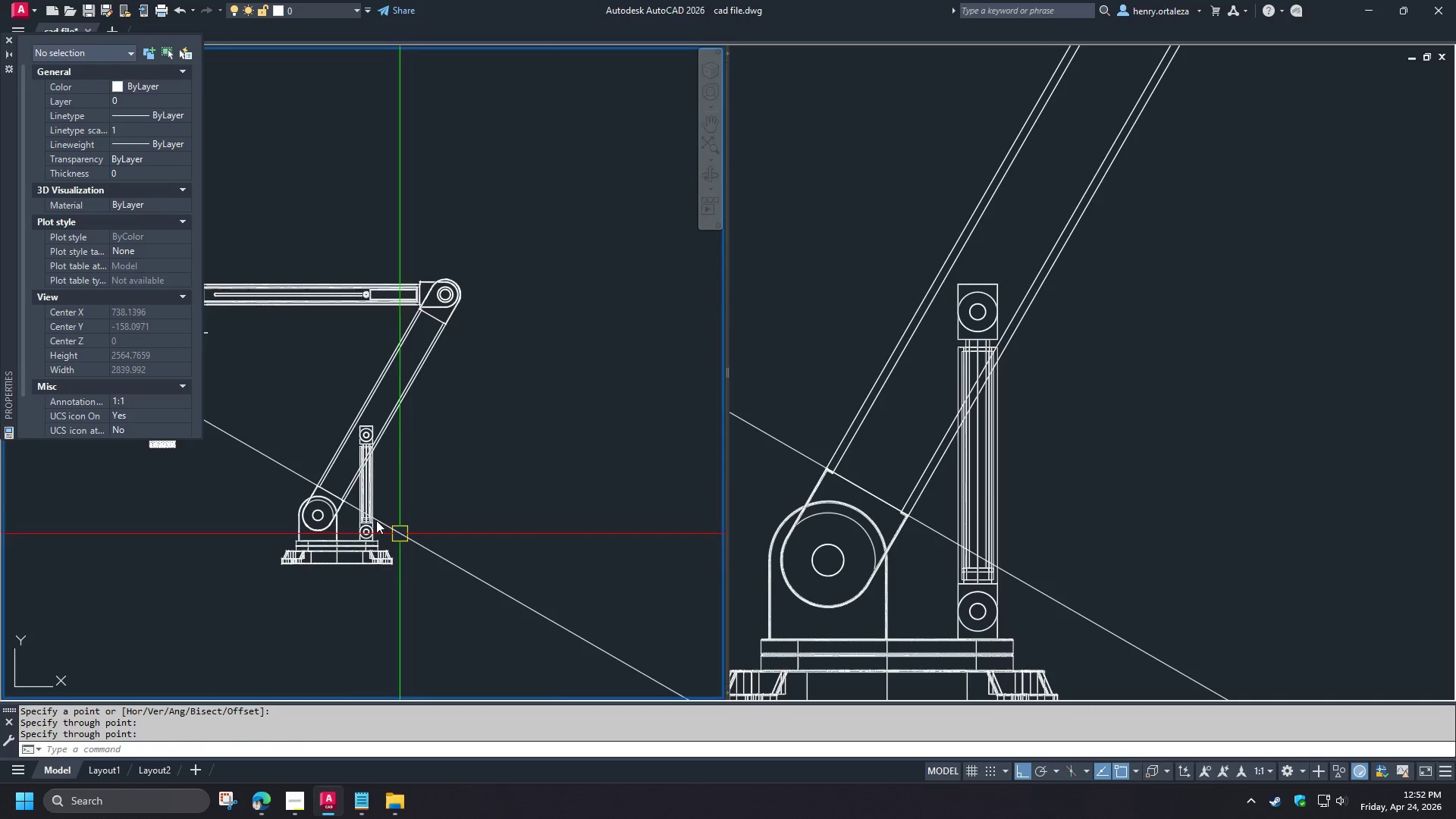 
scroll: coordinate [340, 505], scroll_direction: up, amount: 1.0
 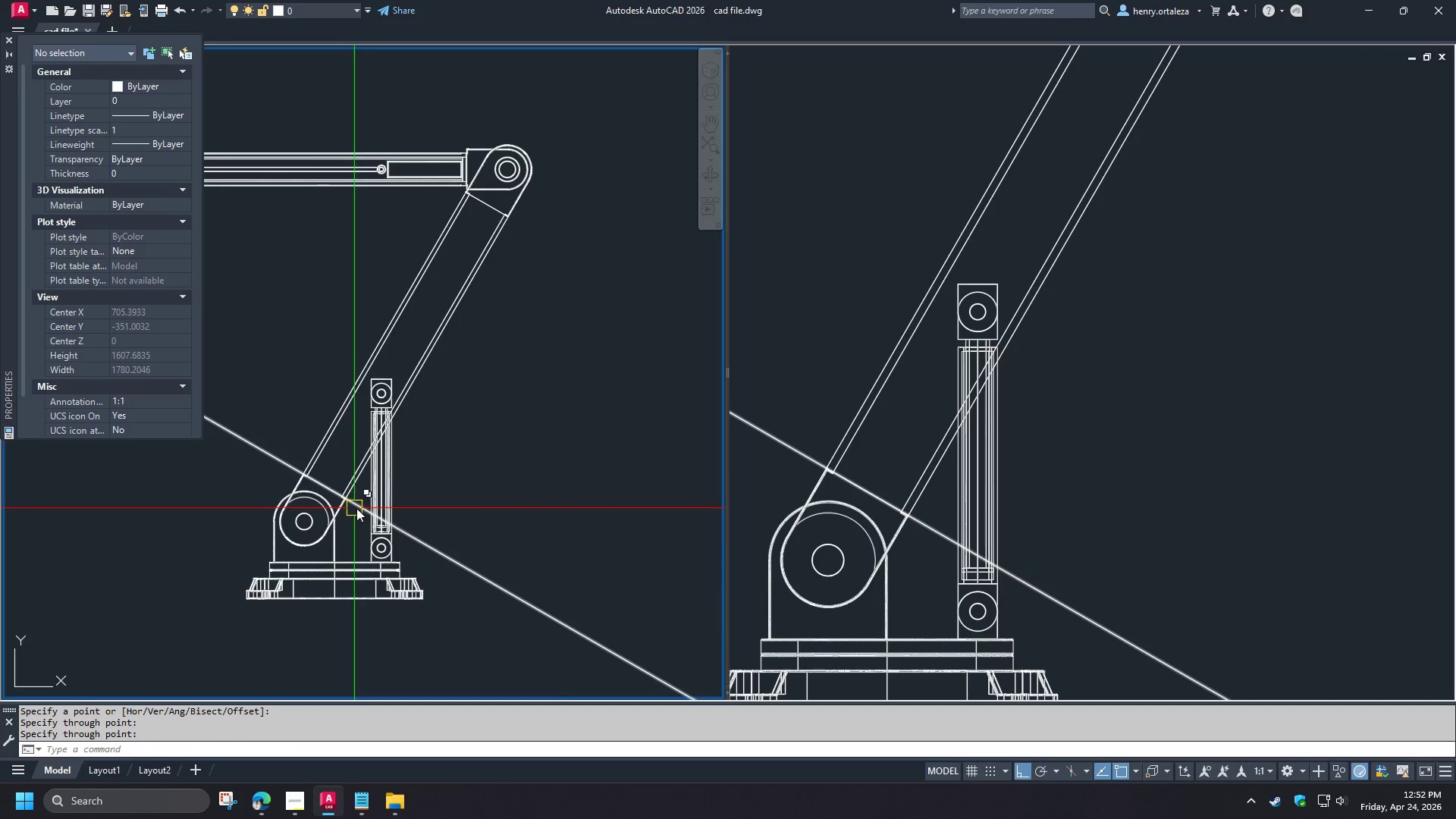 
left_click([1318, 504])
 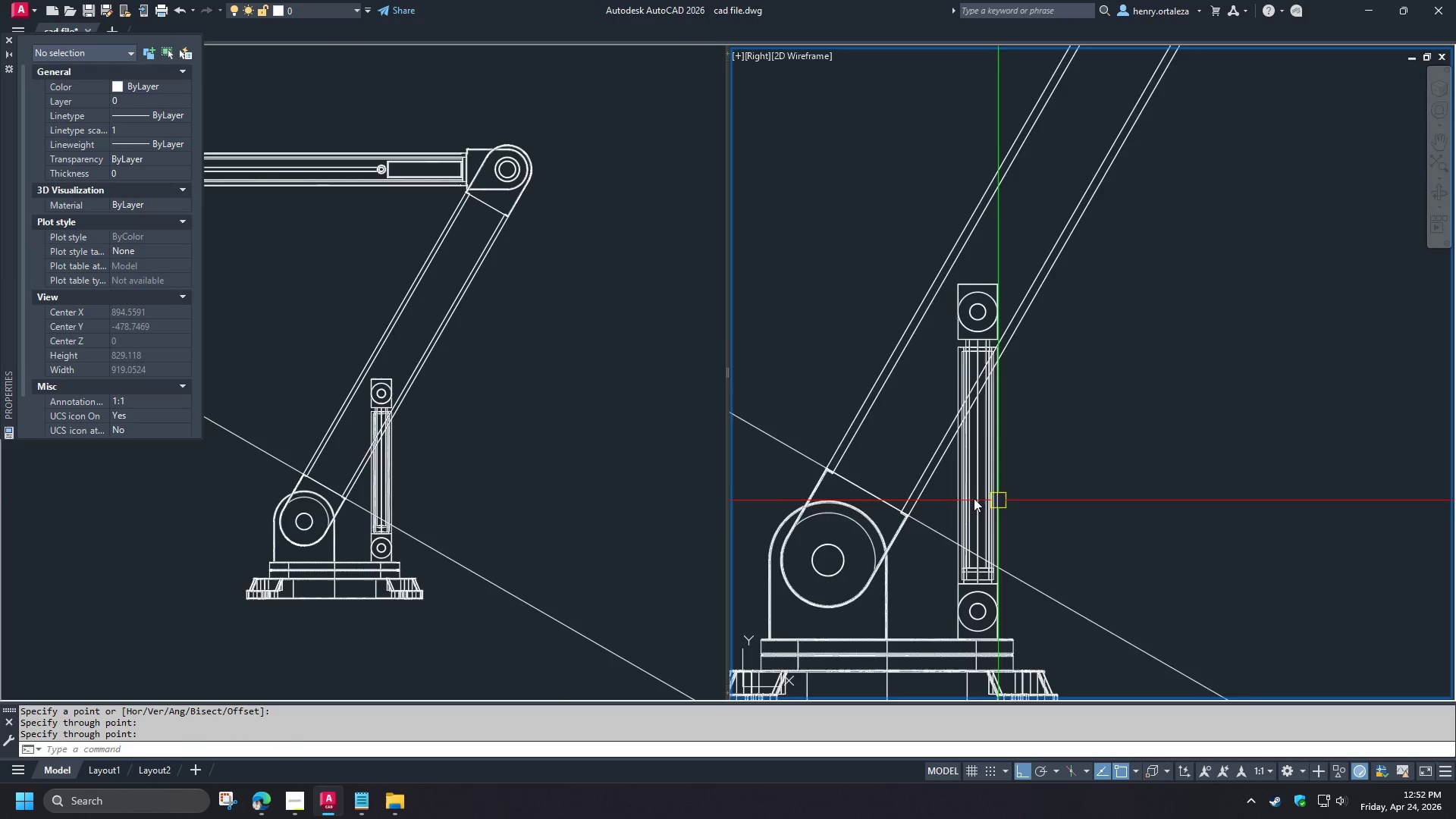 
hold_key(key=ShiftLeft, duration=1.5)
 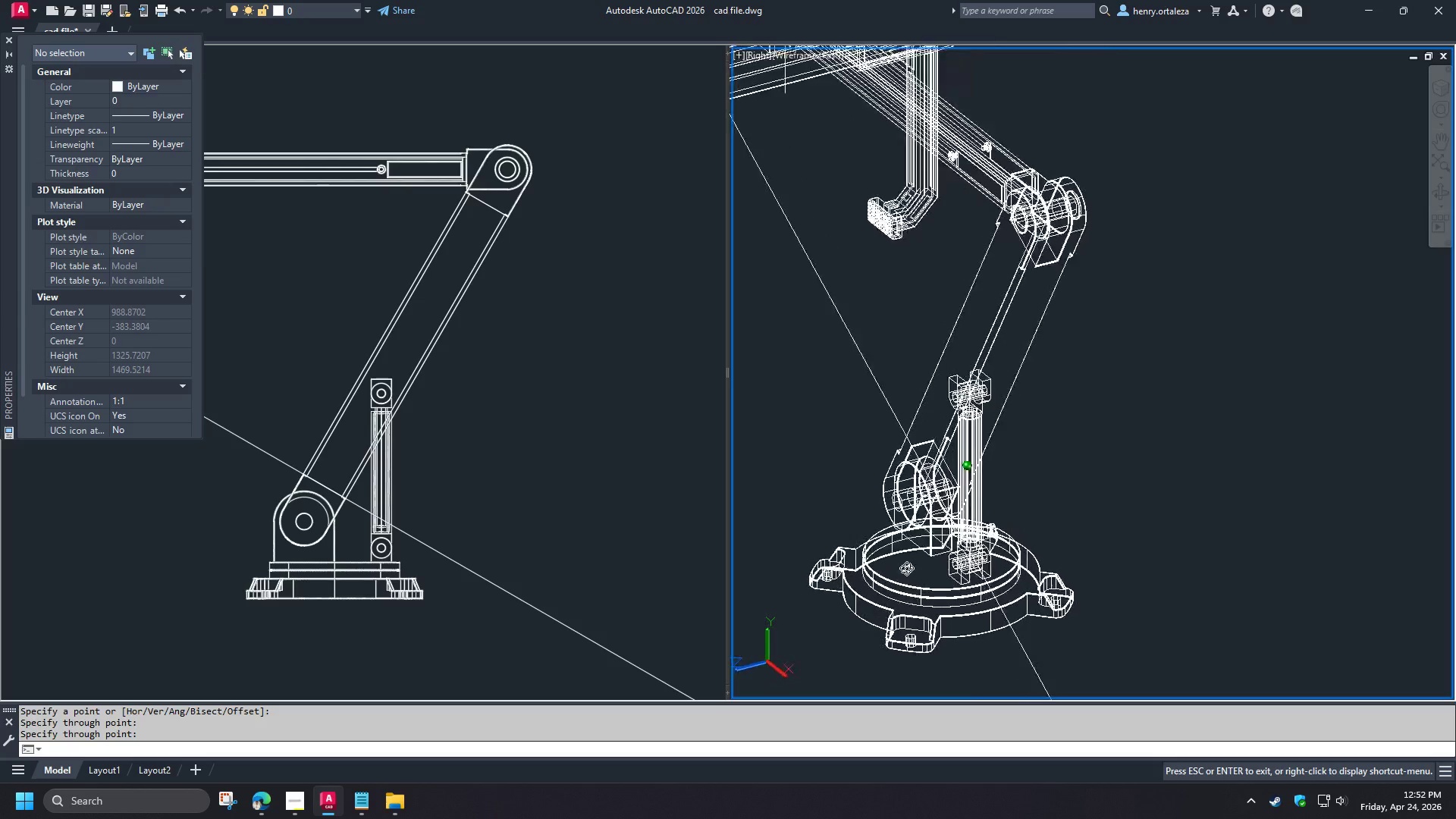 
scroll: coordinate [967, 498], scroll_direction: down, amount: 1.0
 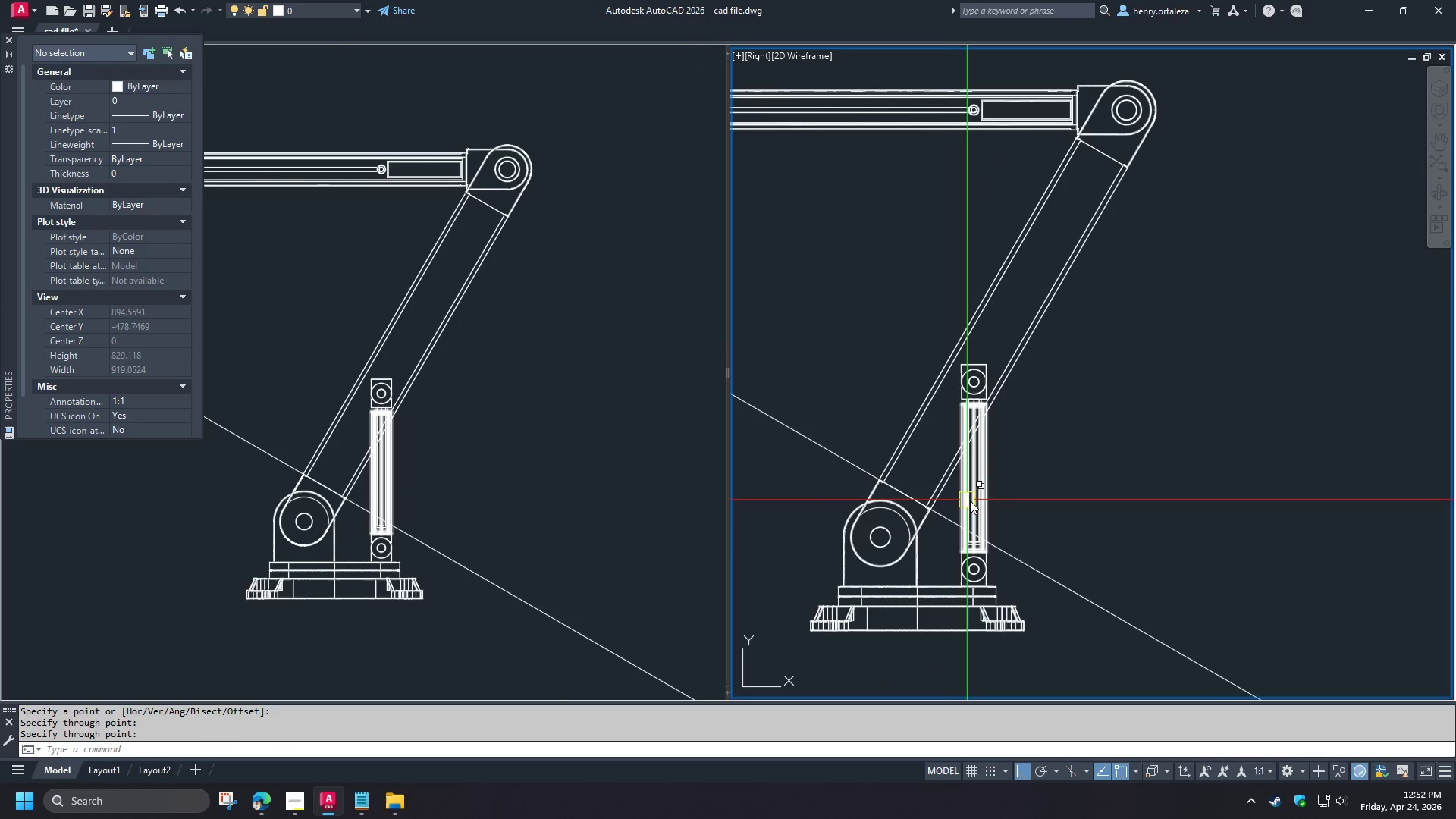 
hold_key(key=ShiftLeft, duration=1.5)
 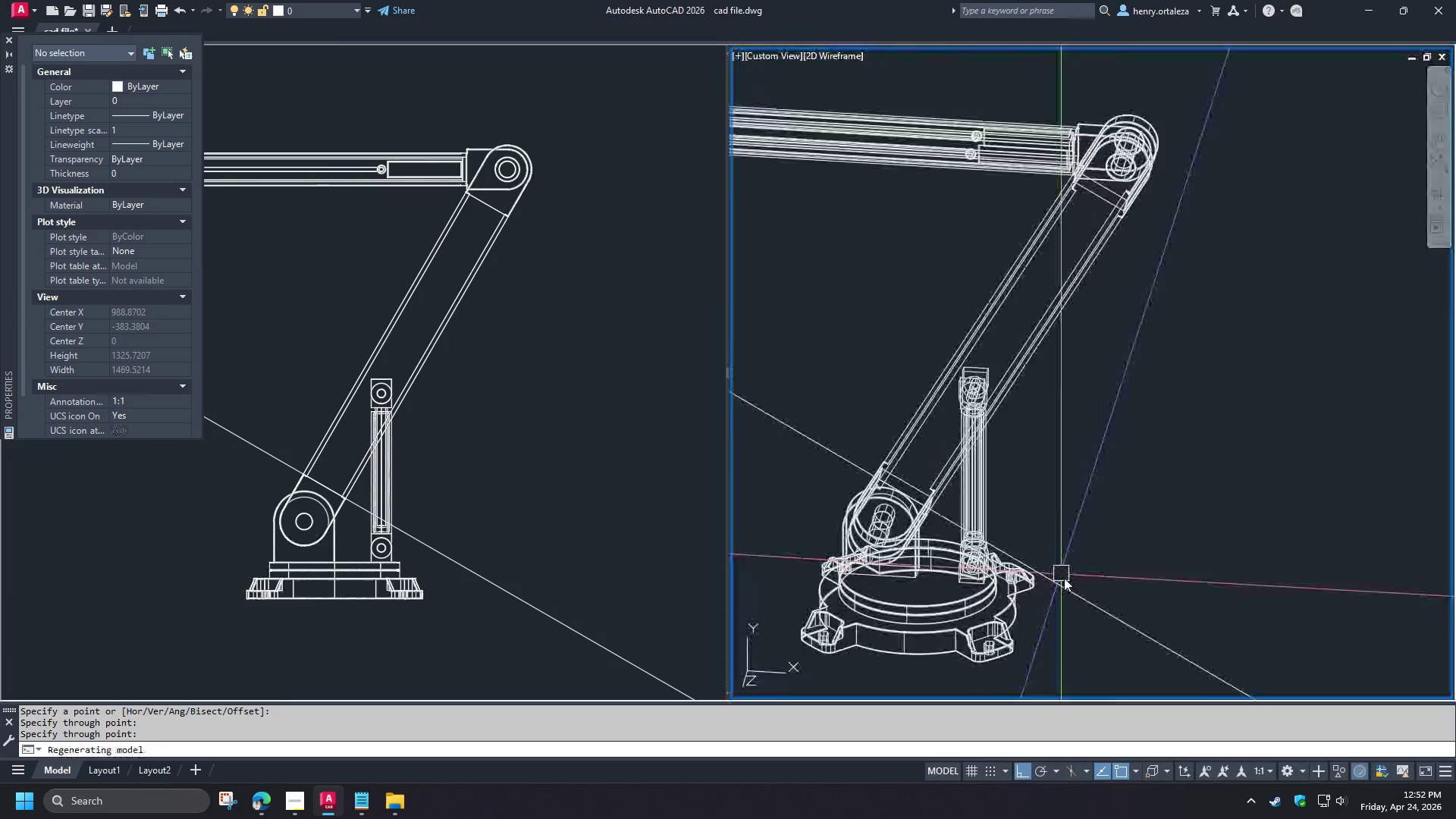 
hold_key(key=ShiftLeft, duration=0.48)
 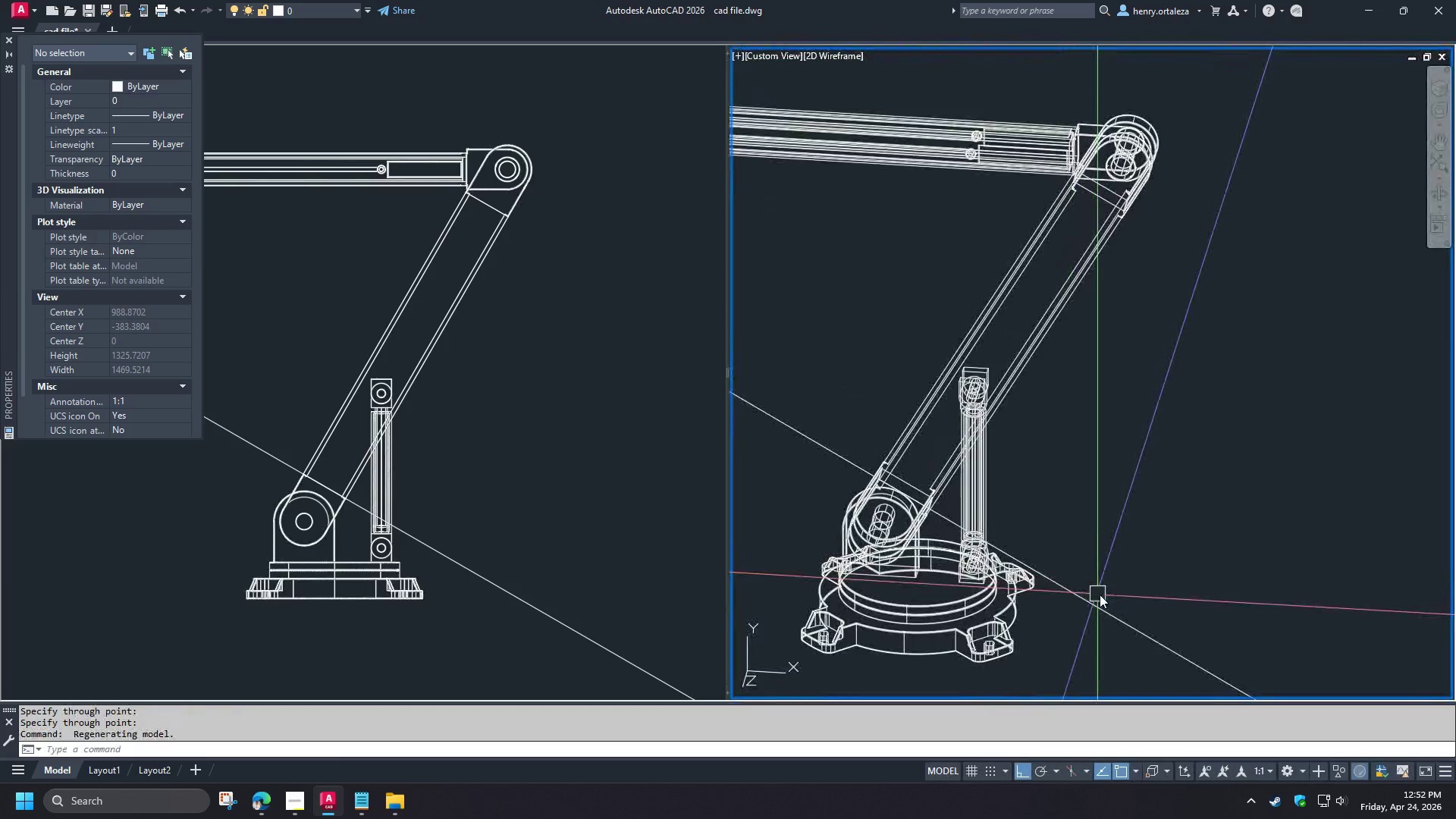 
left_click([1100, 598])
 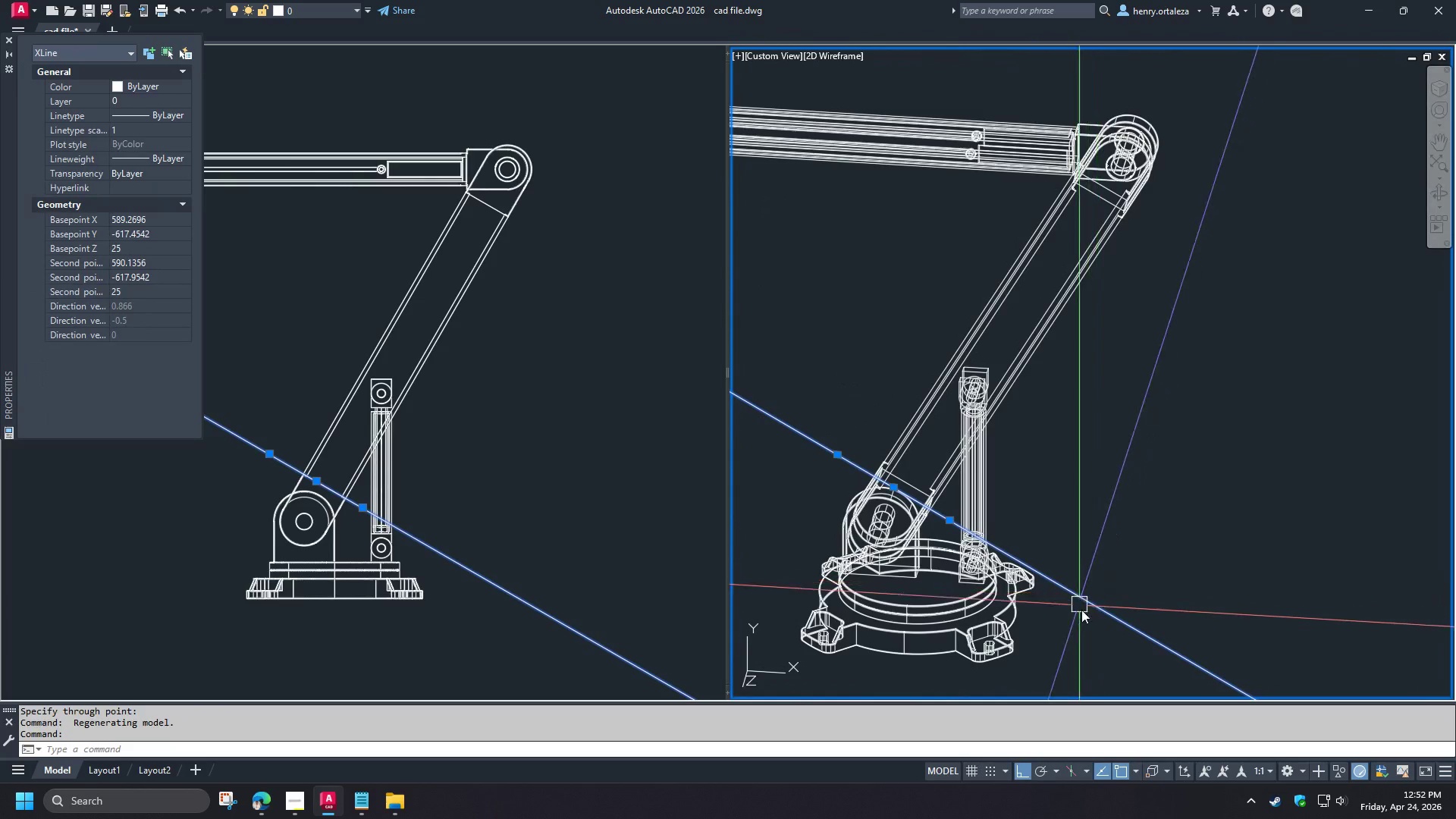 
key(Control+1)
 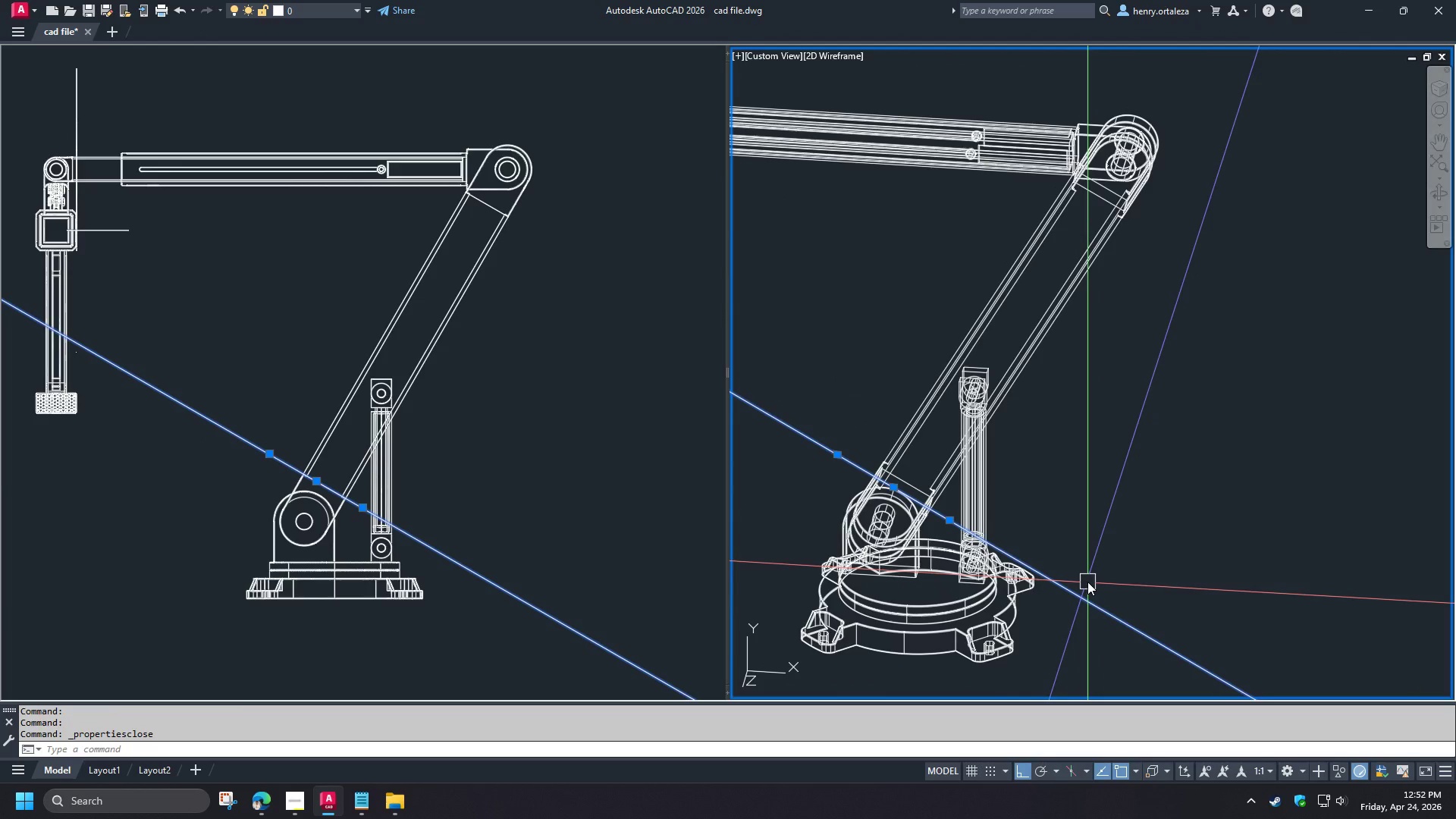 
key(Control+1)
 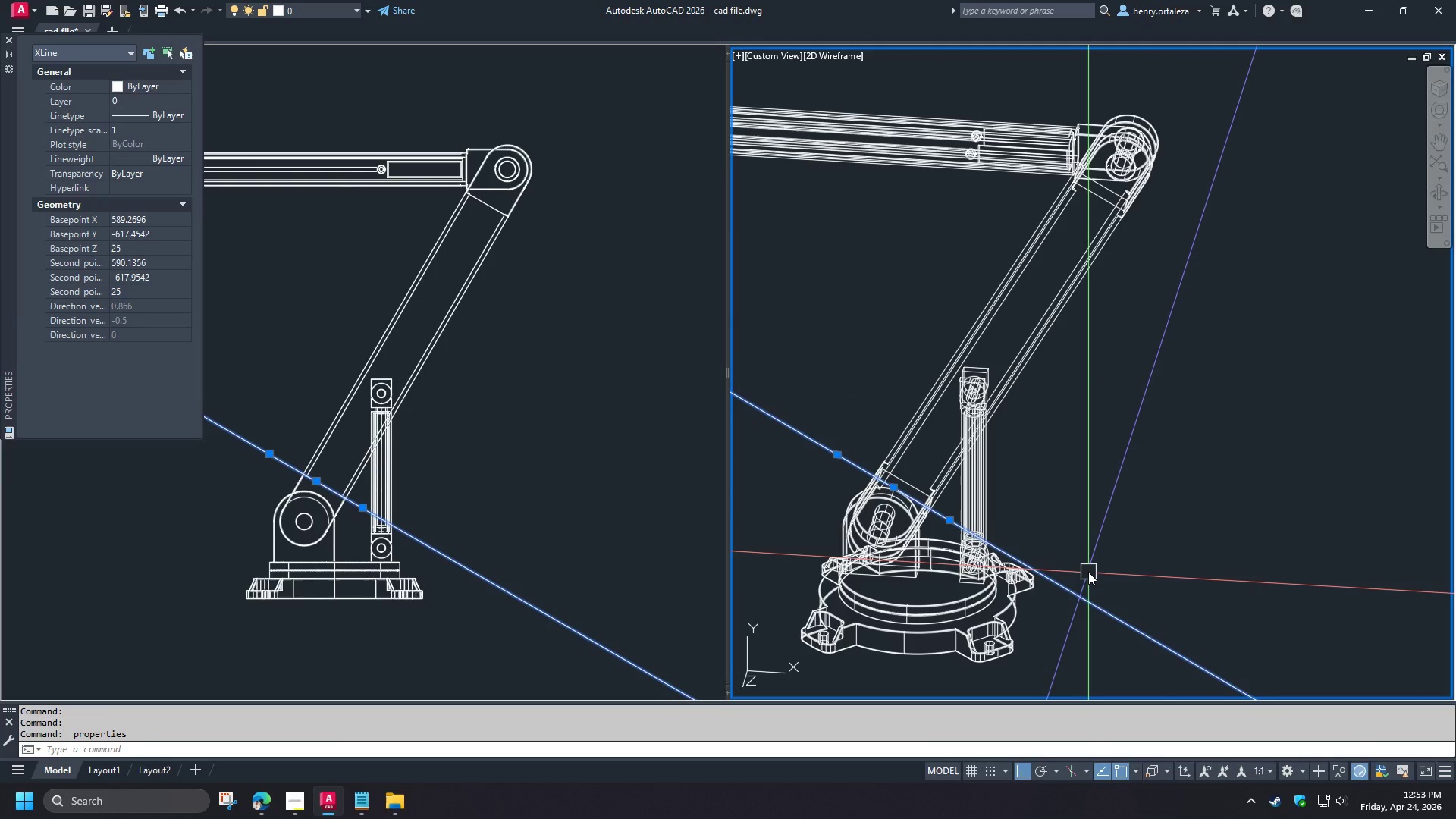 
key(Control+1)
 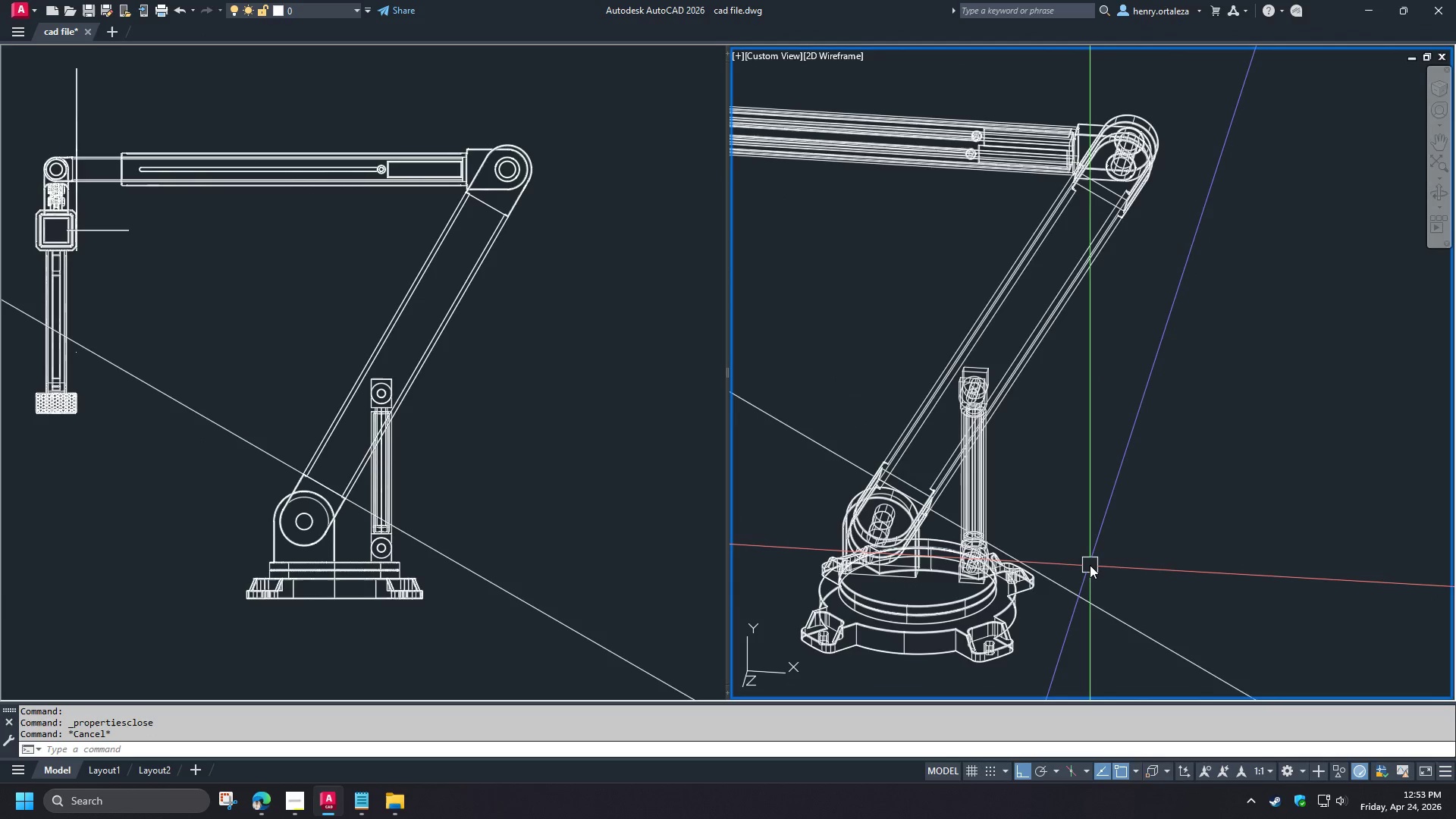 
key(Escape)
 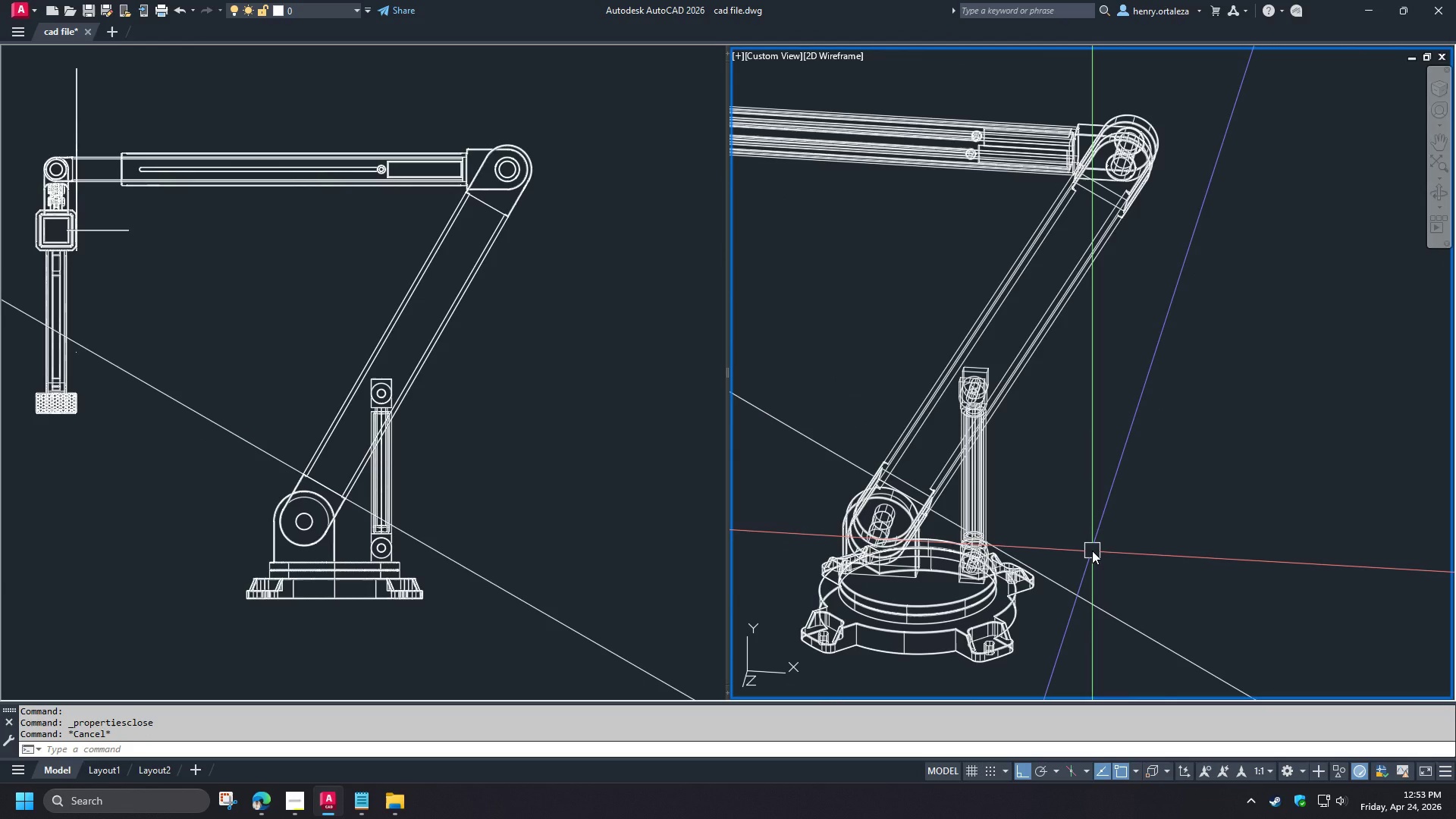 
wait(6.33)
 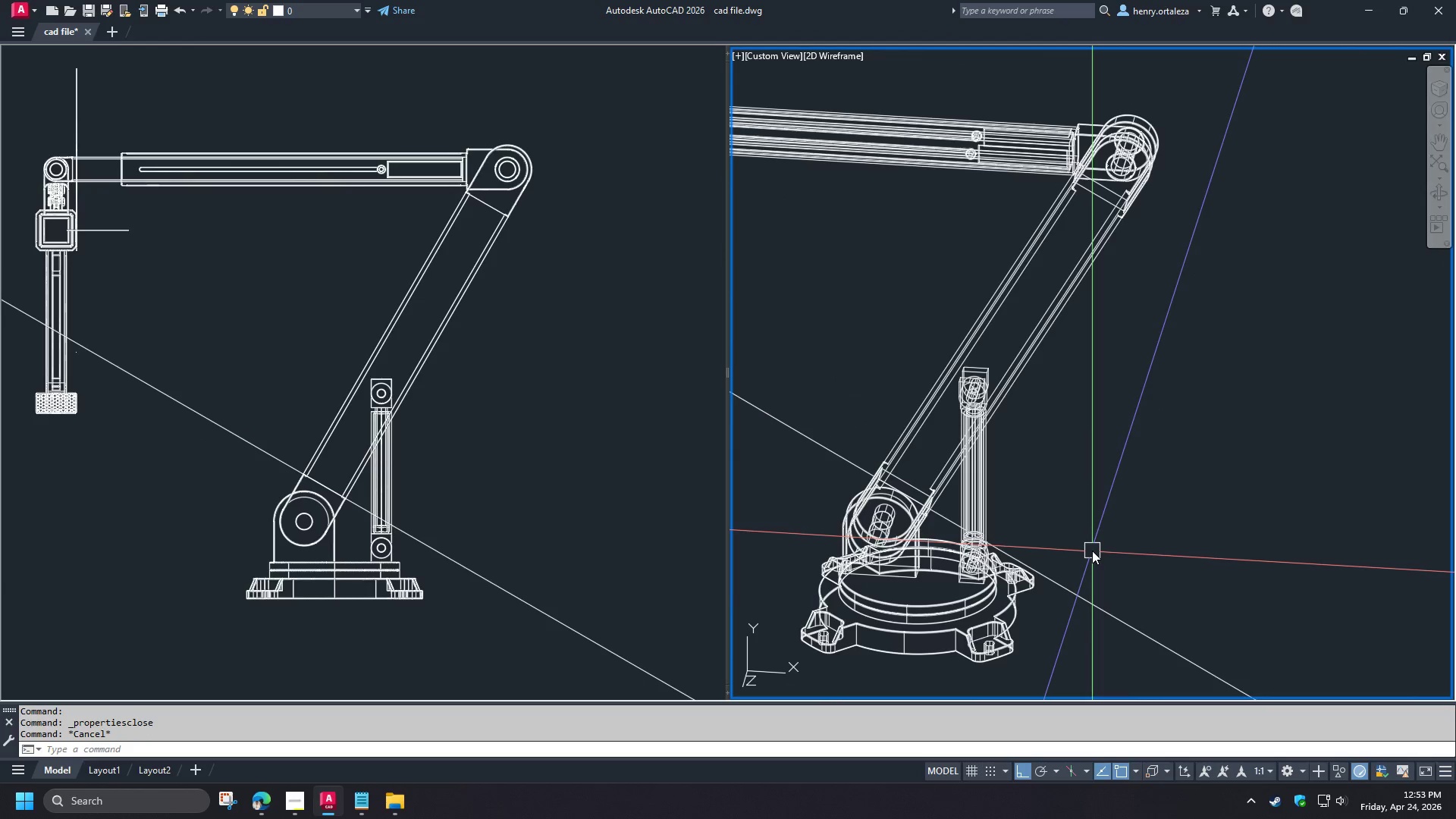 
left_click([452, 524])
 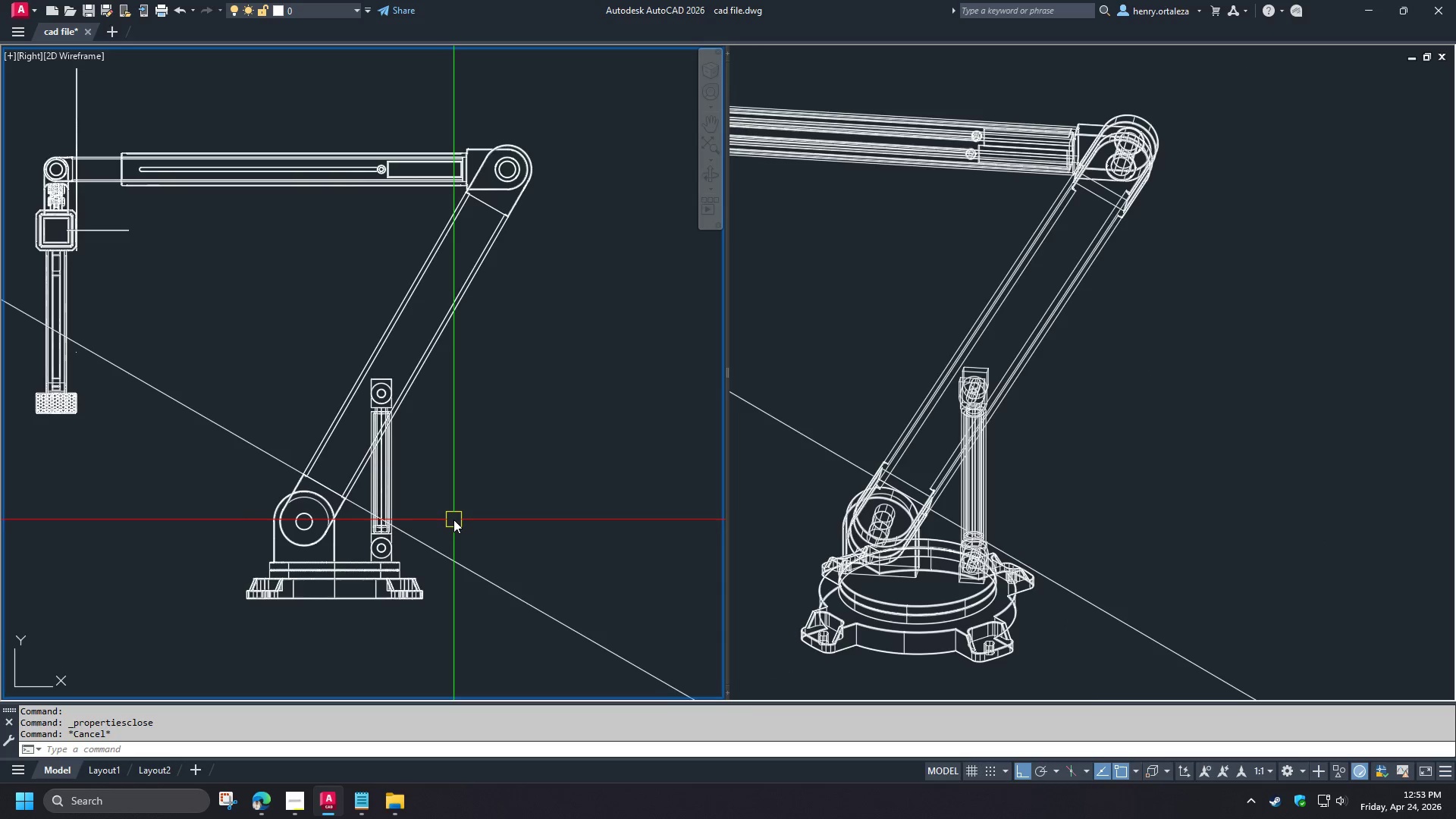 
left_click([440, 551])
 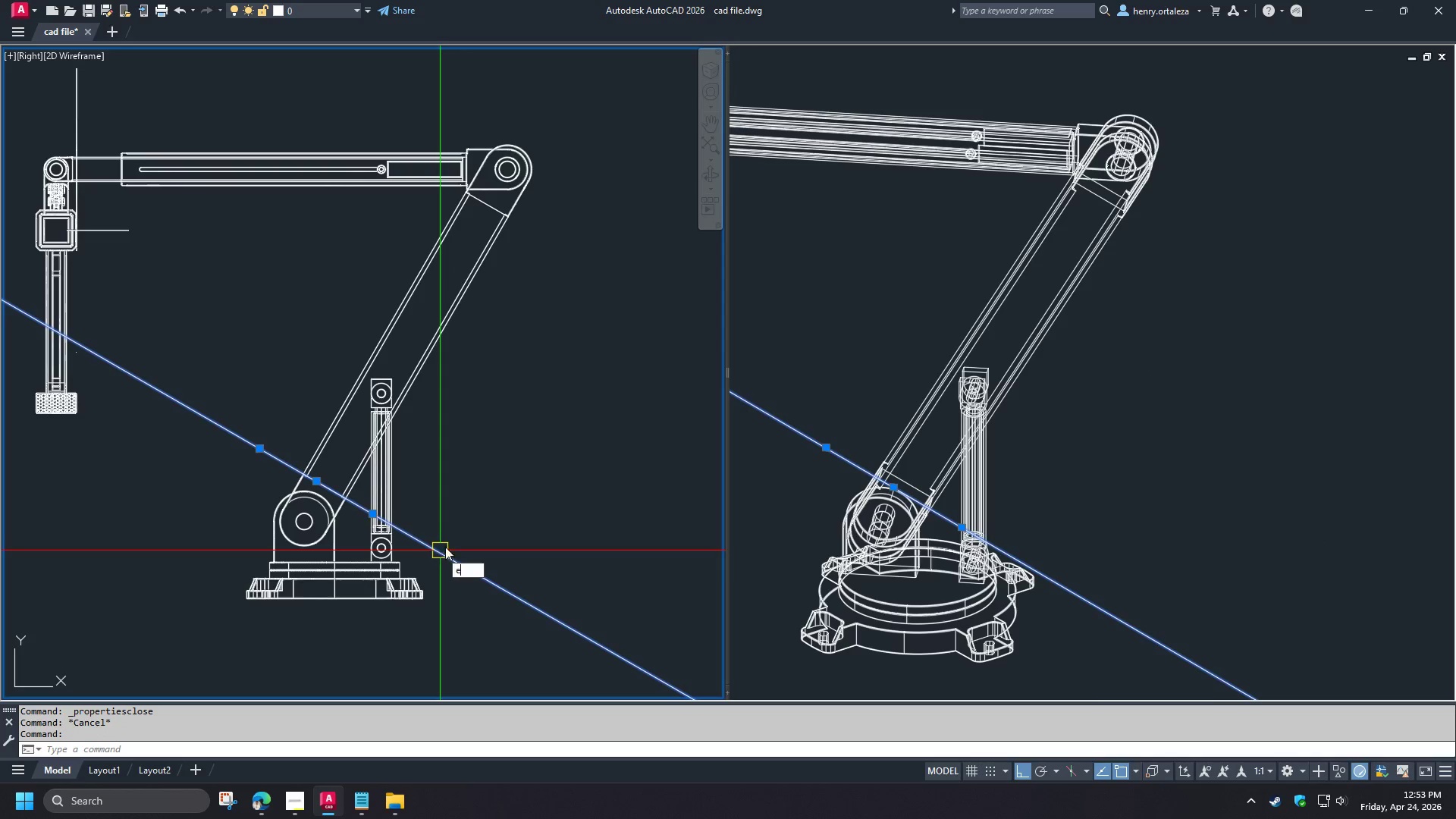 
type(e op)
key(NumpadEnter)
 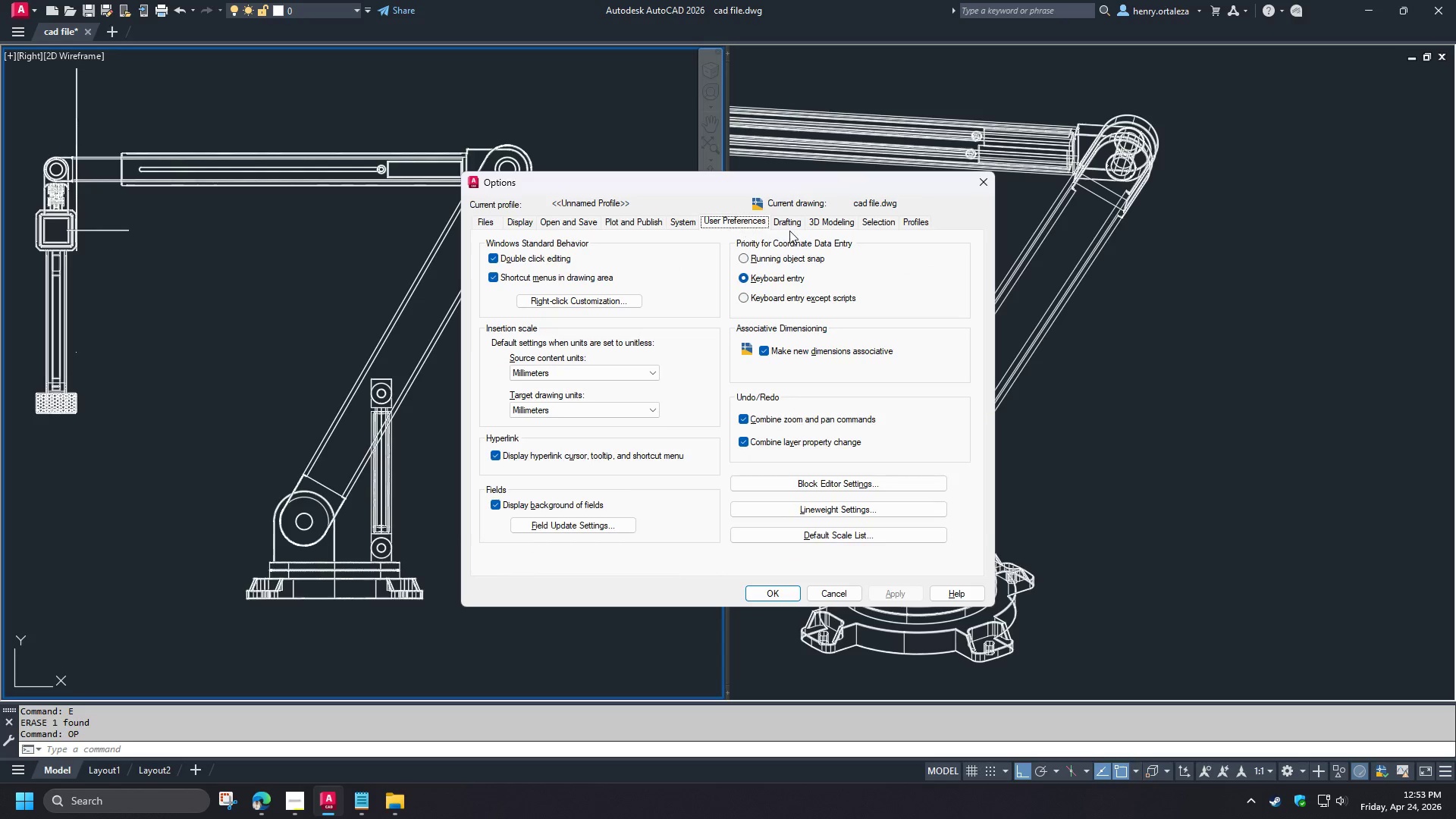 
left_click([792, 223])
 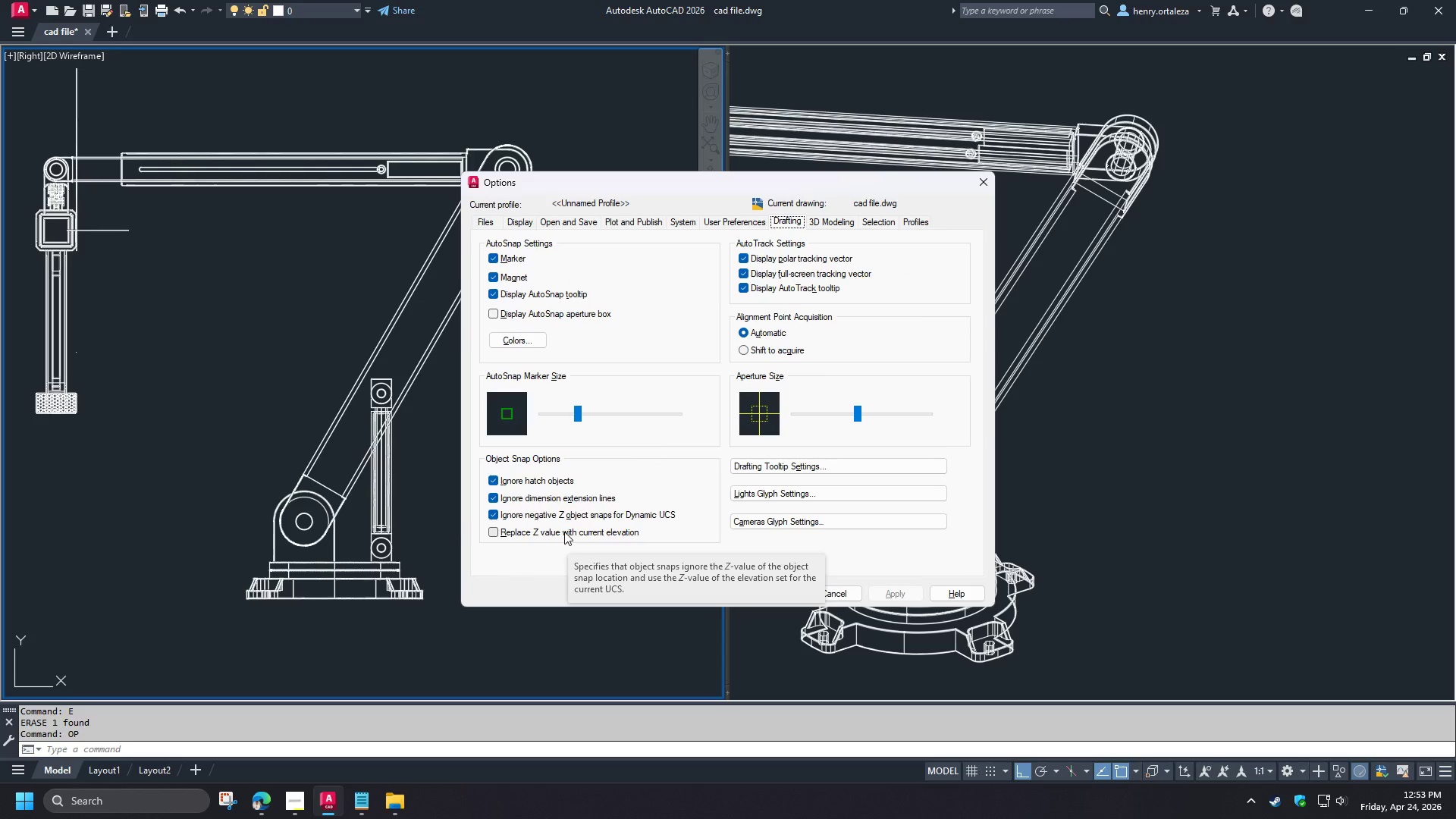 
wait(5.08)
 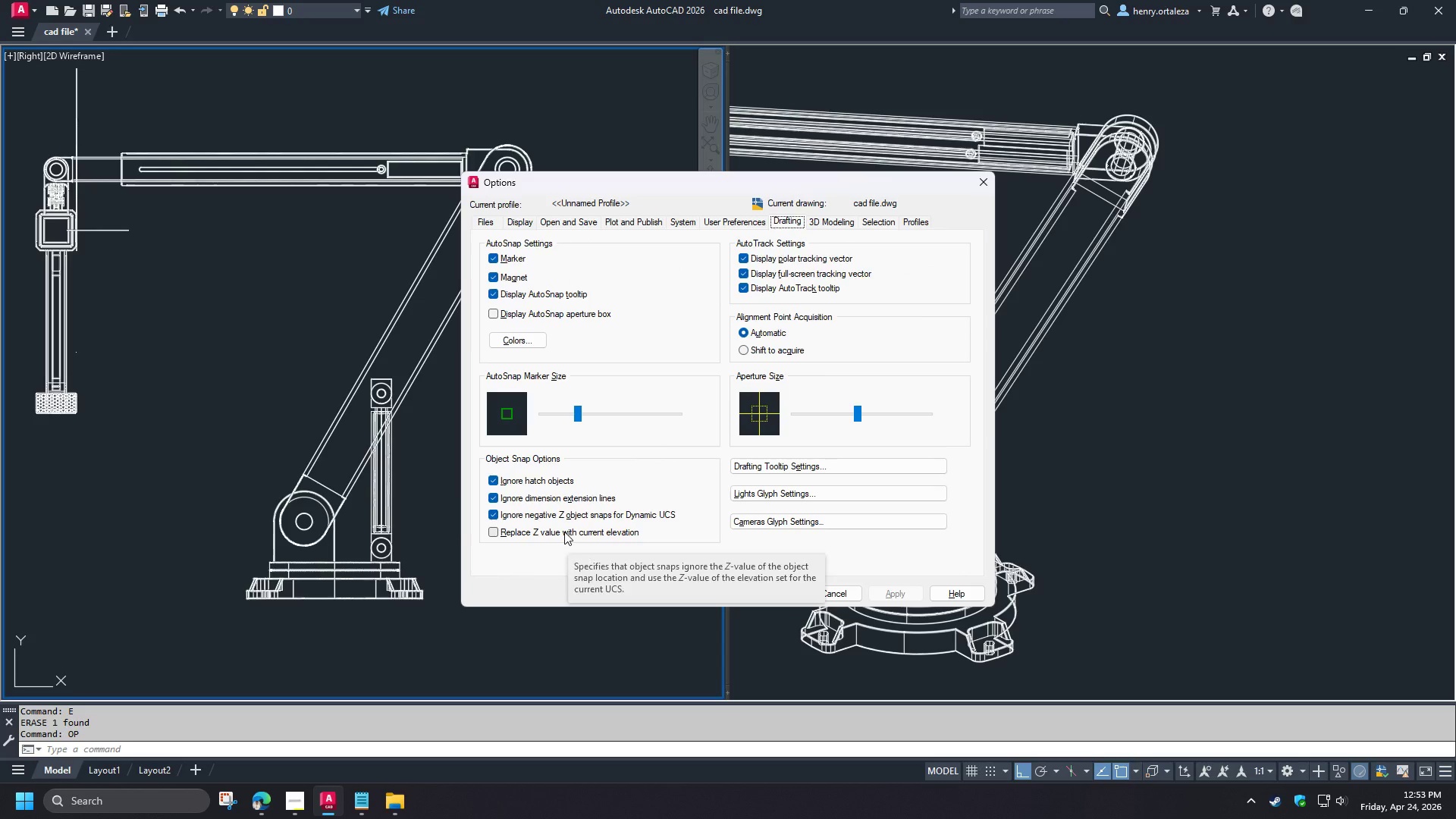 
left_click([830, 588])
 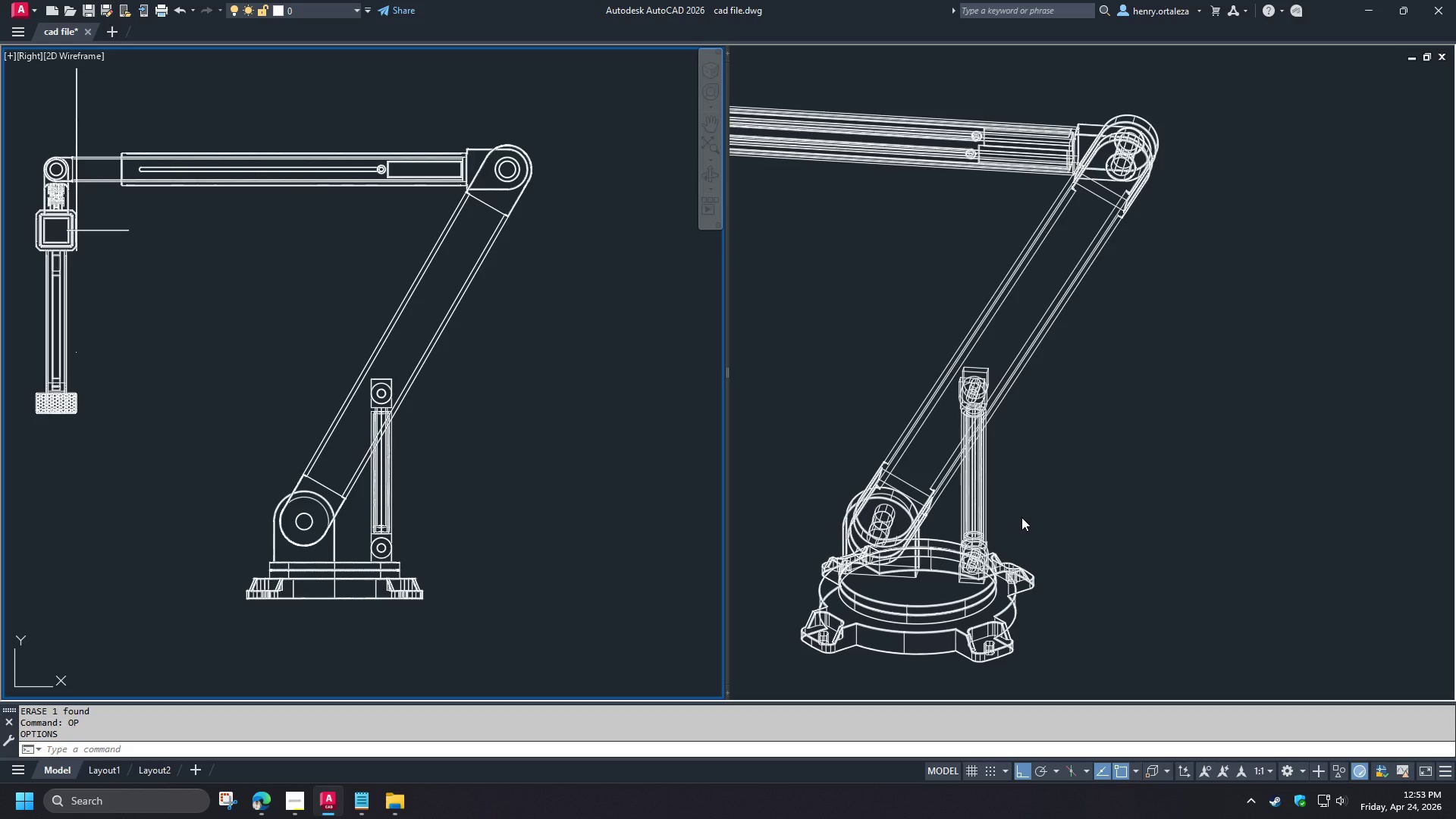 
left_click([1021, 517])
 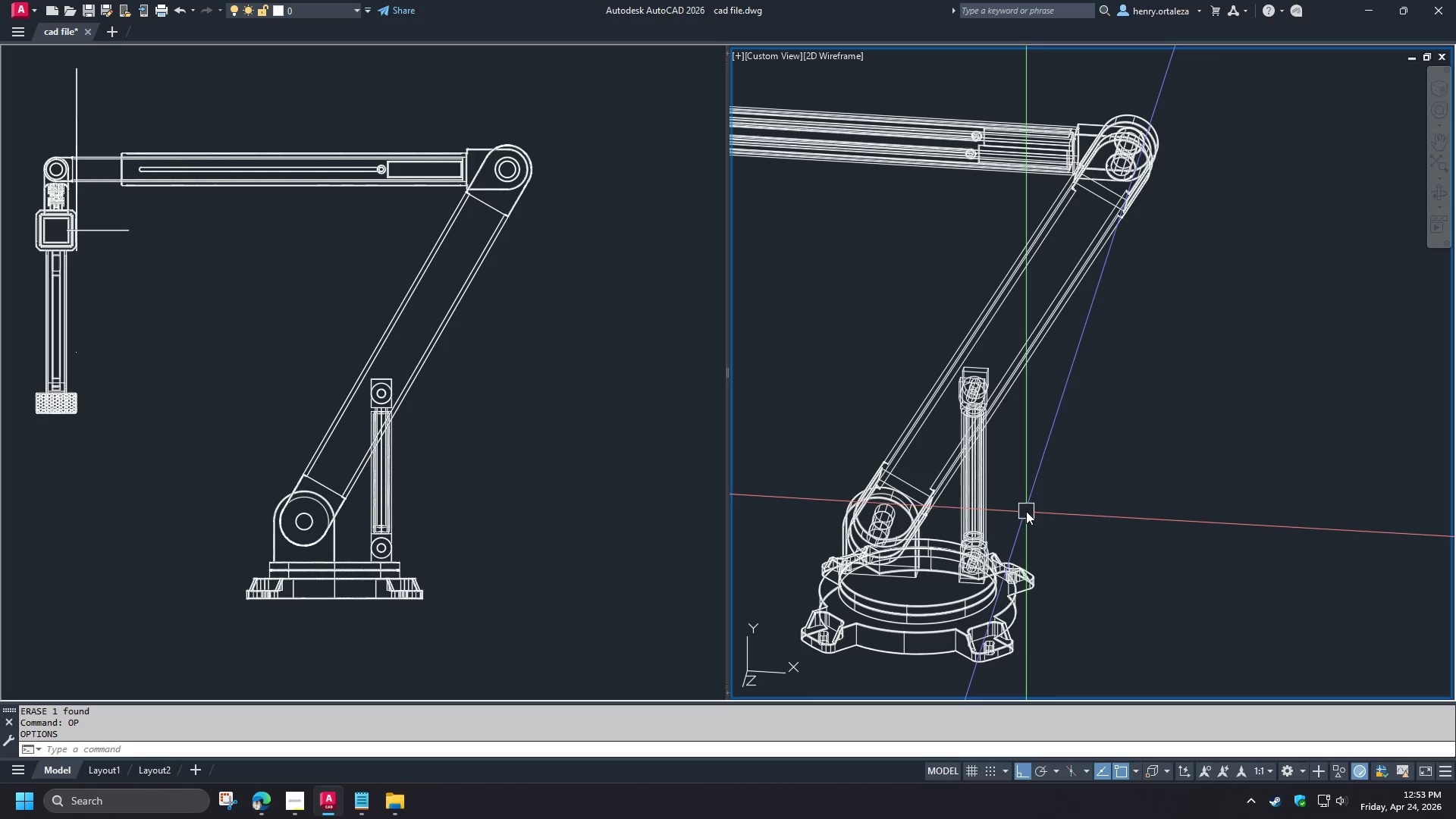 
type(re )
 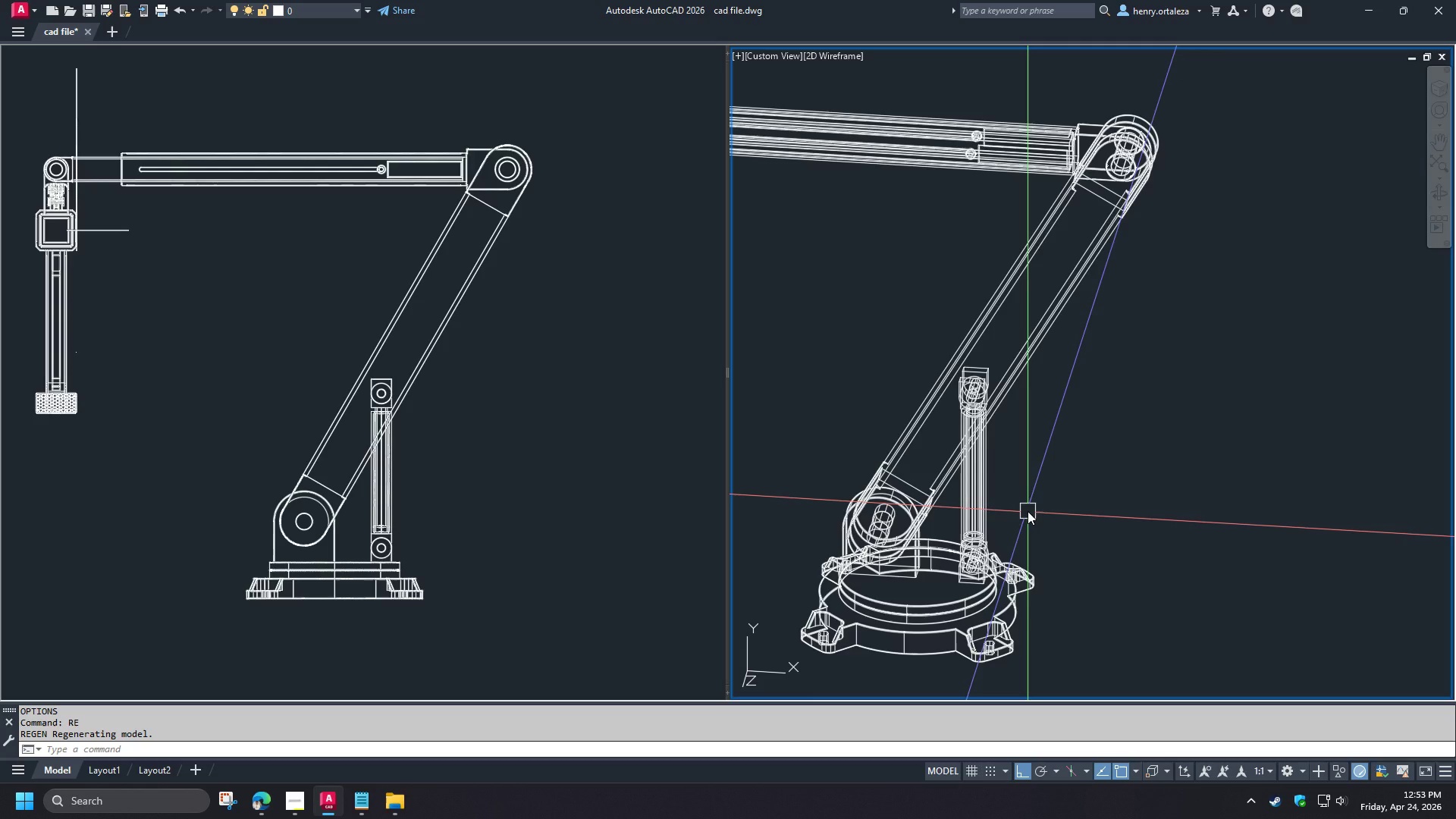 
wait(8.36)
 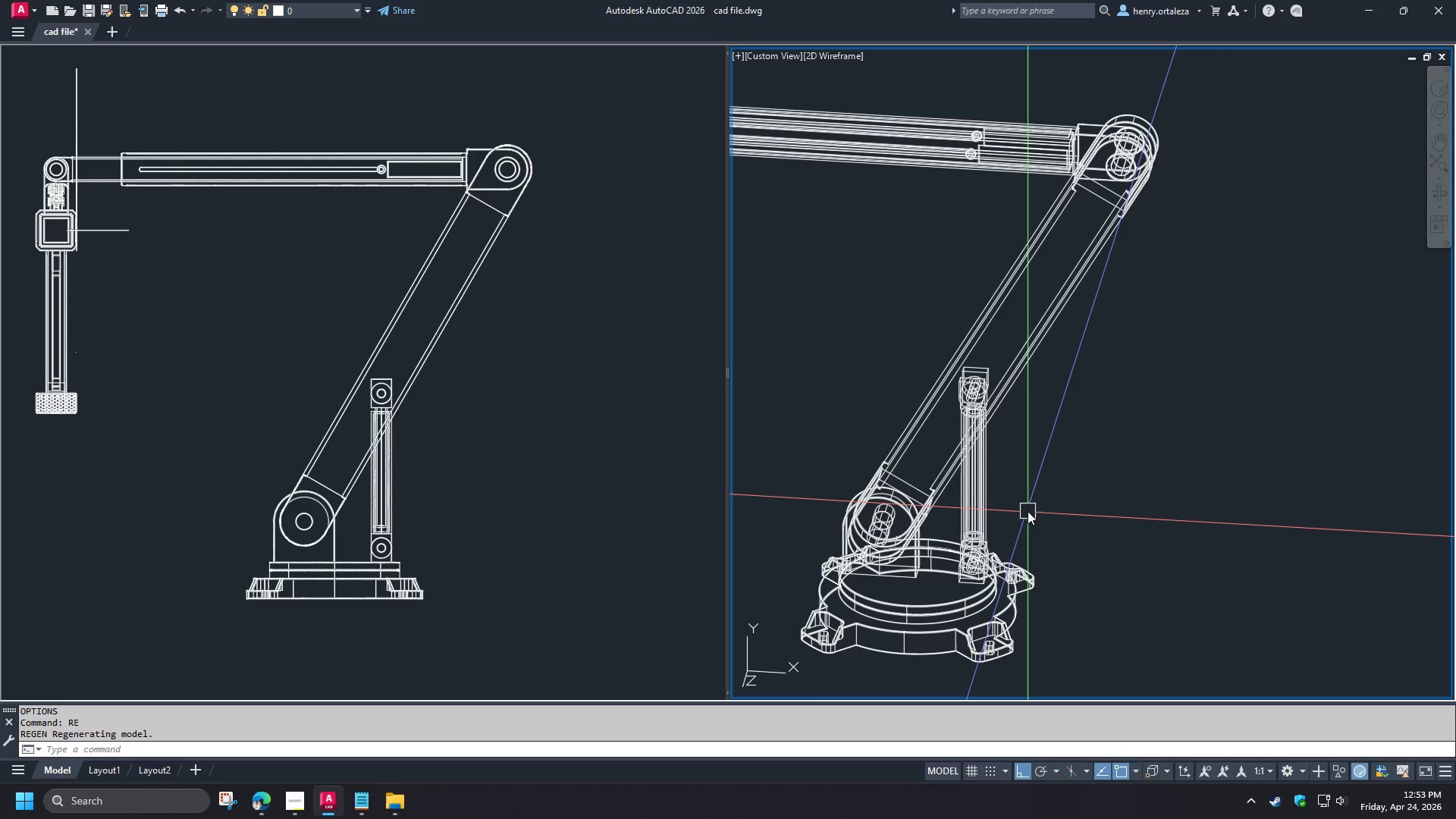 
type(-v sw )
 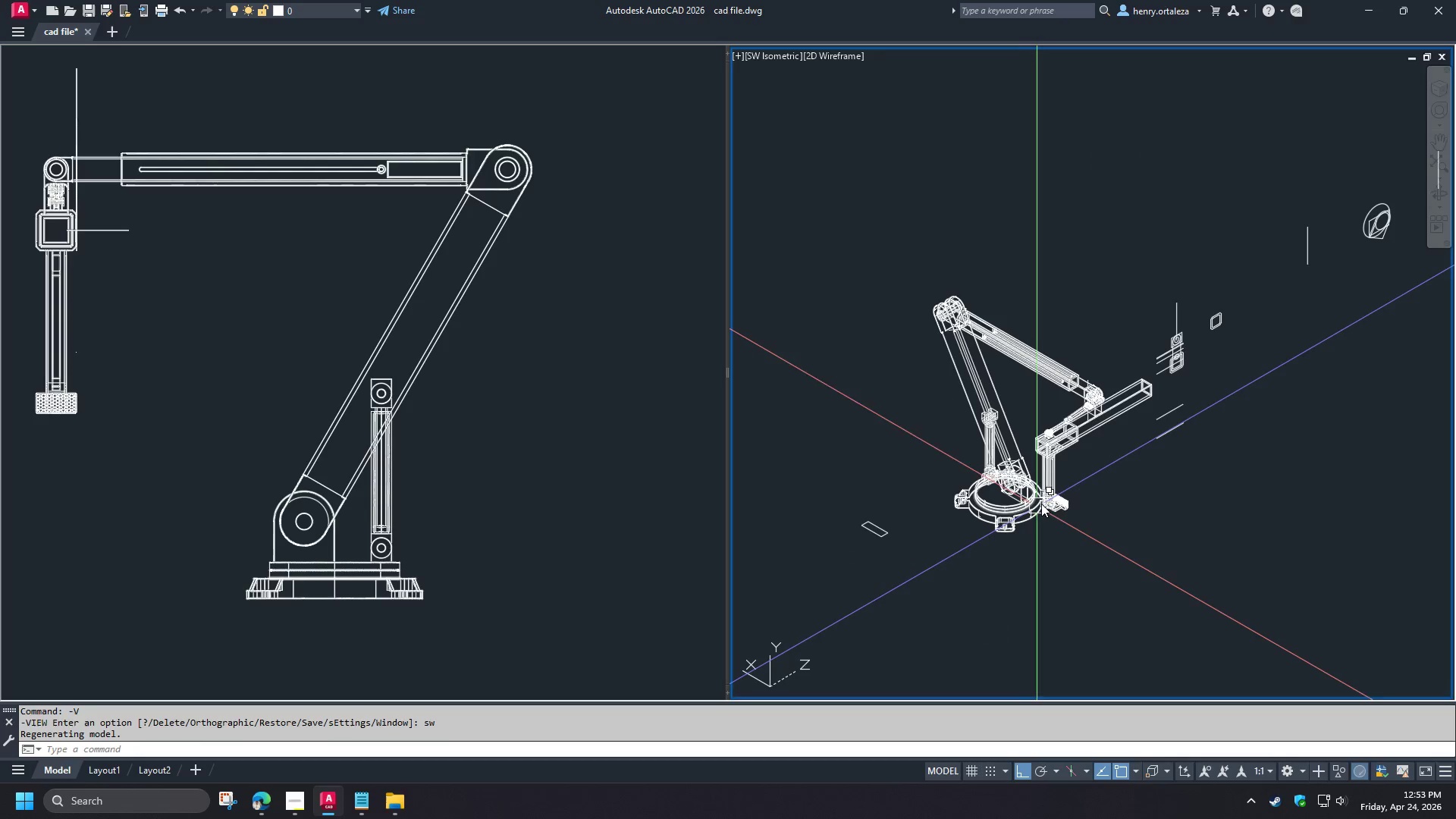 
type(re -v ri re )
 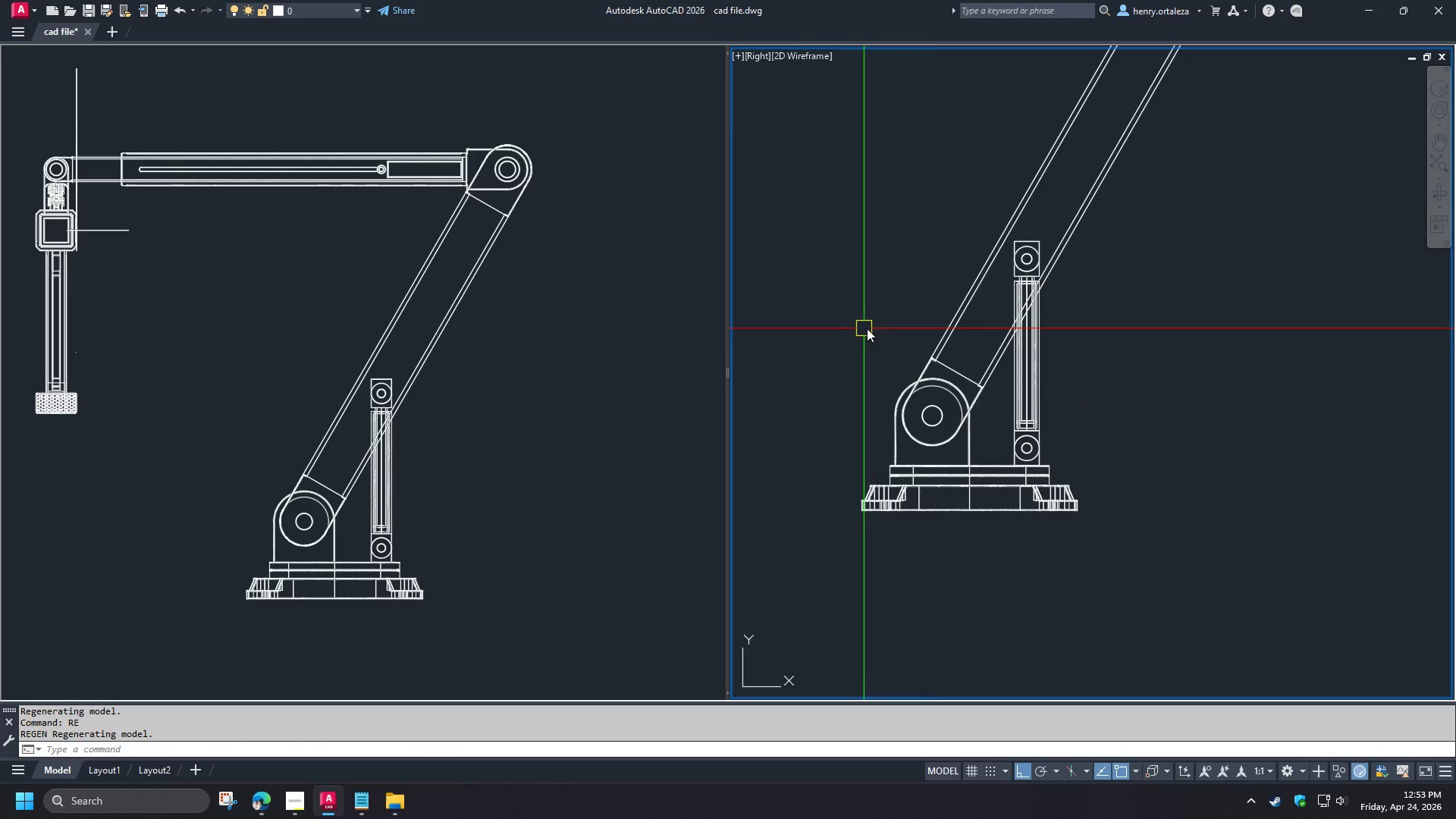 
scroll: coordinate [930, 350], scroll_direction: up, amount: 1.0
 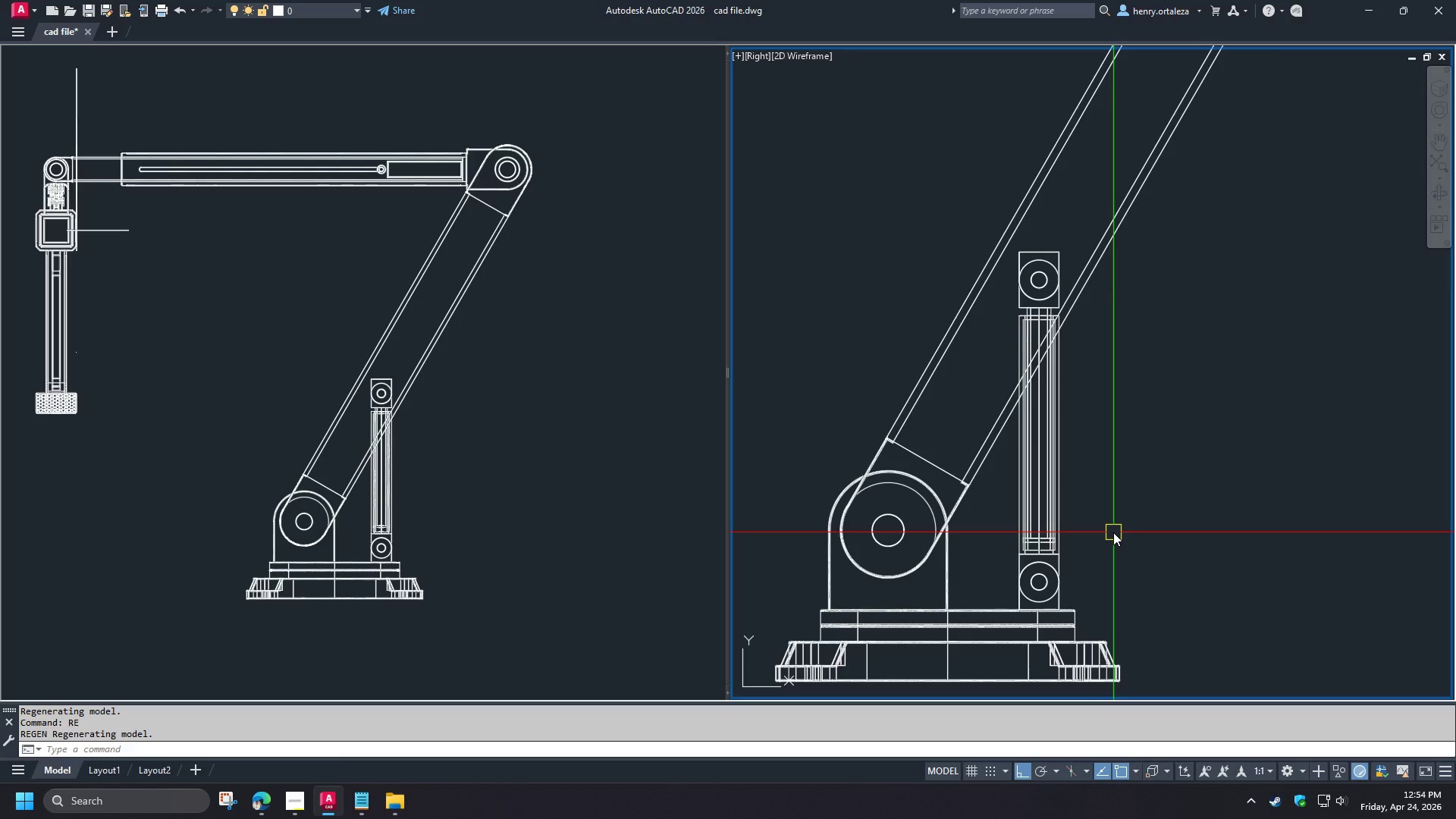 
wait(46.09)
 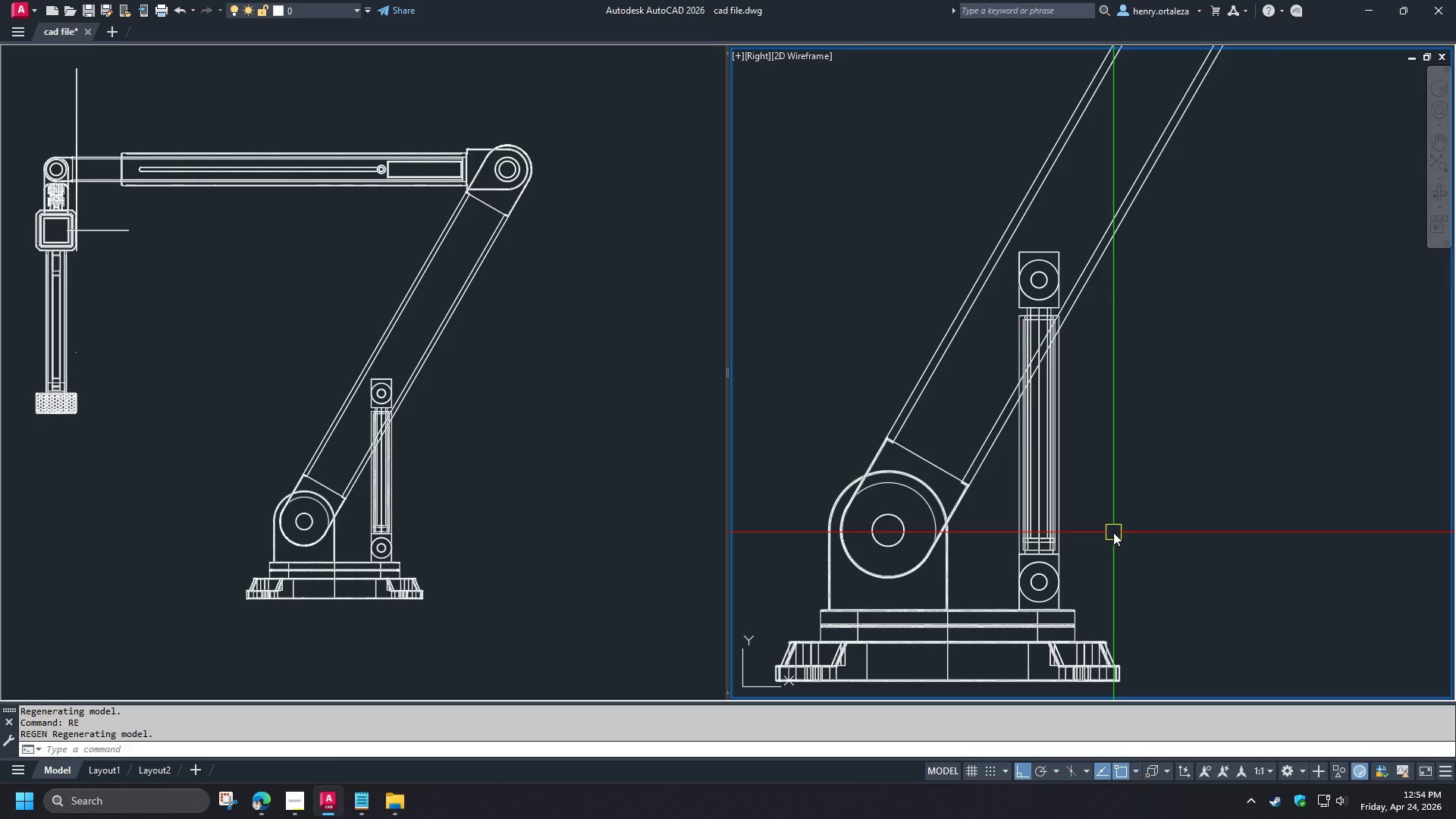 
scroll: coordinate [1112, 519], scroll_direction: down, amount: 2.0
 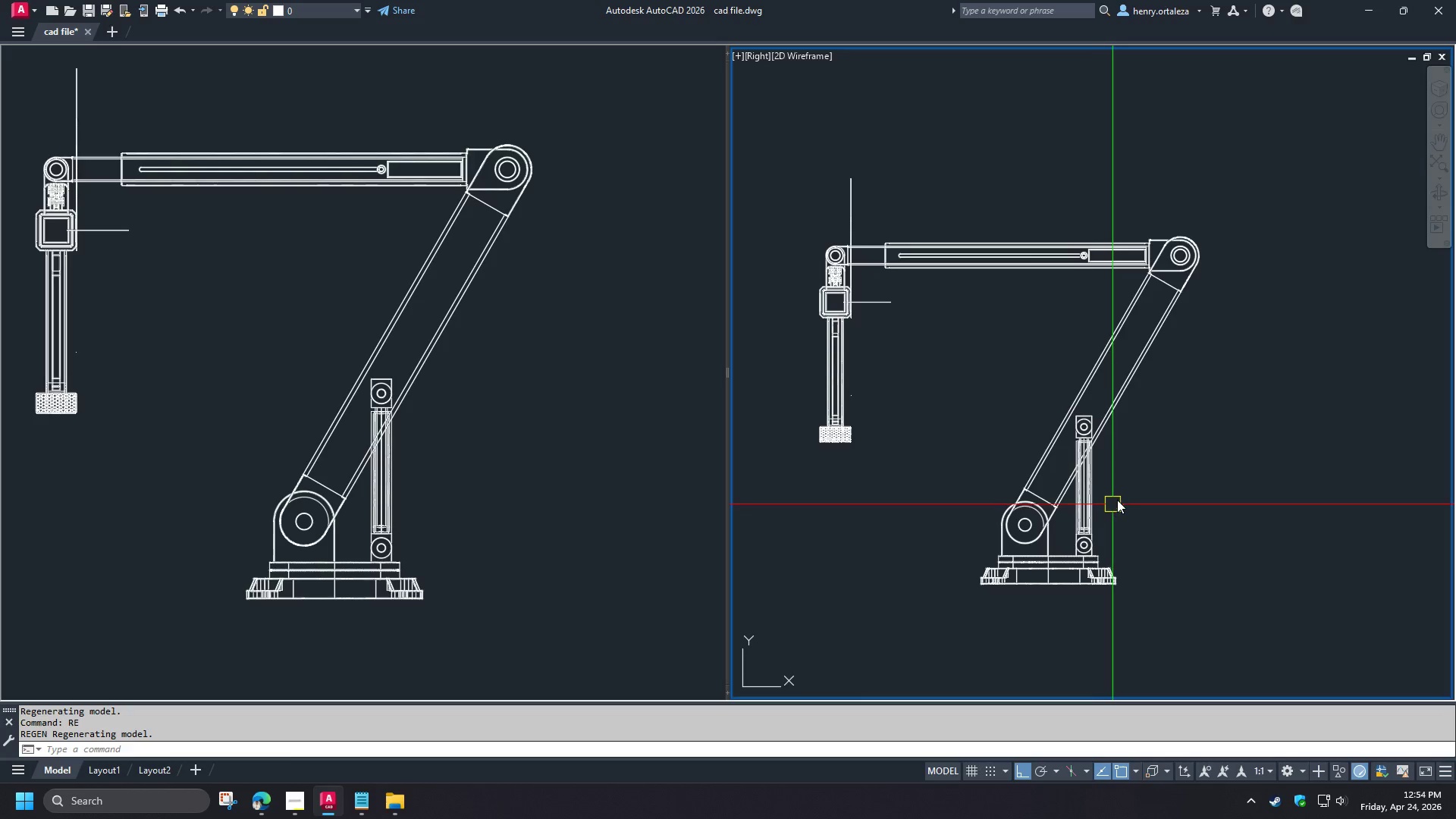 
scroll: coordinate [1114, 466], scroll_direction: up, amount: 2.0
 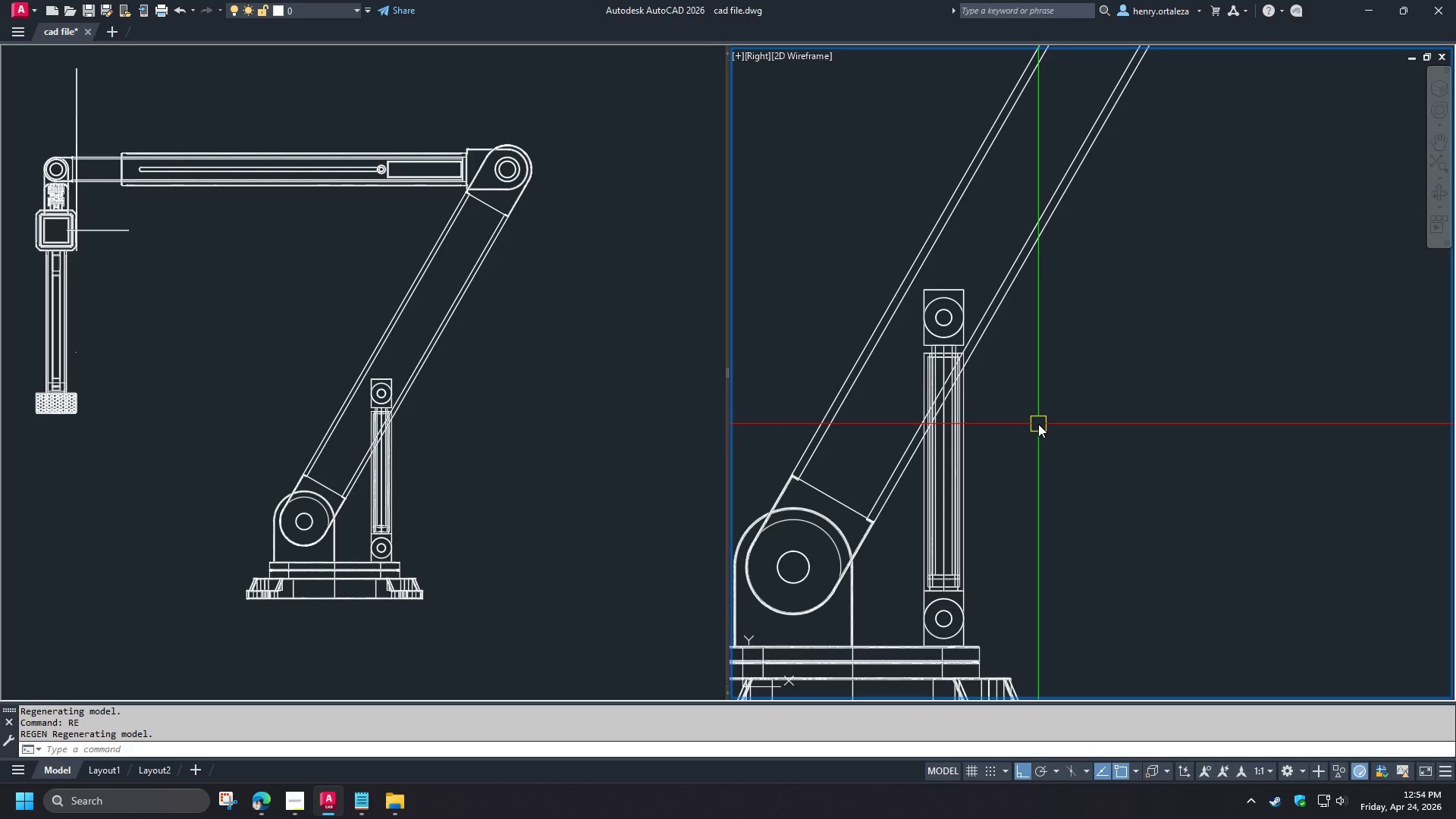 
wait(8.69)
 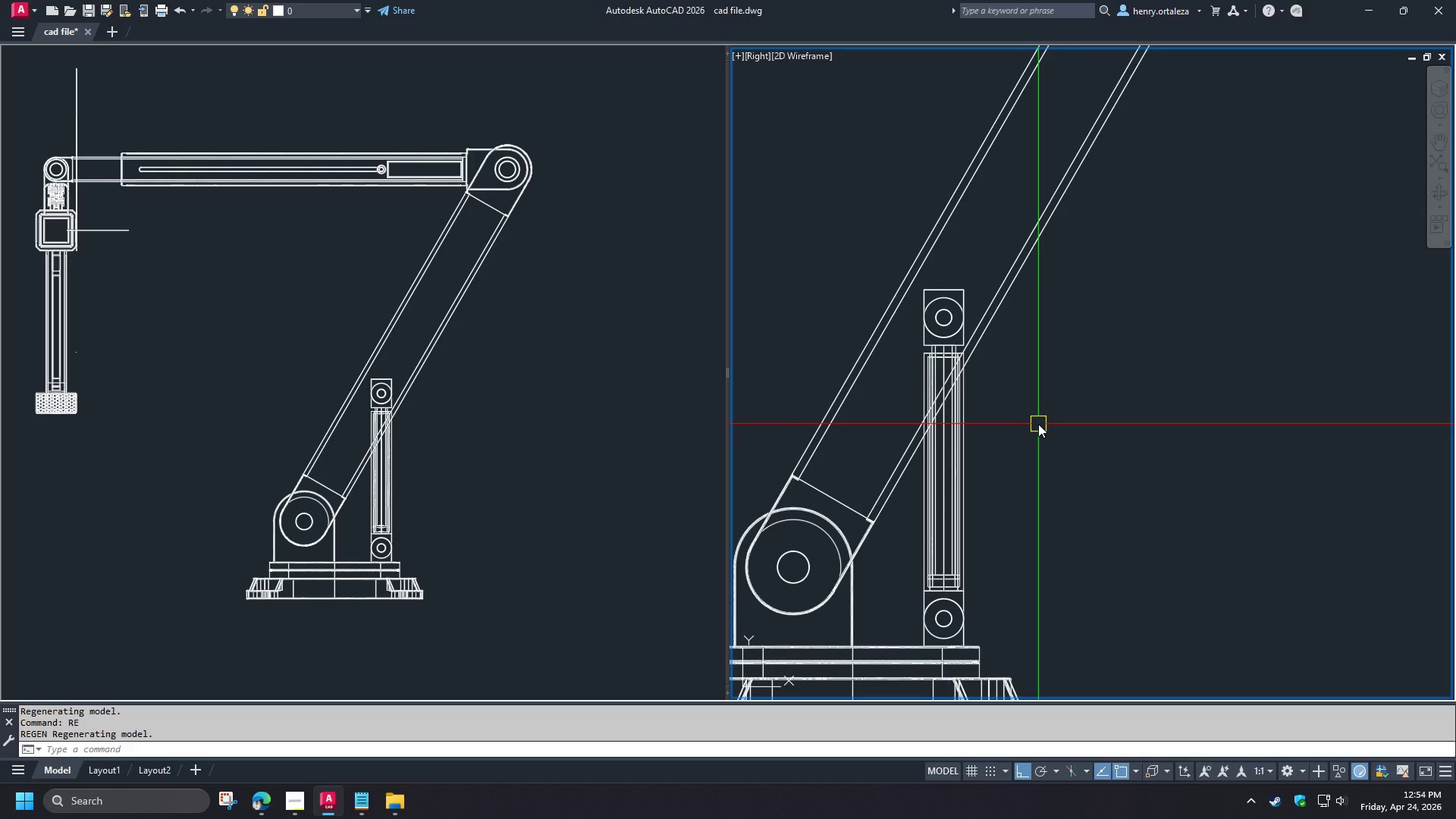 
type(re)
 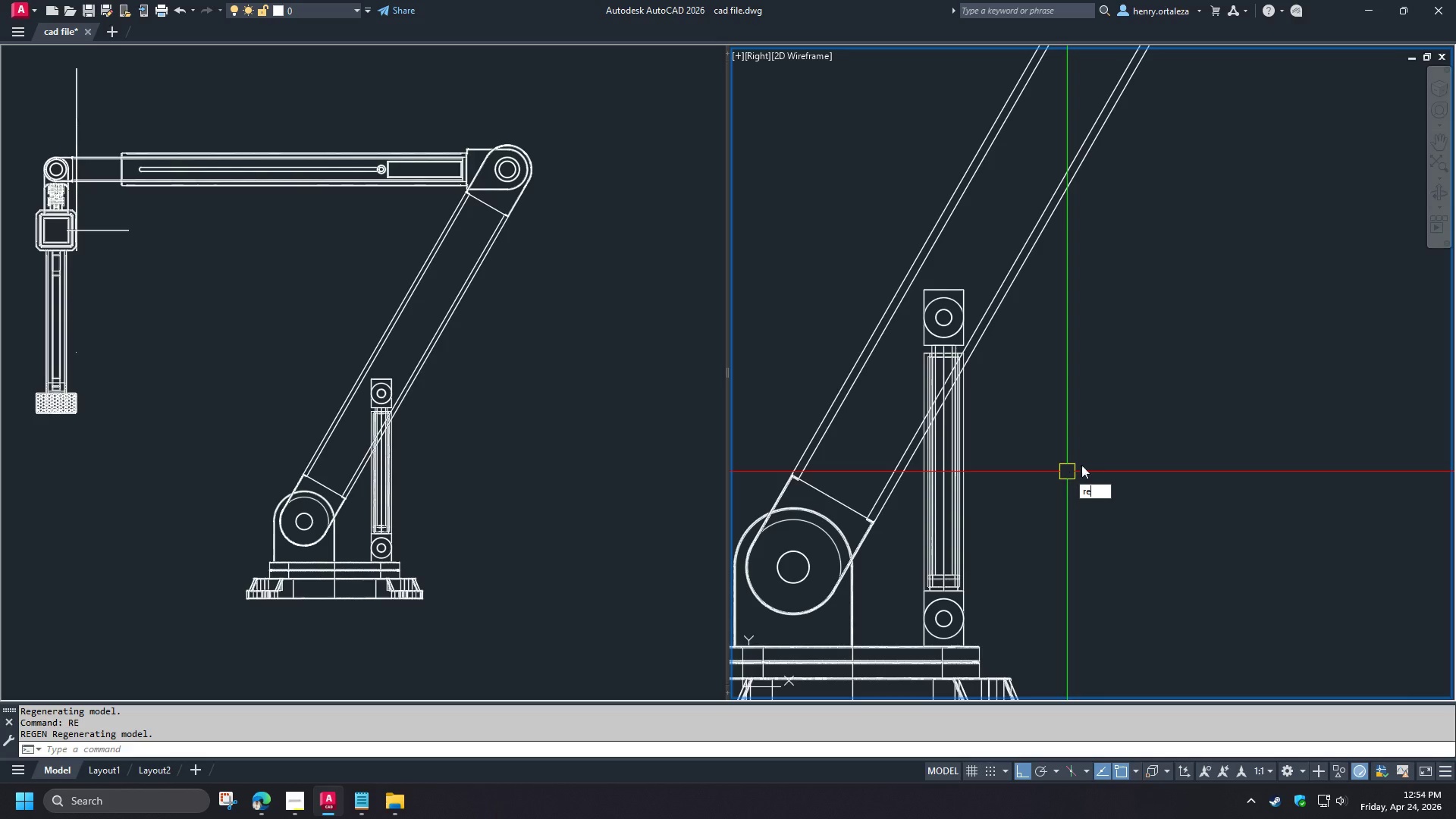 
key(C)
 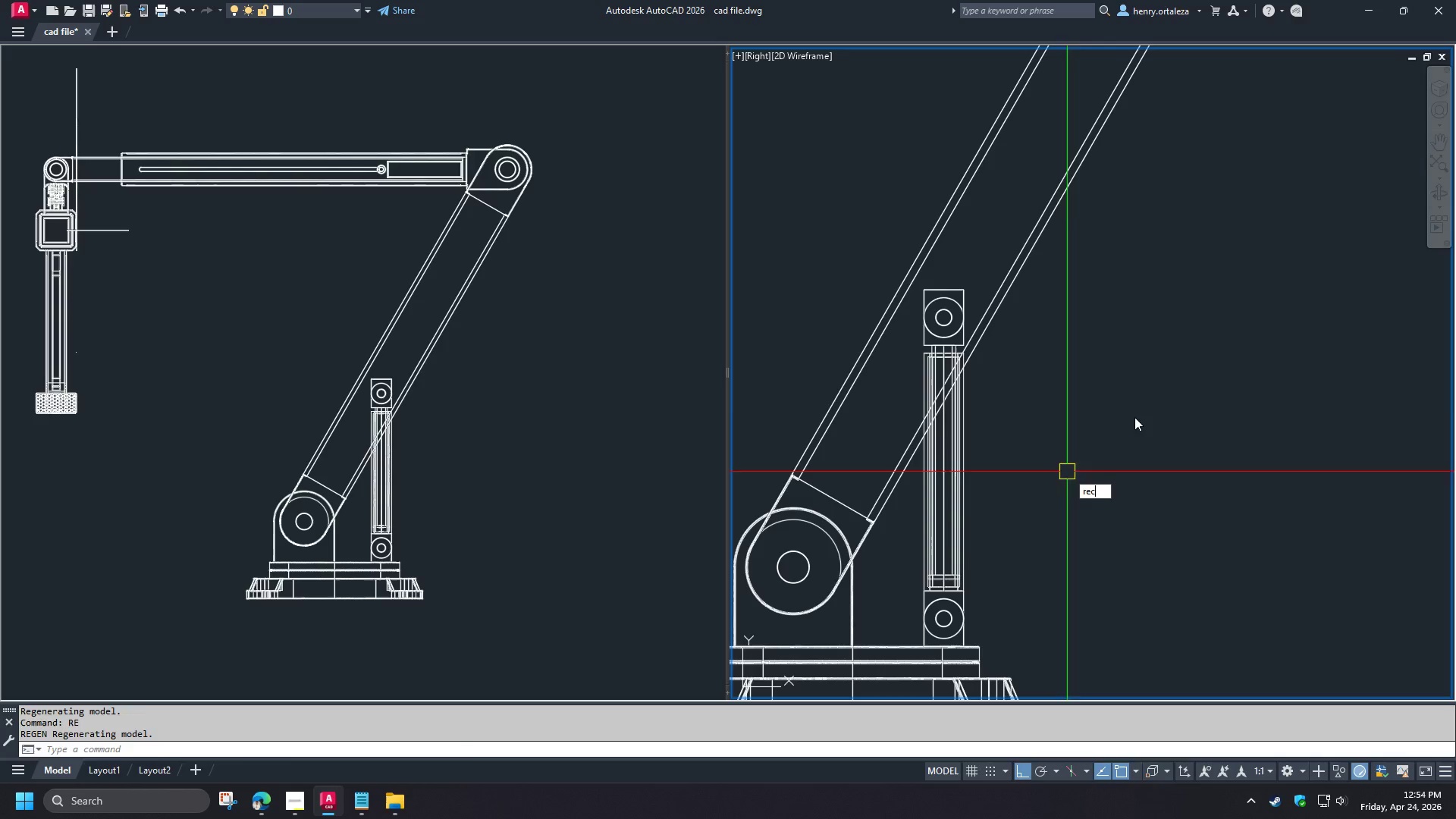 
key(Space)
 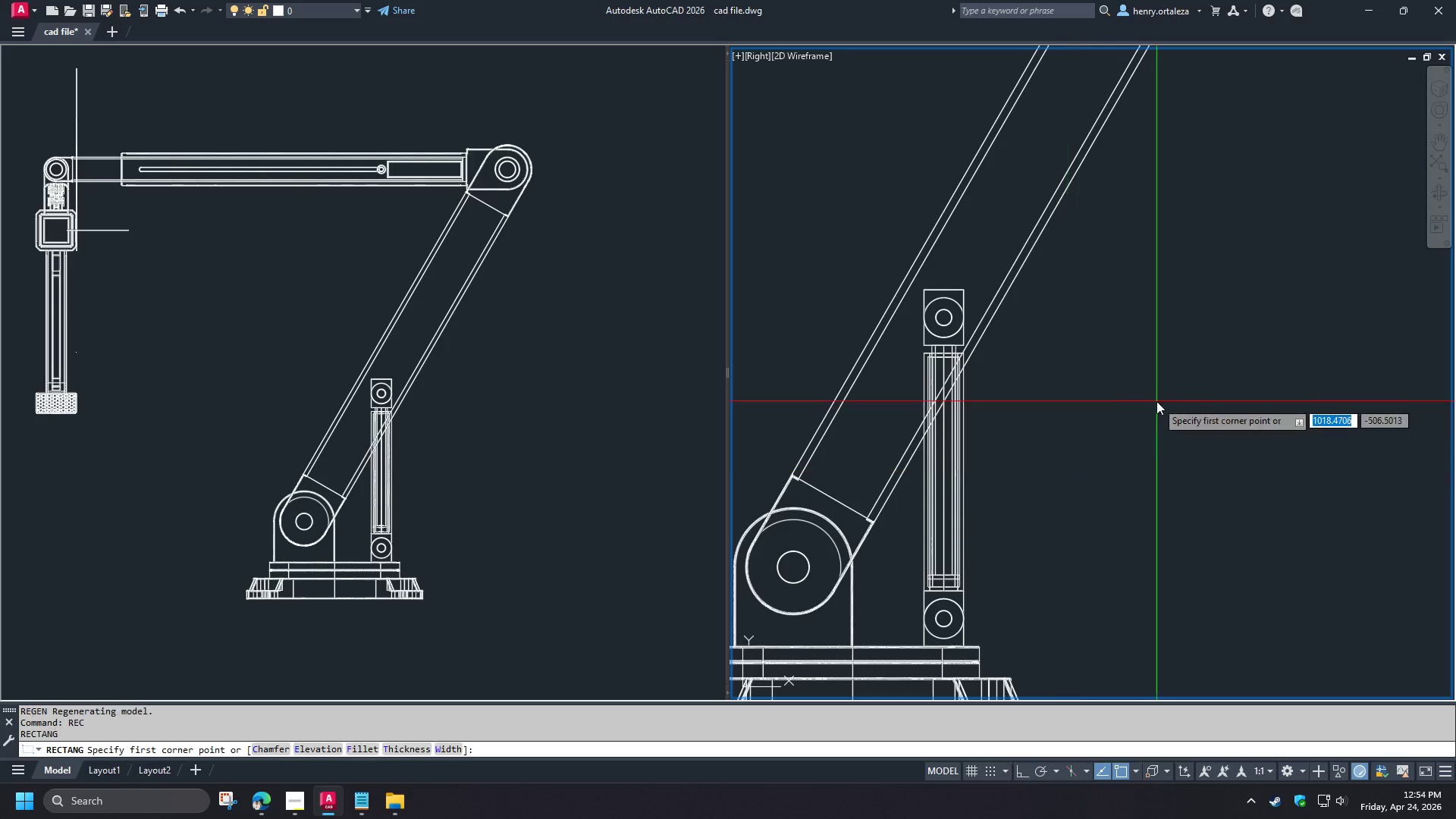 
left_click_drag(start_coordinate=[1156, 401], to_coordinate=[1145, 407])
 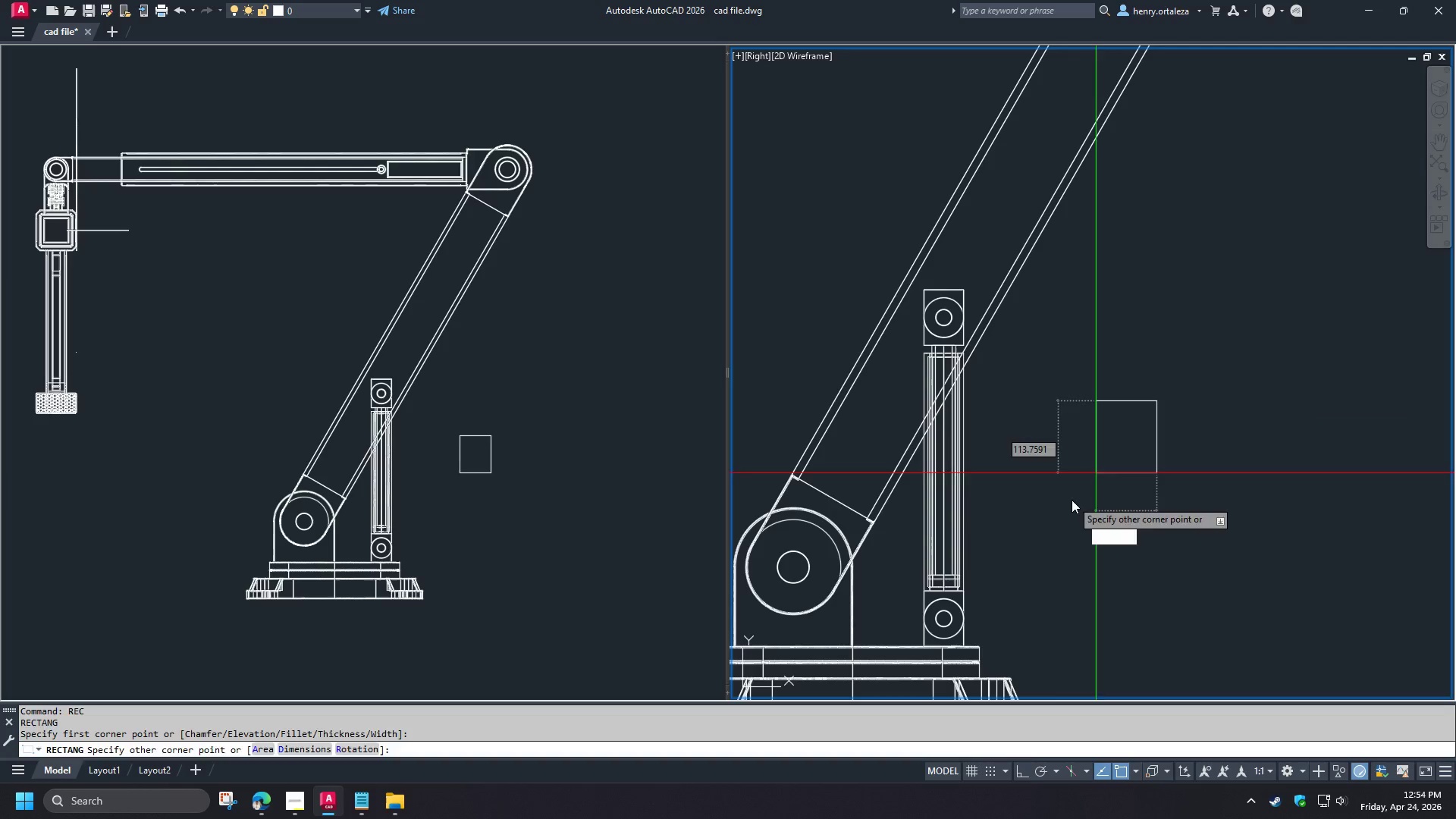 
double_click([1072, 500])
 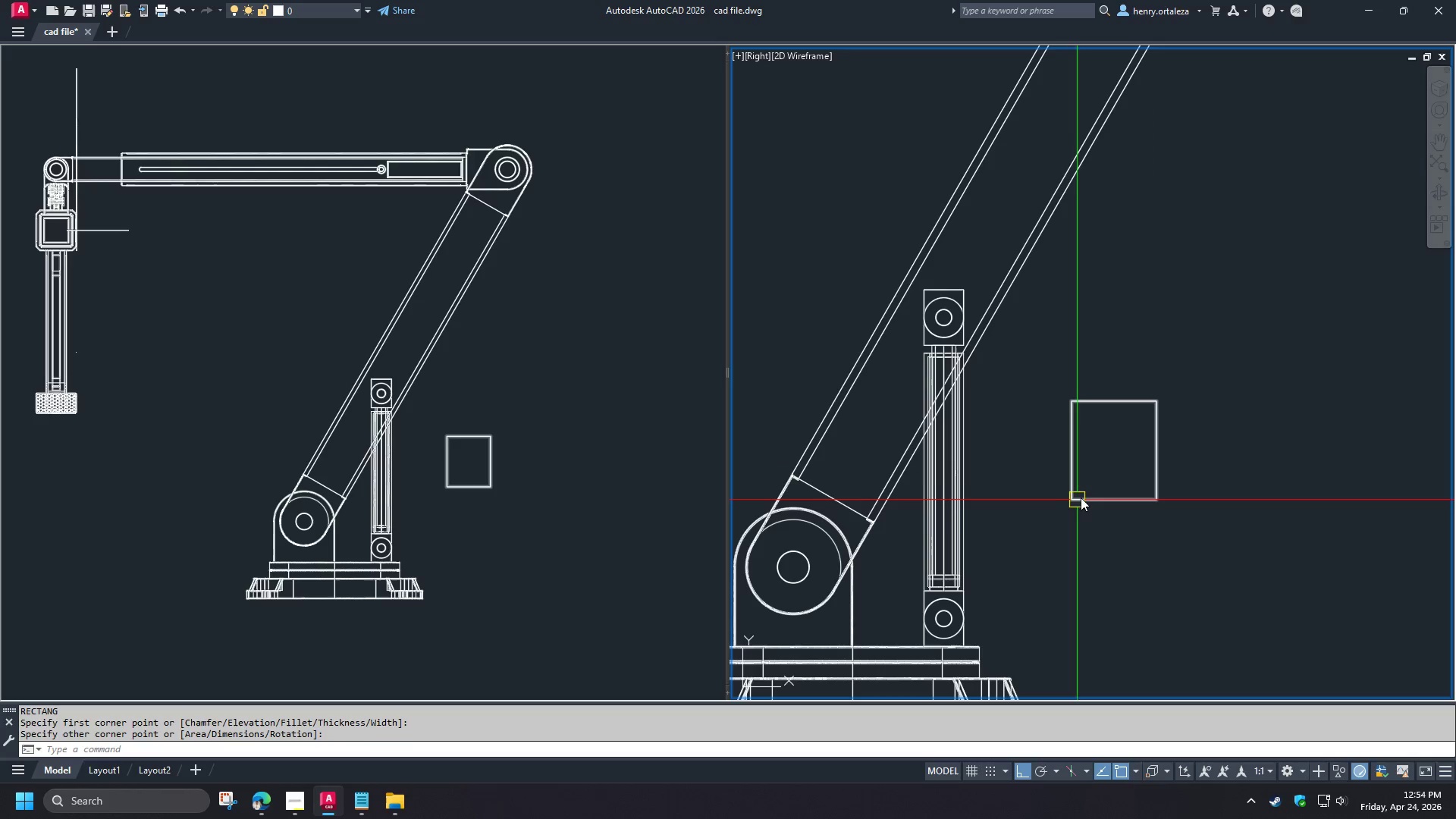 
key(Escape)
 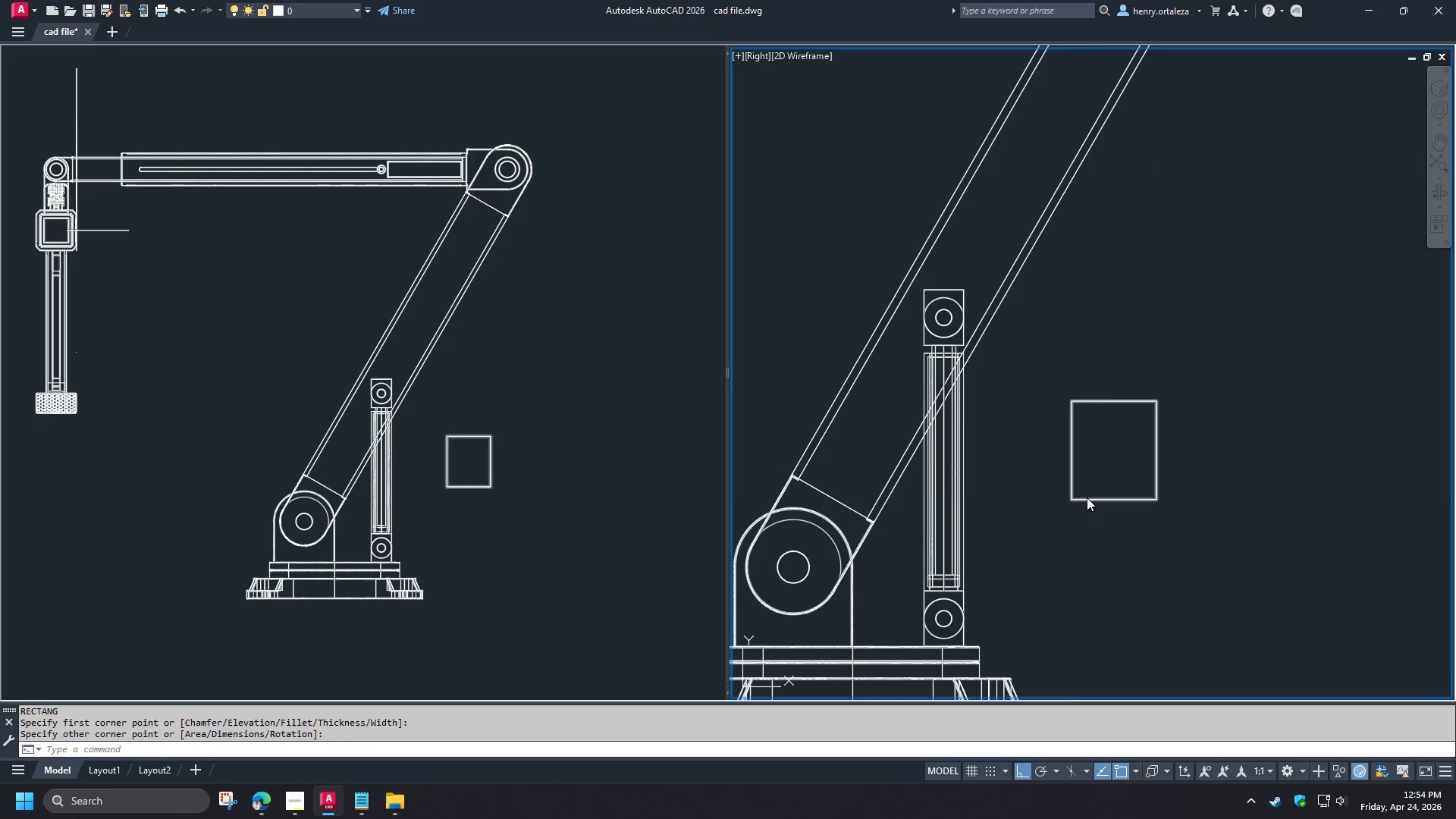 
left_click([1087, 497])
 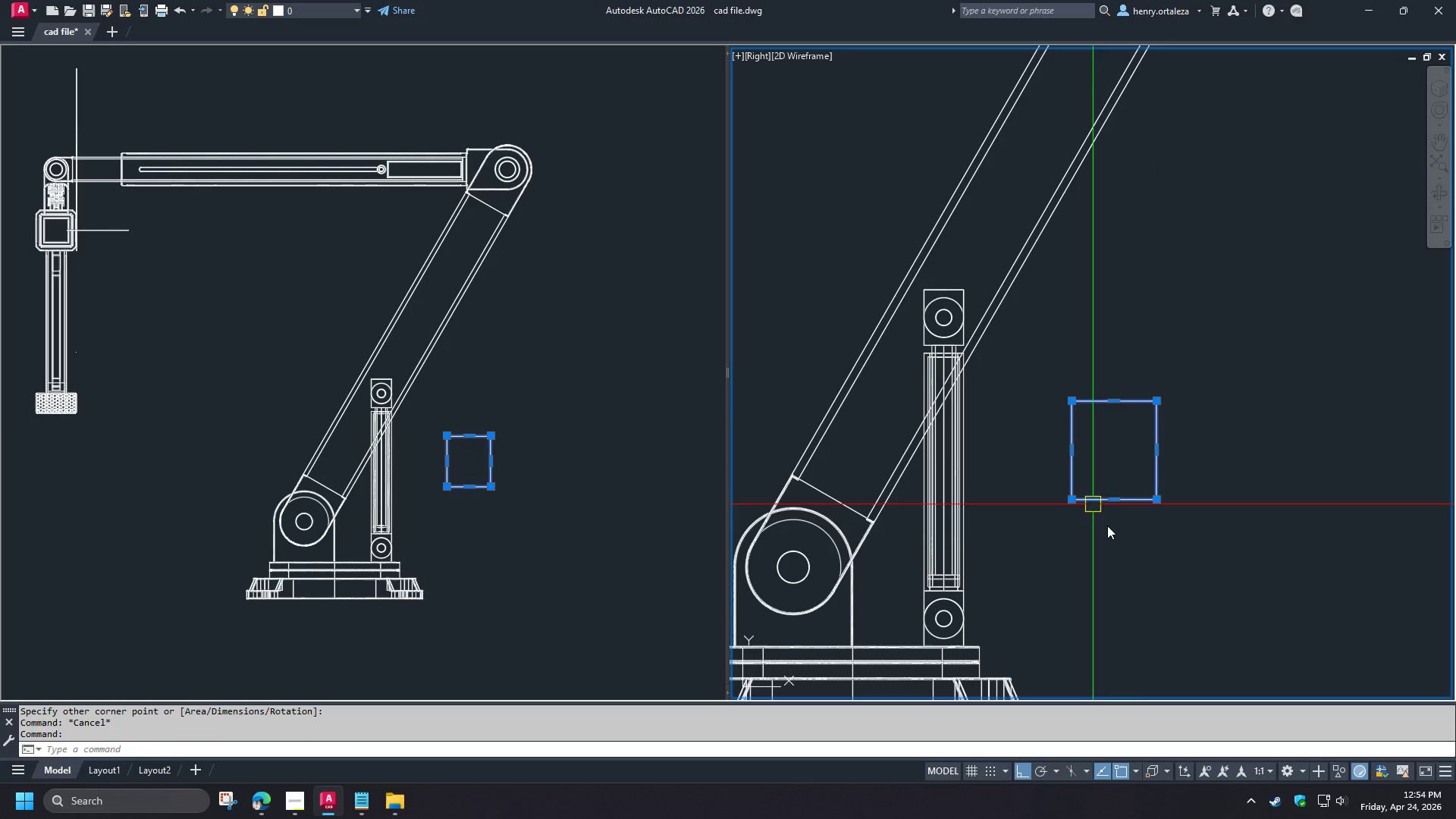 
key(Control+1)
 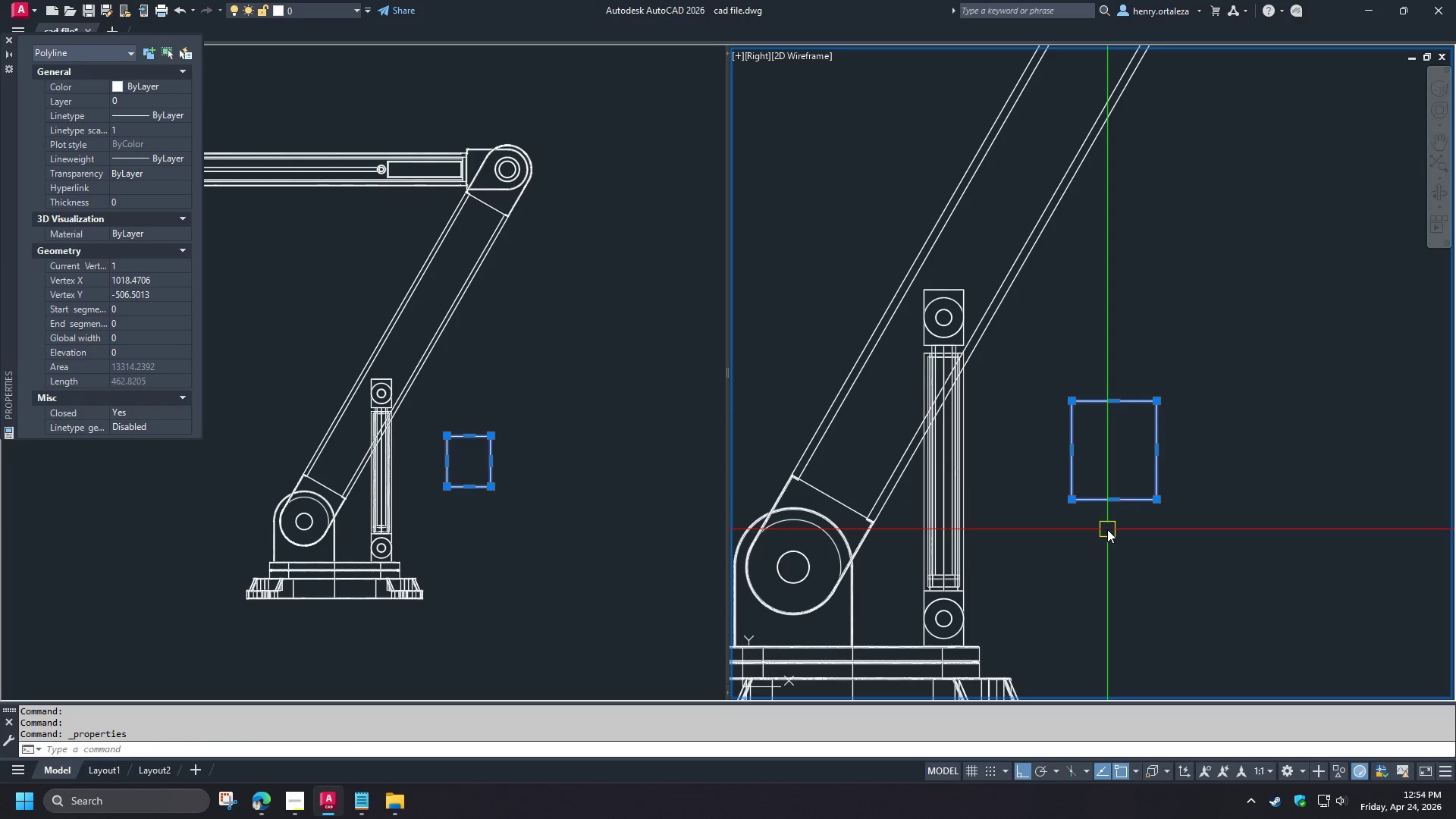 
key(Control+1)
 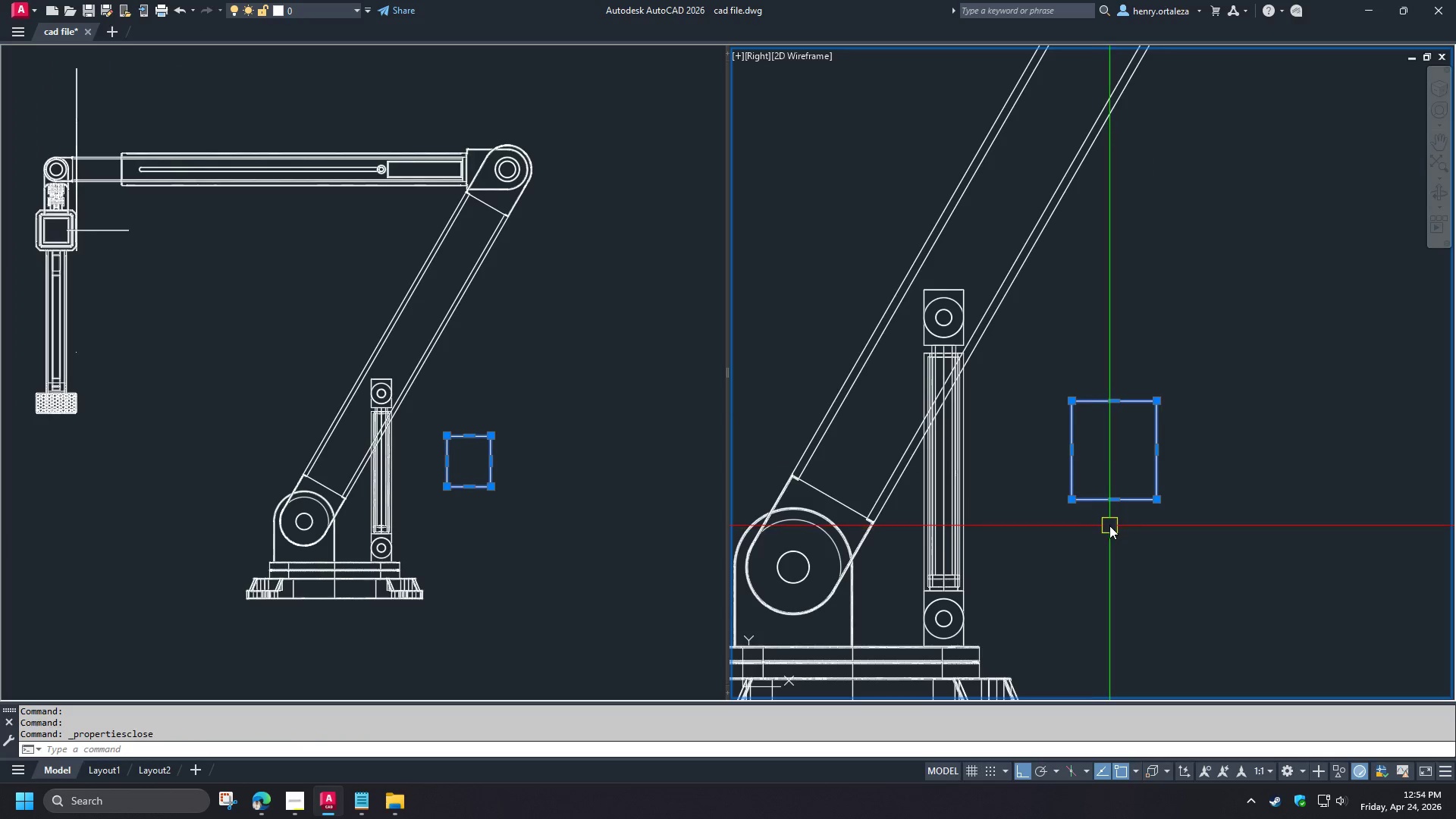 
key(Escape)
 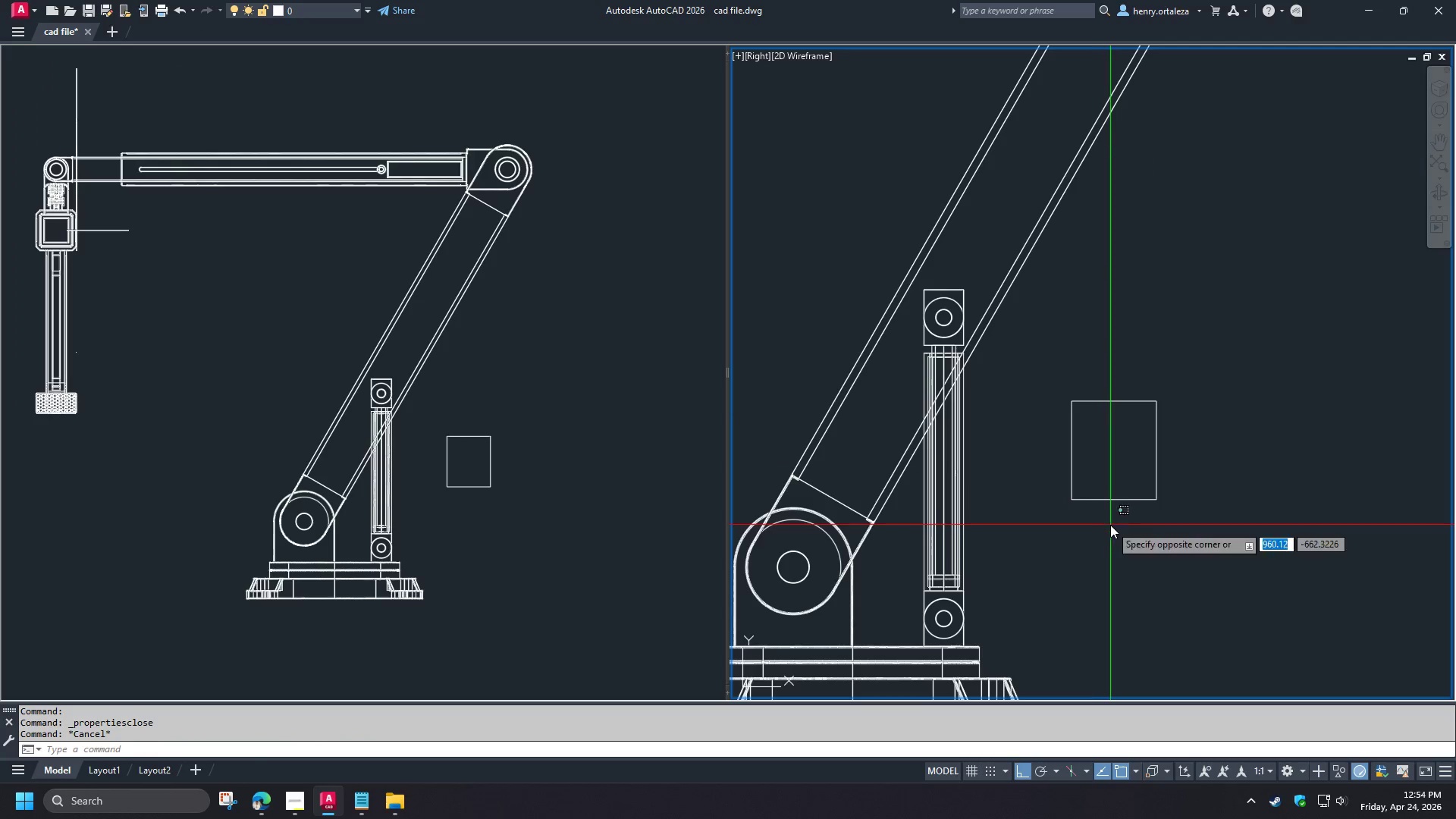 
left_click_drag(start_coordinate=[1110, 525], to_coordinate=[1110, 519])
 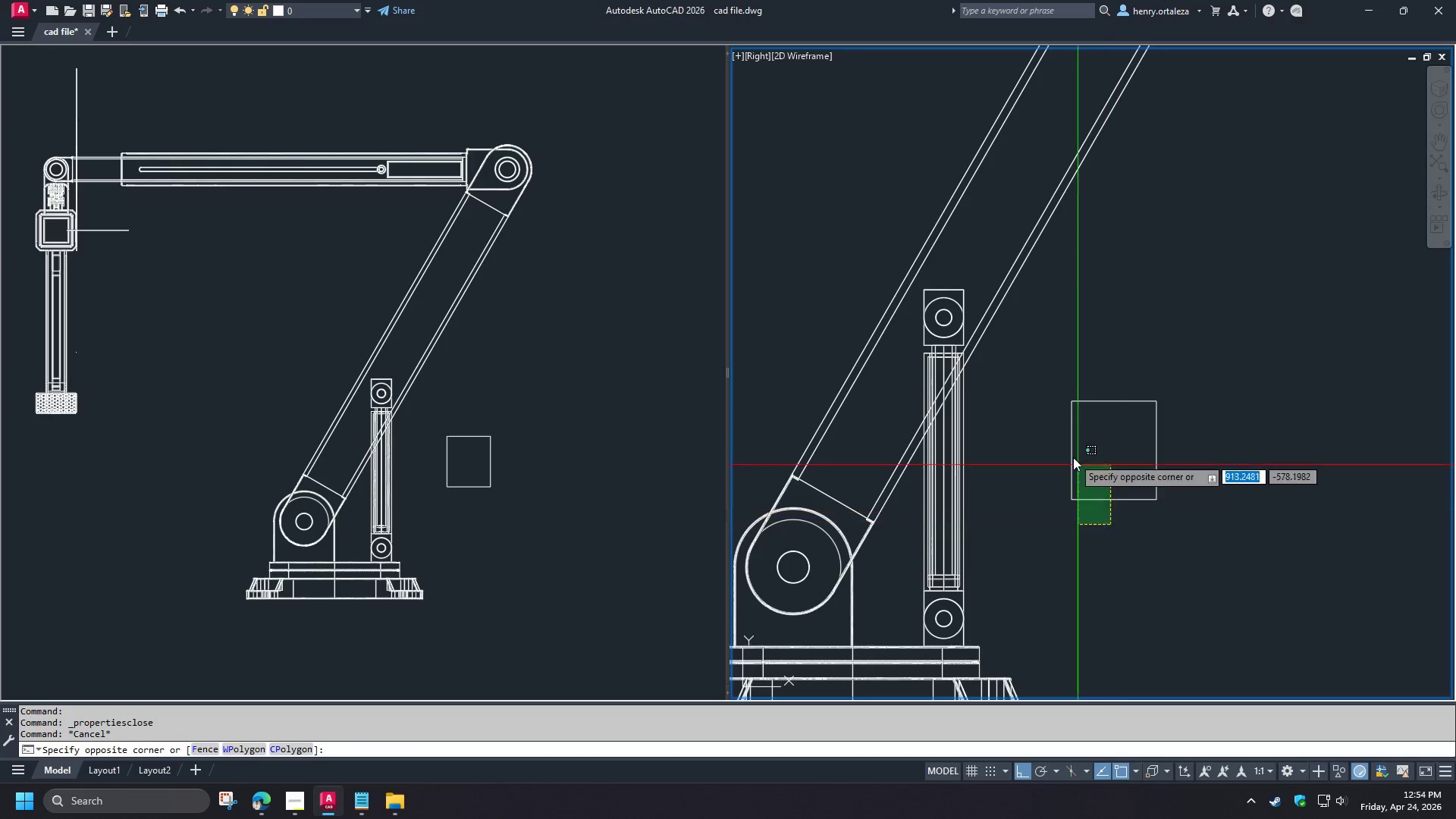 
double_click([1073, 457])
 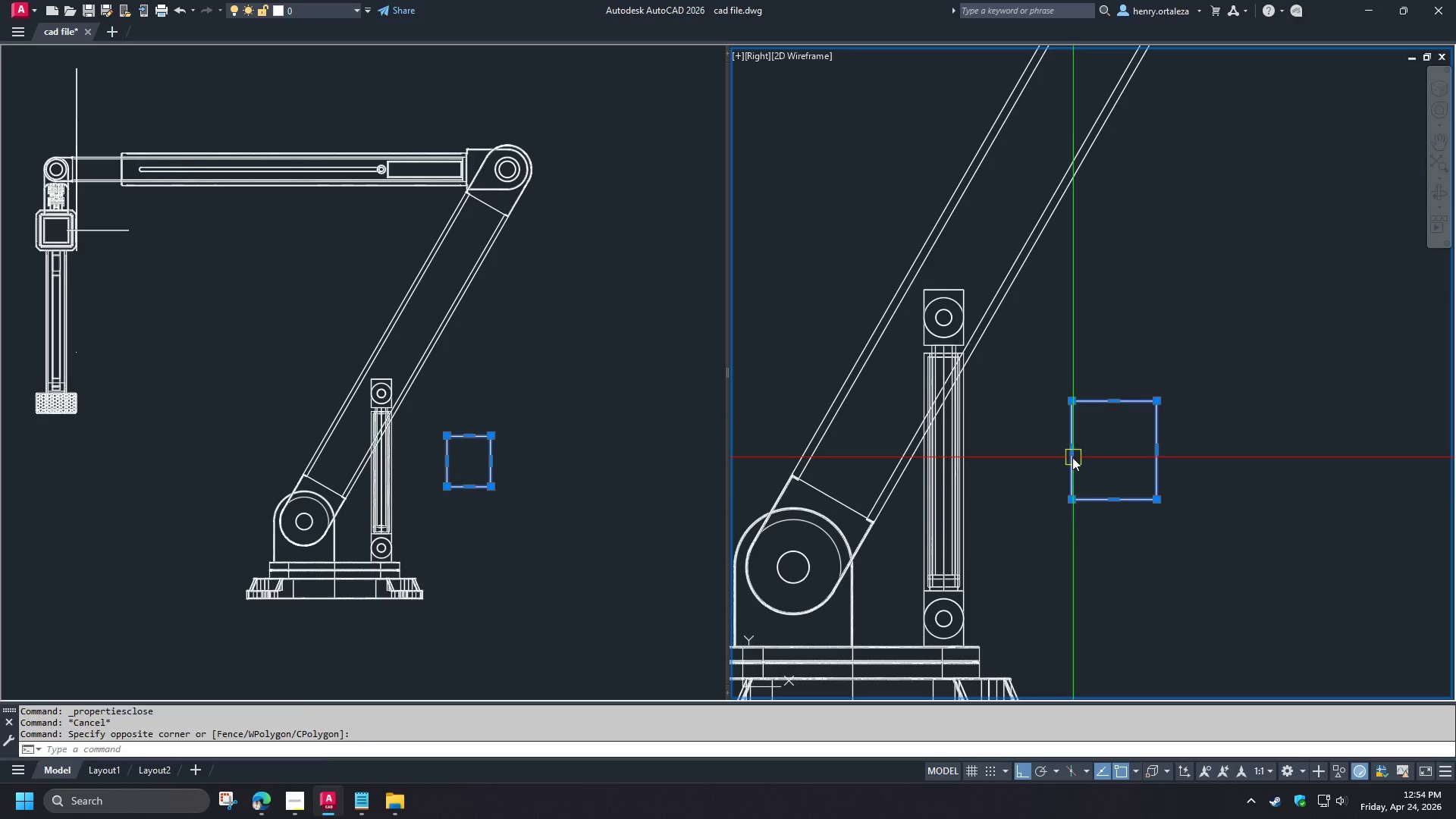 
key(E)
 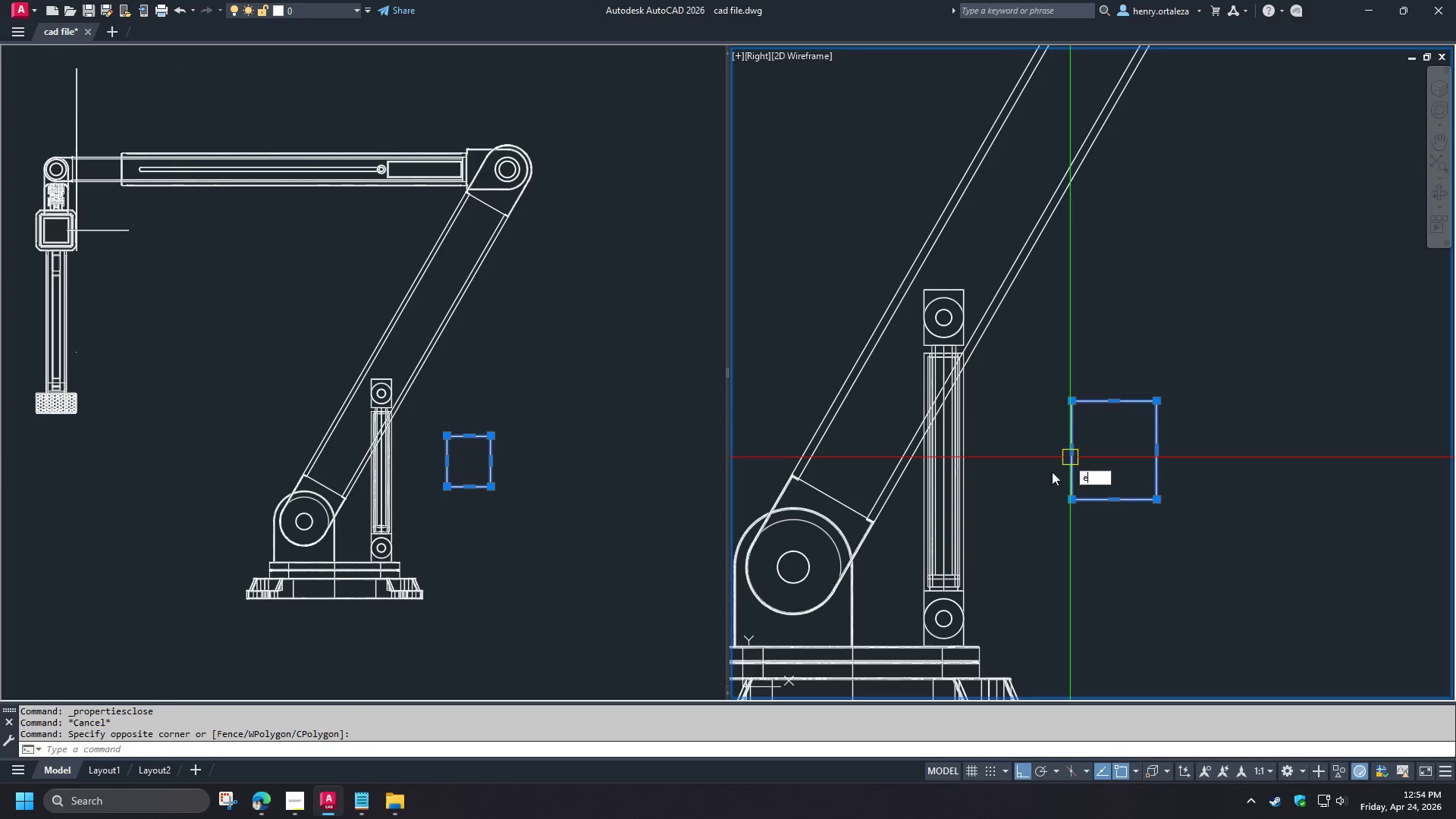 
key(Space)
 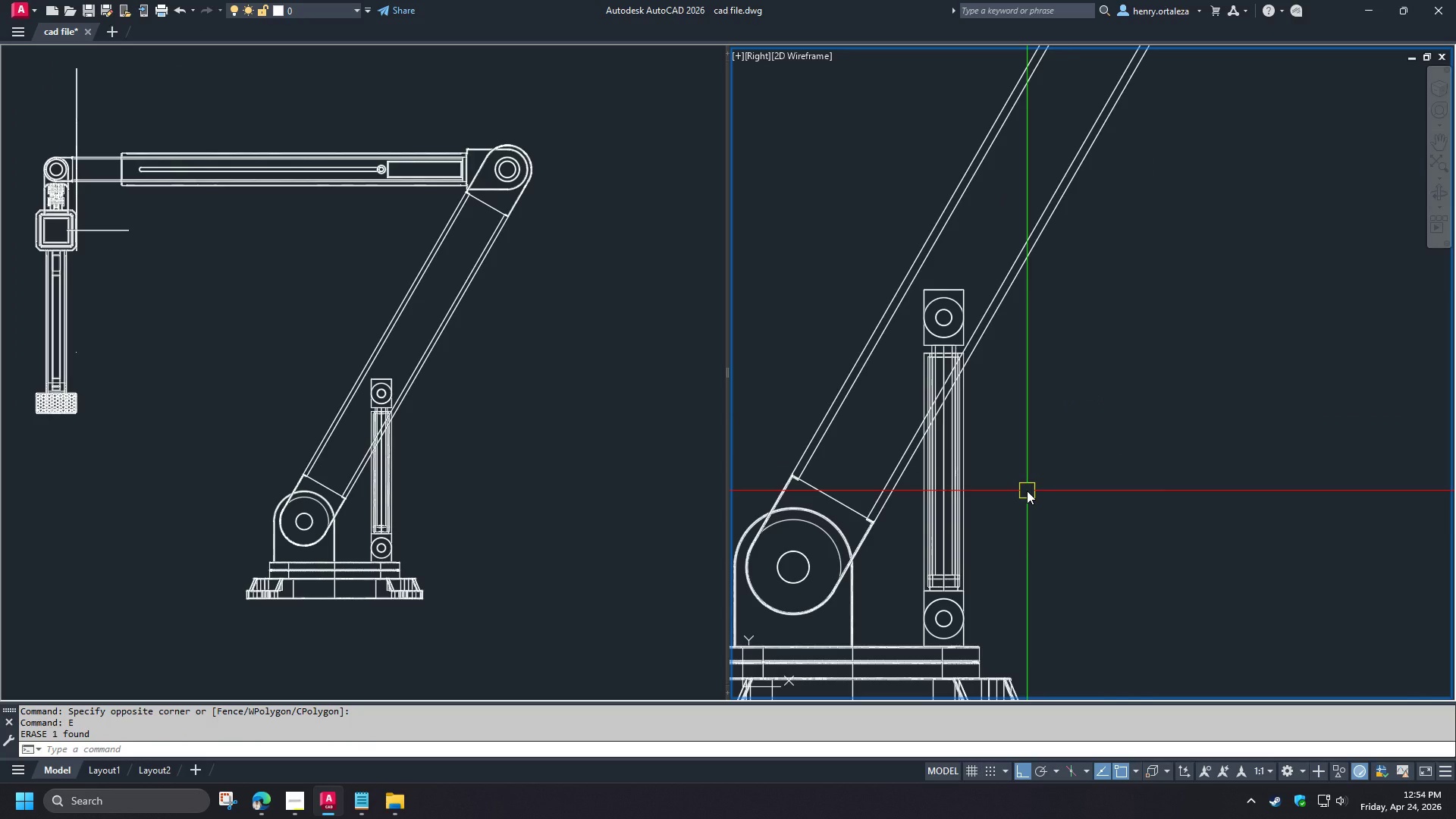 
key(R)
 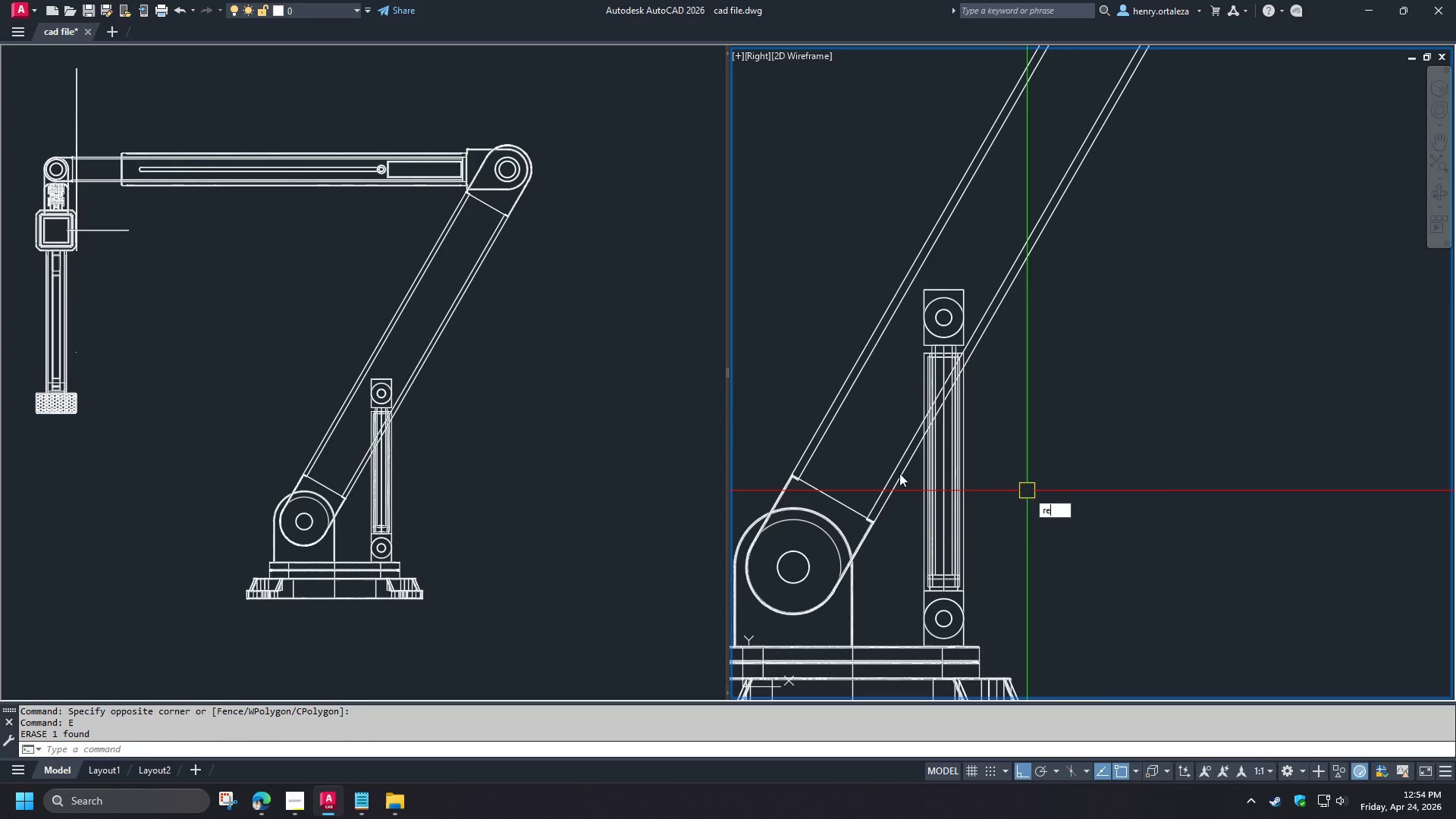 
type(ec )
 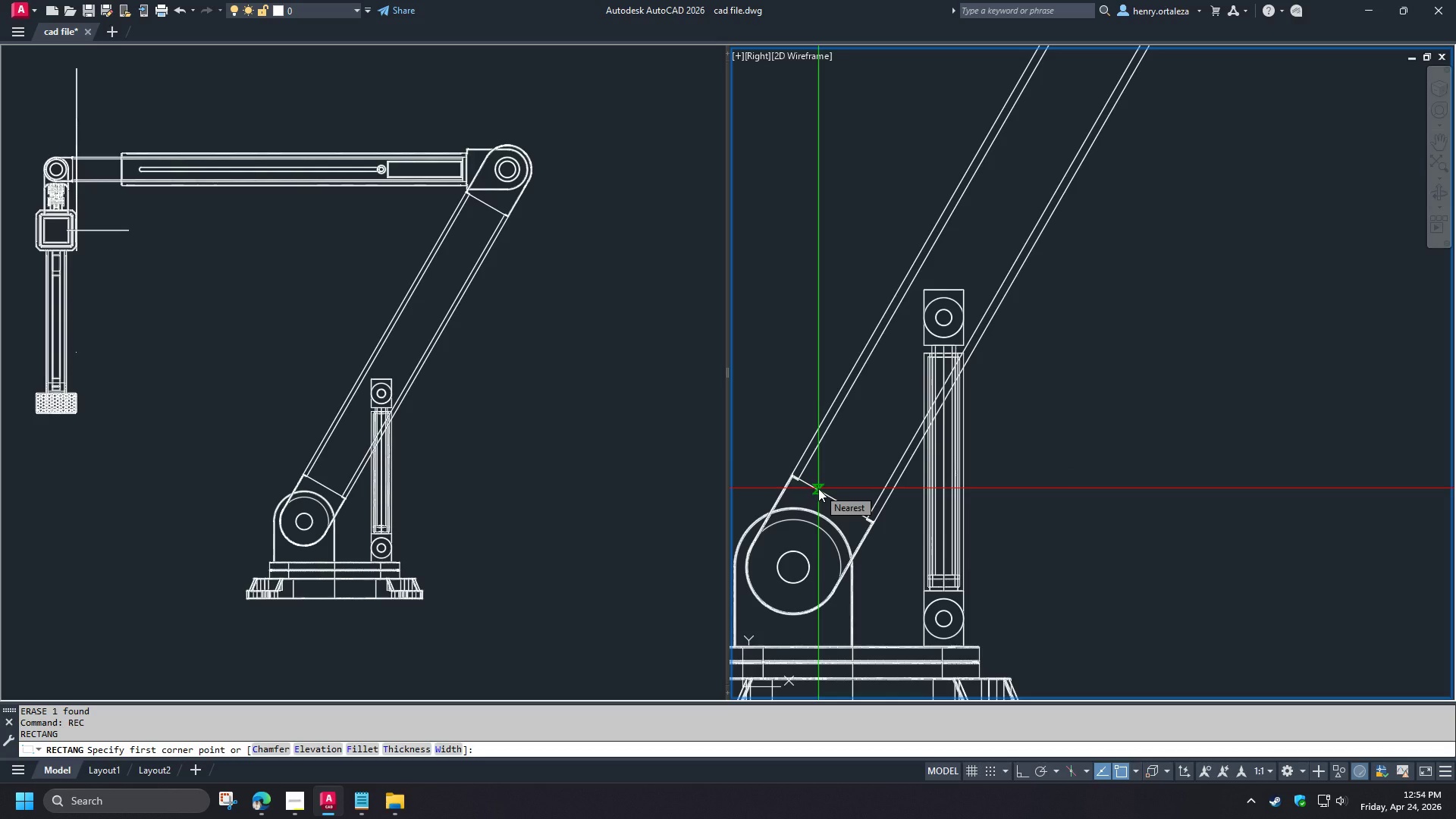 
wait(7.23)
 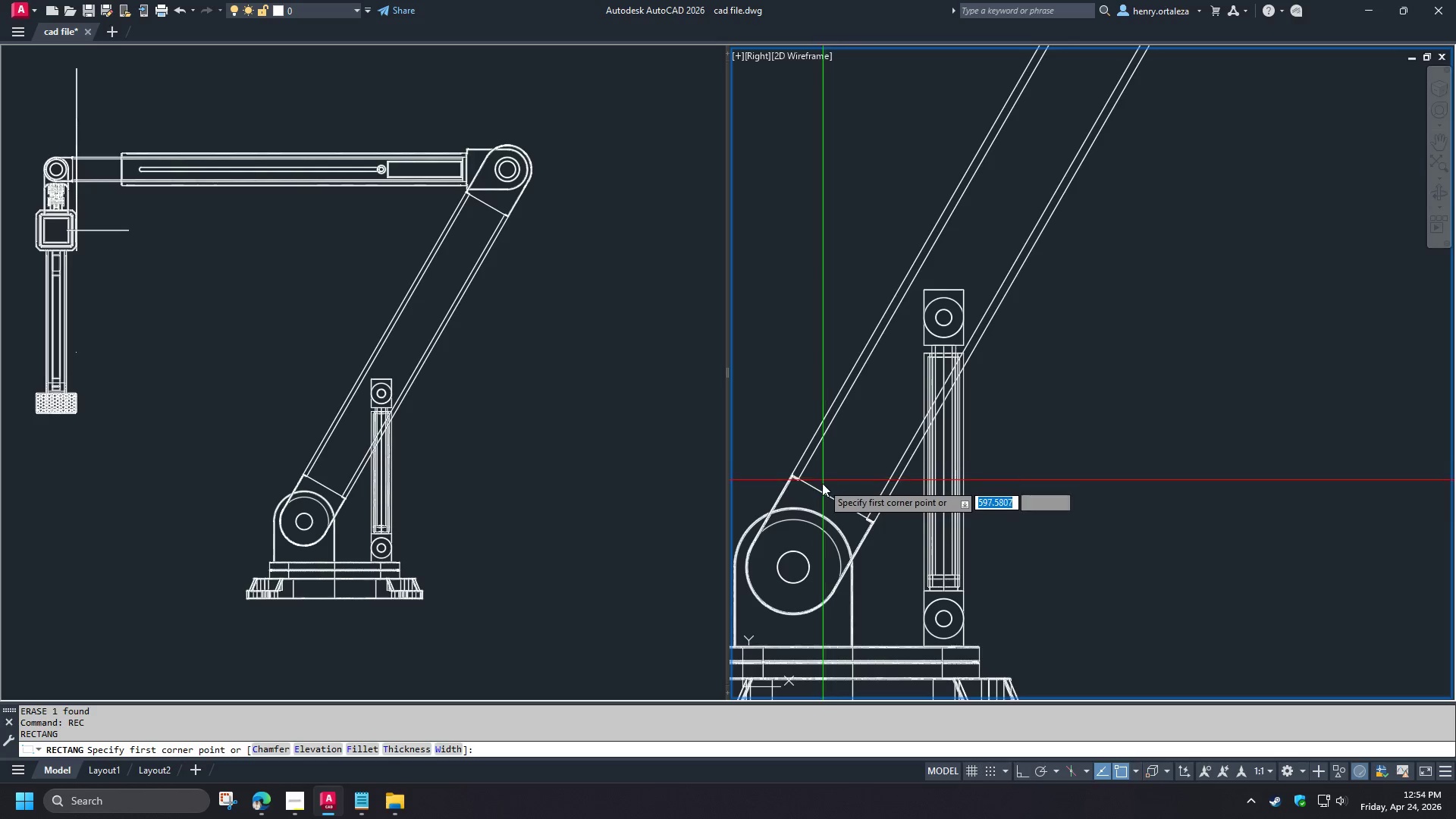 
key(Escape)
key(Escape)
type(re )
 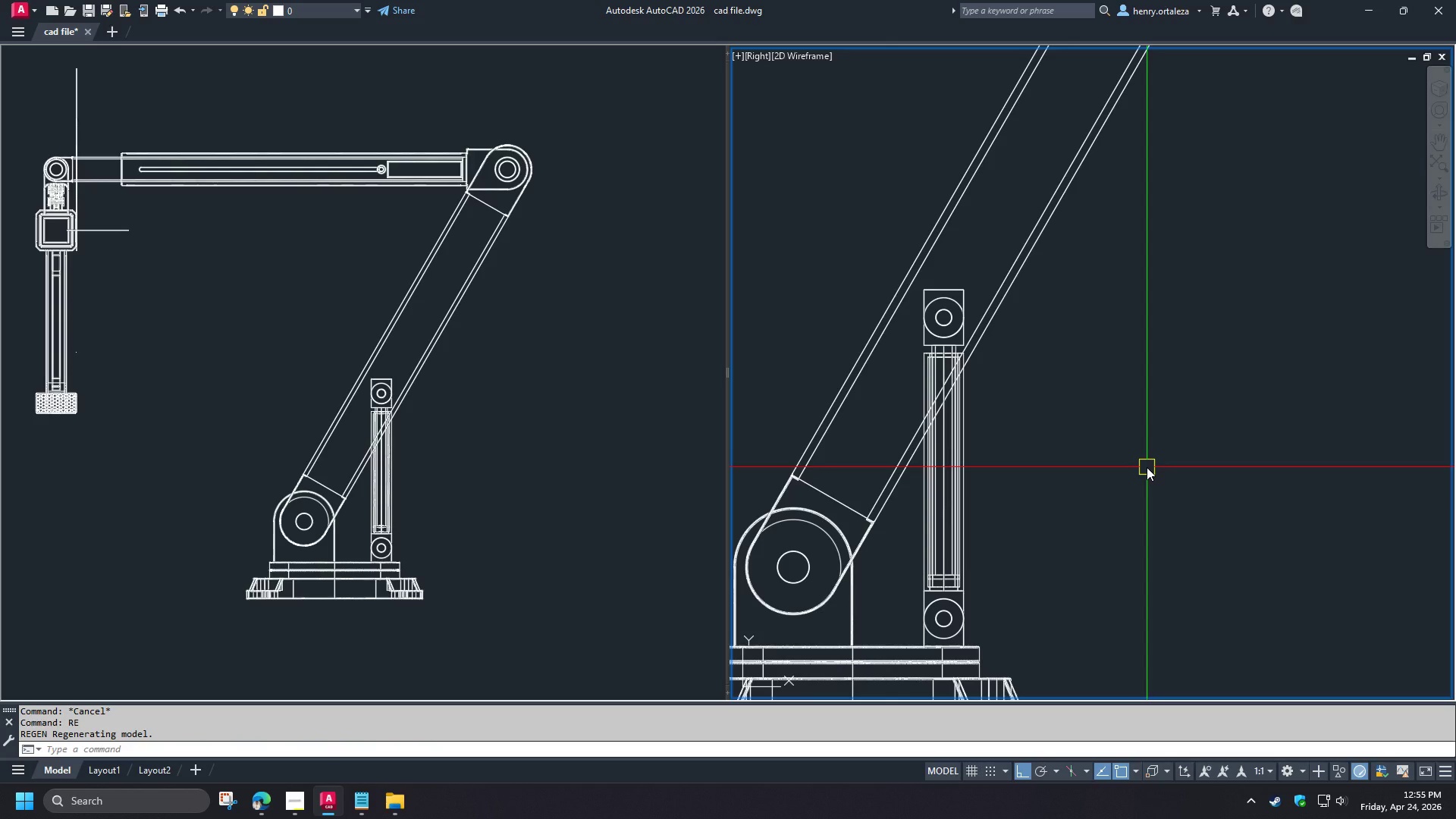 
wait(12.0)
 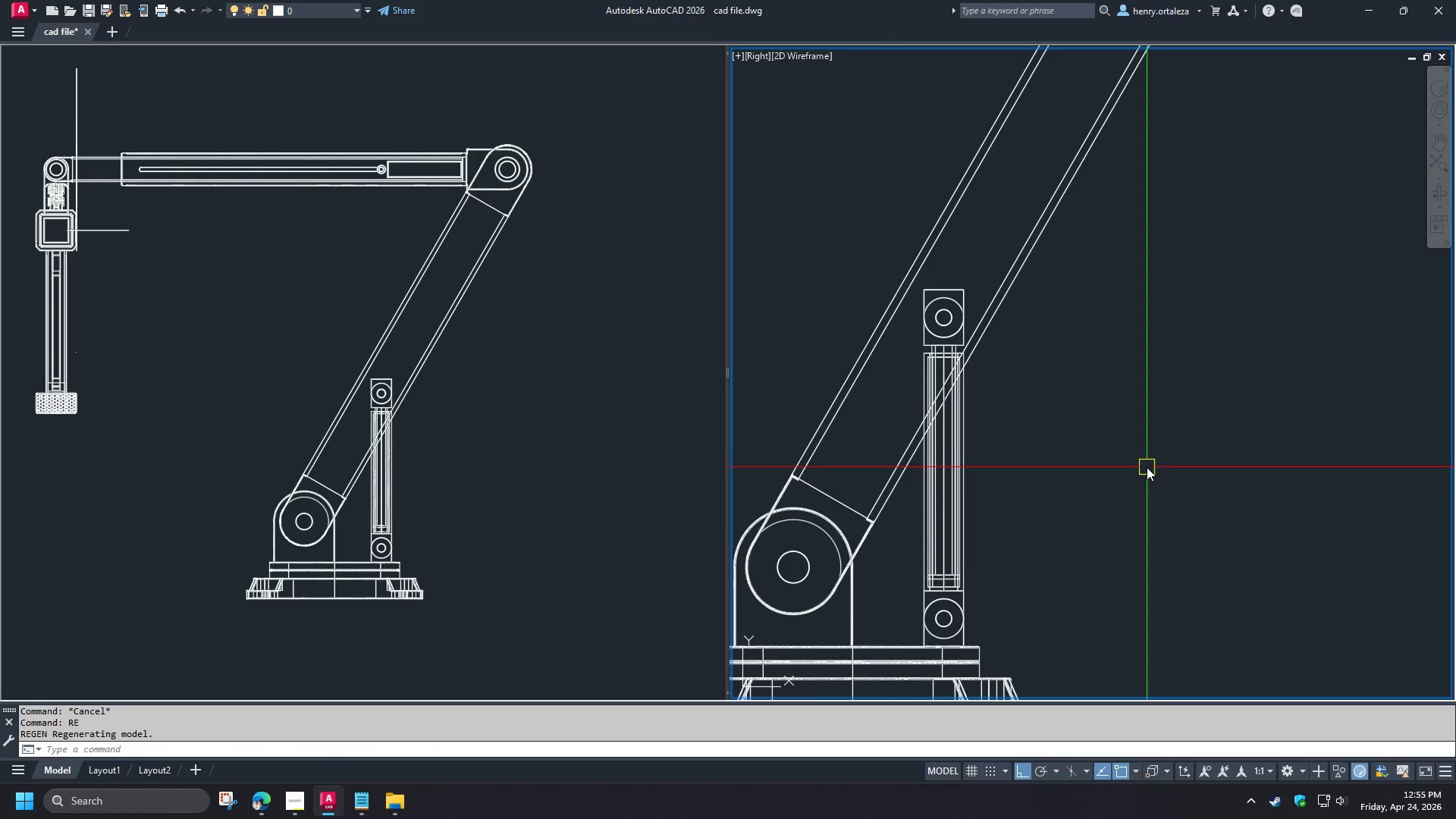 
type(re)
 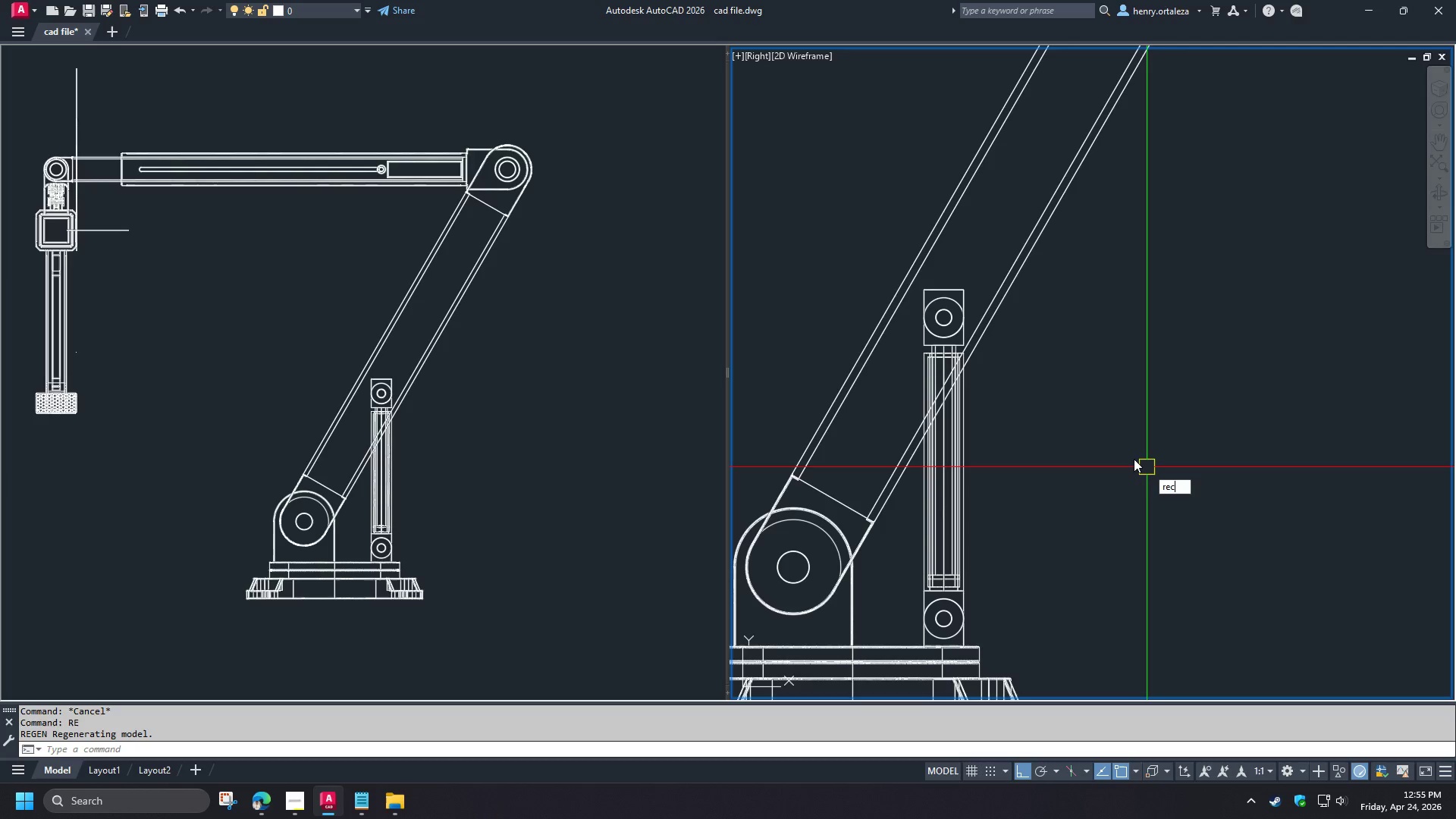 
key(C)
 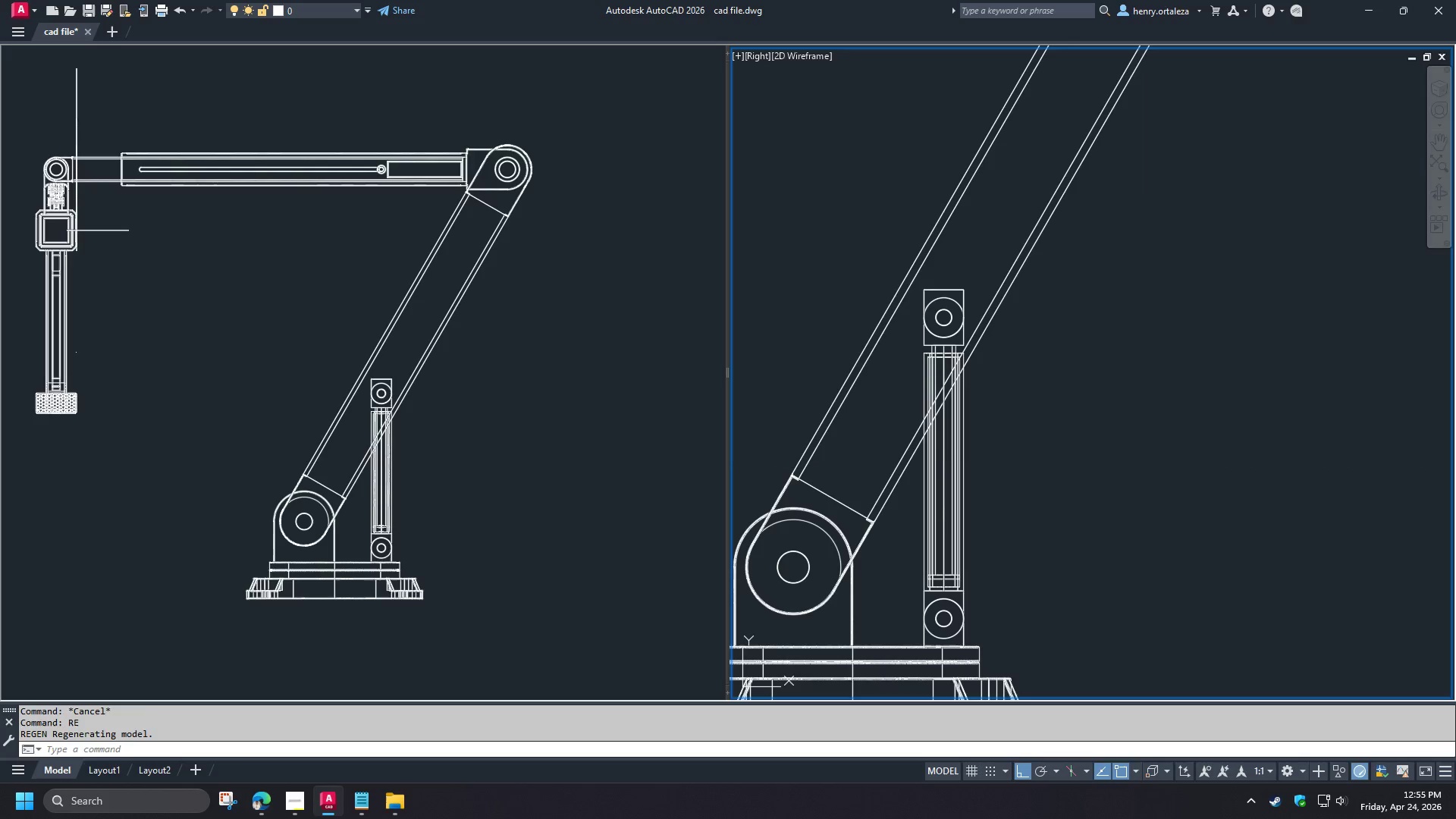 
key(Space)
 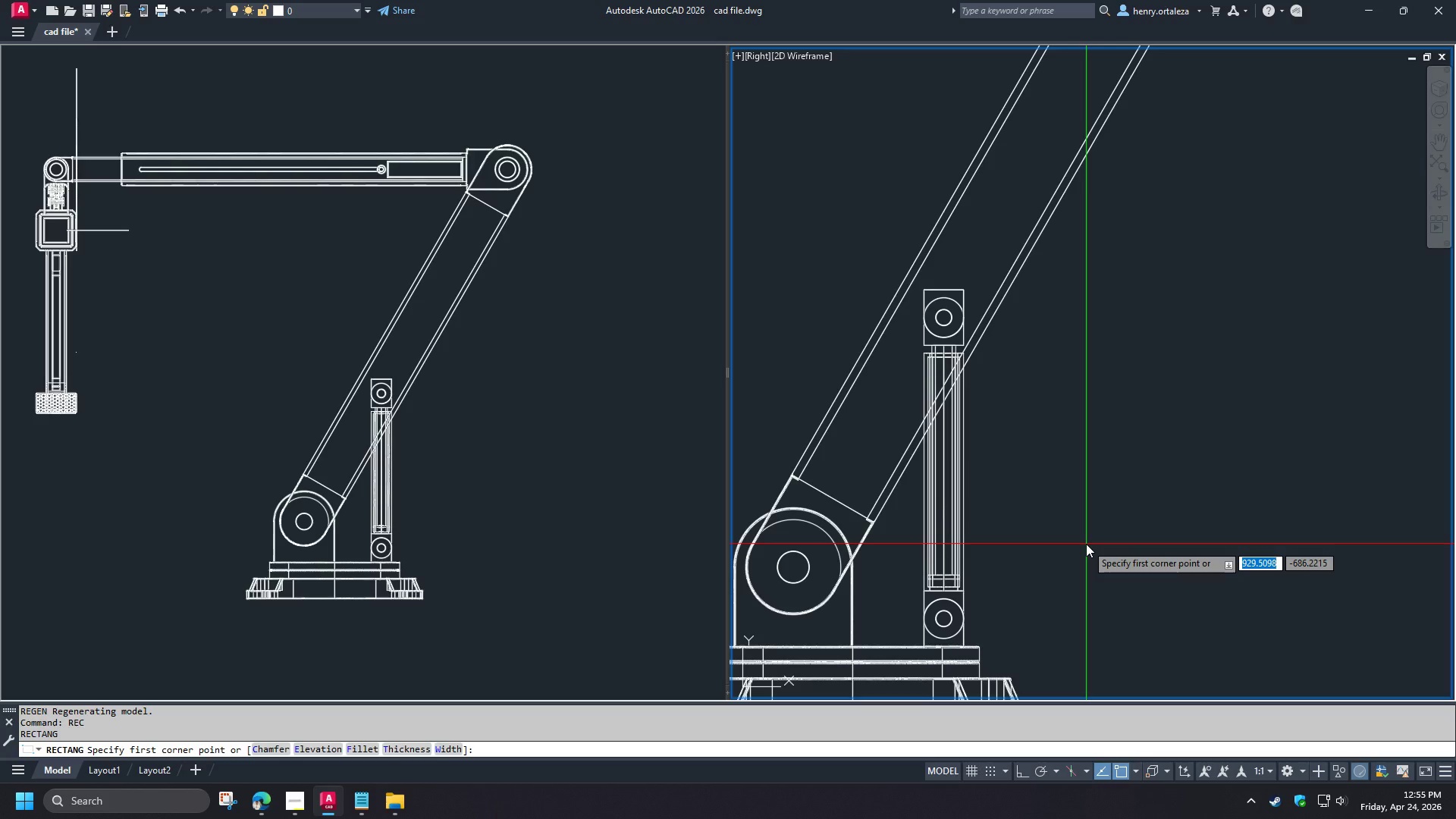 
wait(10.2)
 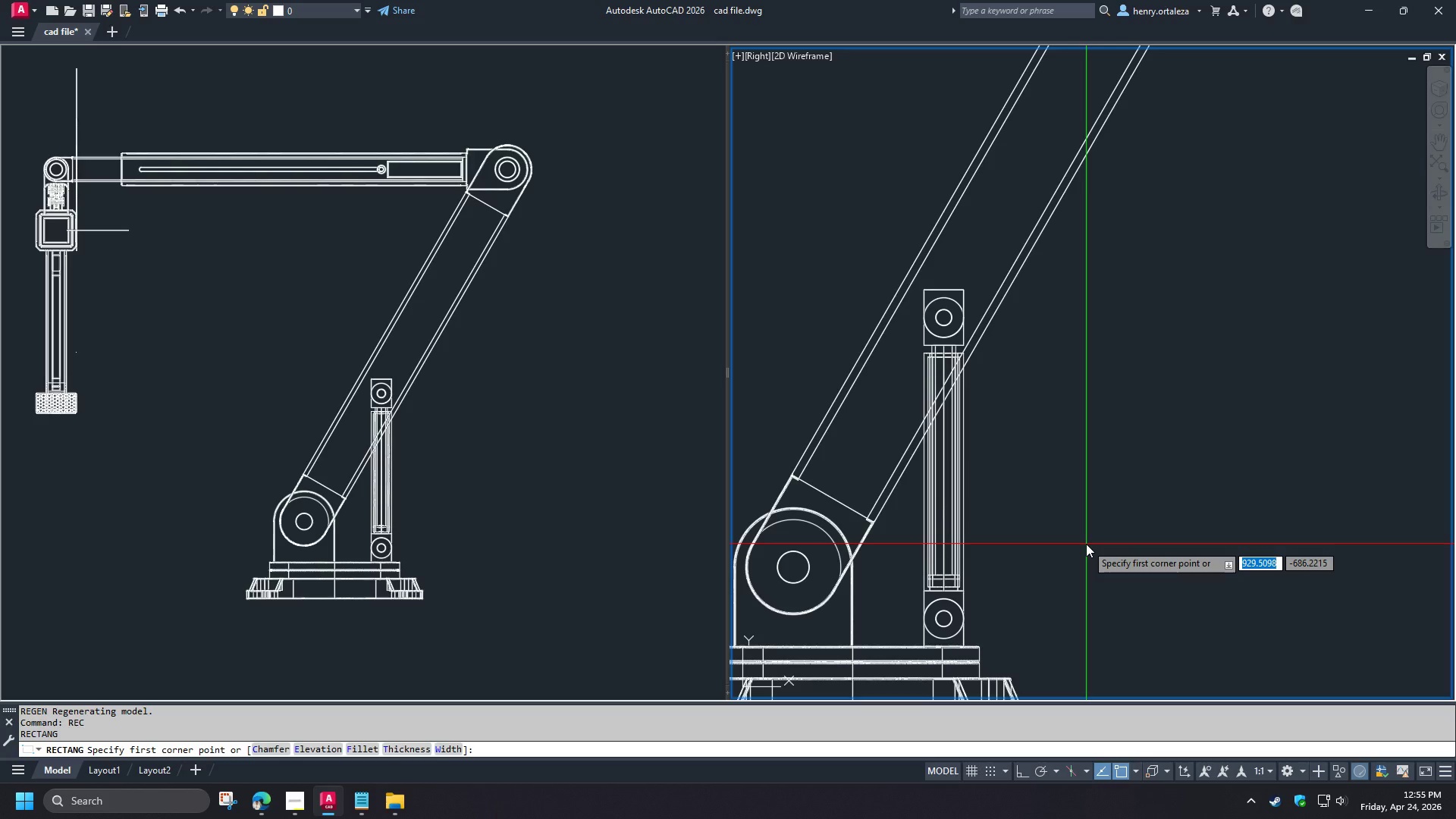 
key(Escape)
type(op )
 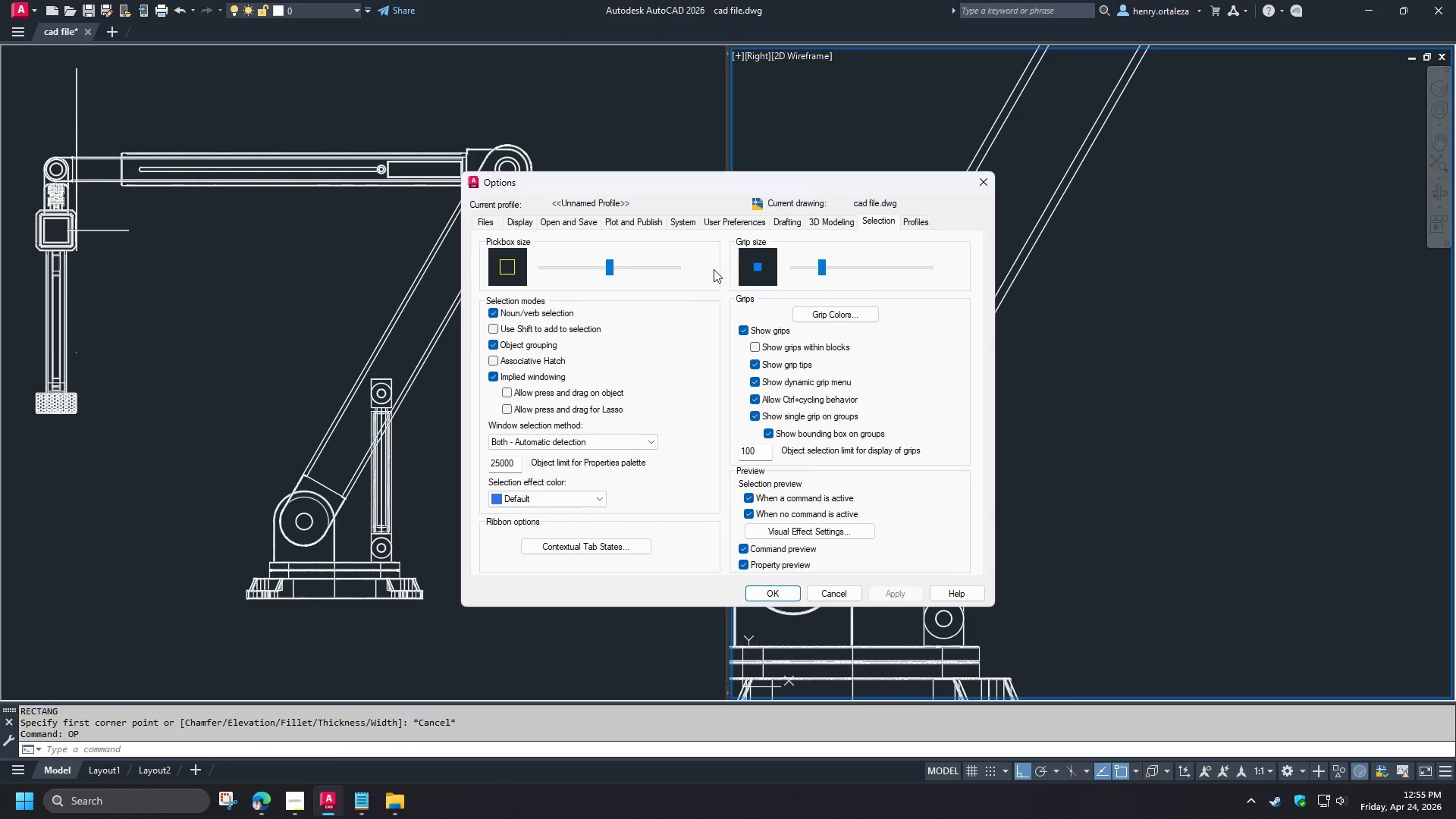 
left_click([792, 224])
 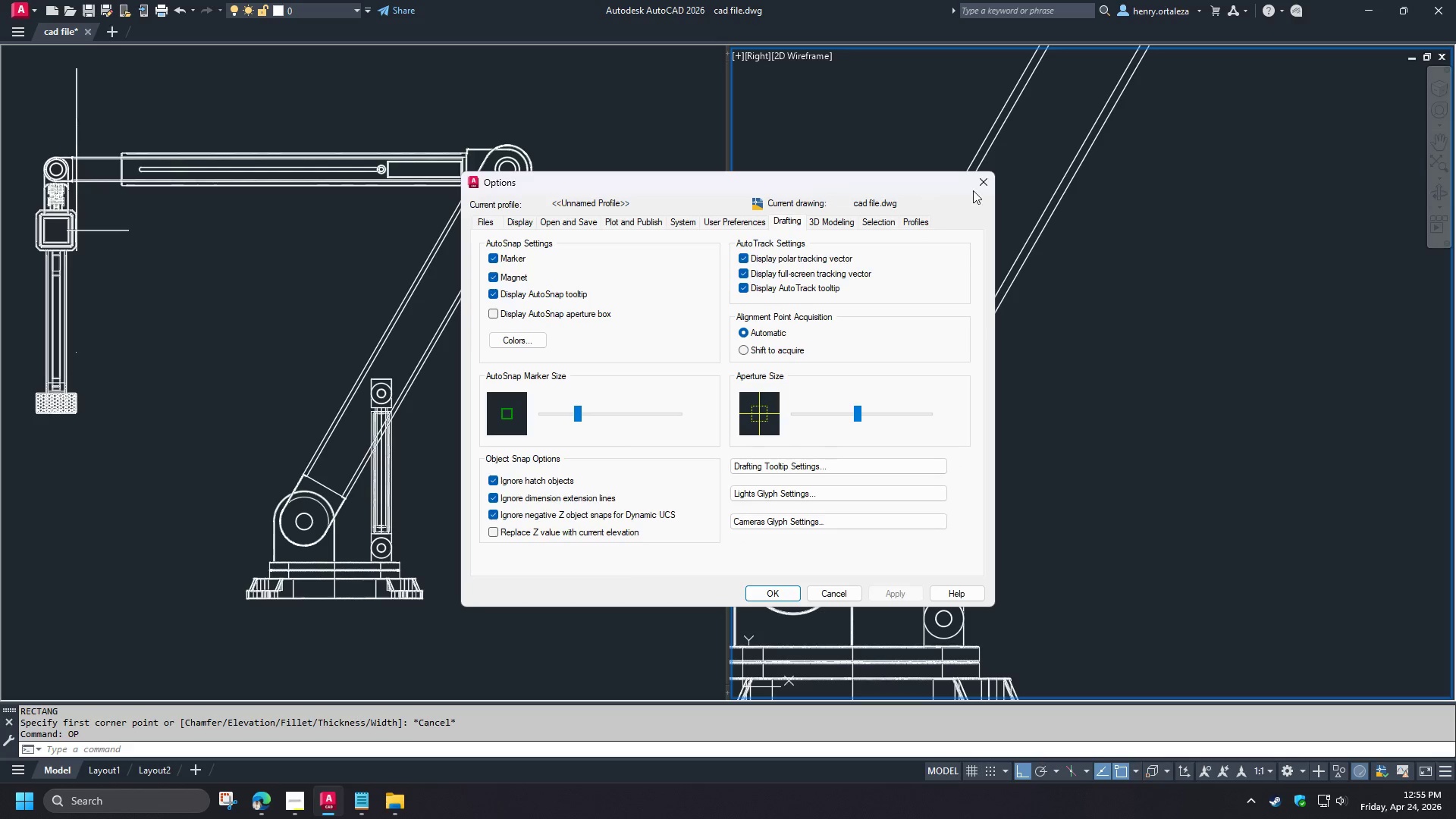 
left_click([977, 188])
 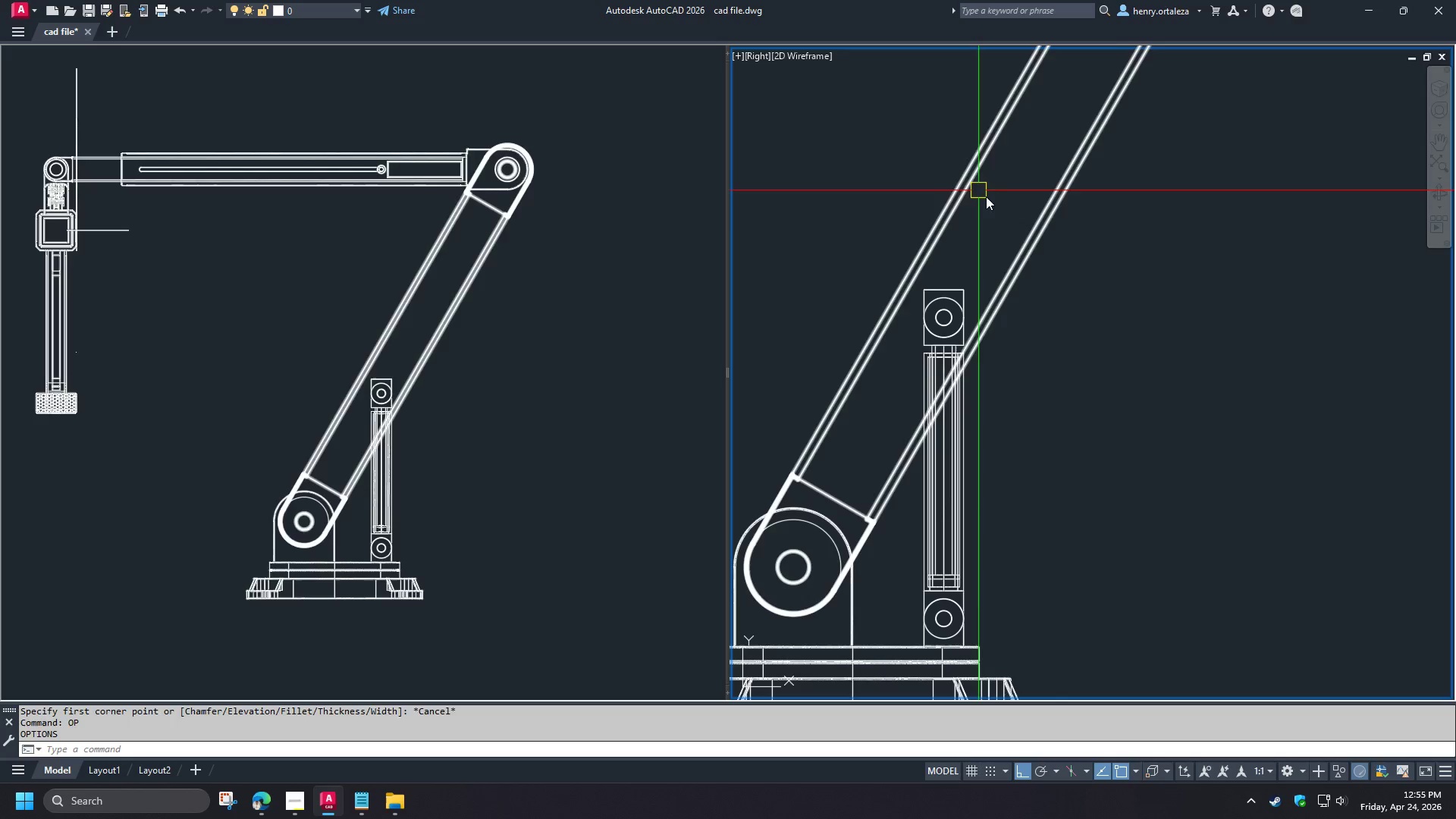 
key(Escape)
key(Escape)
type(rec )
 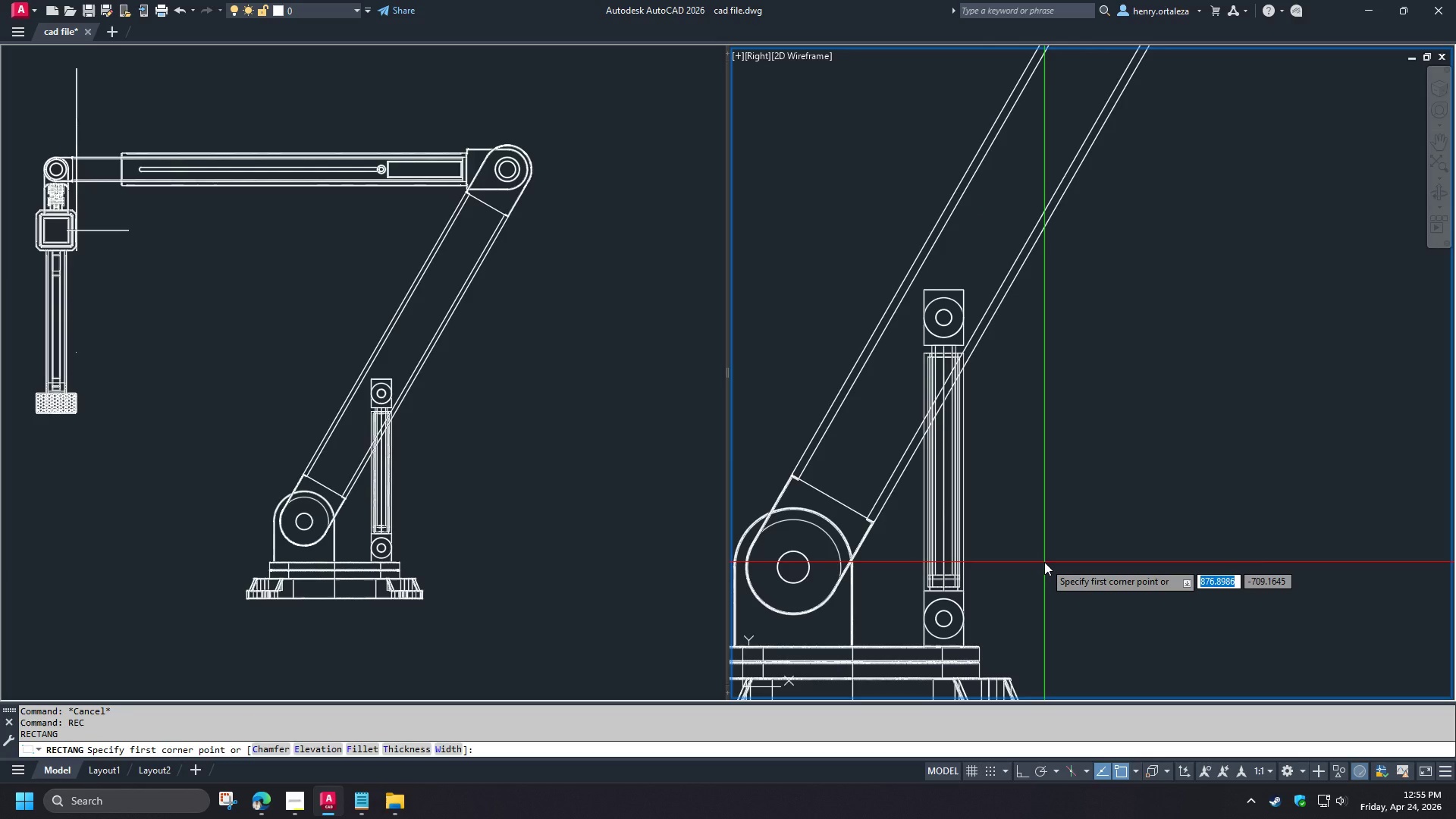 
scroll: coordinate [1073, 558], scroll_direction: down, amount: 3.0
 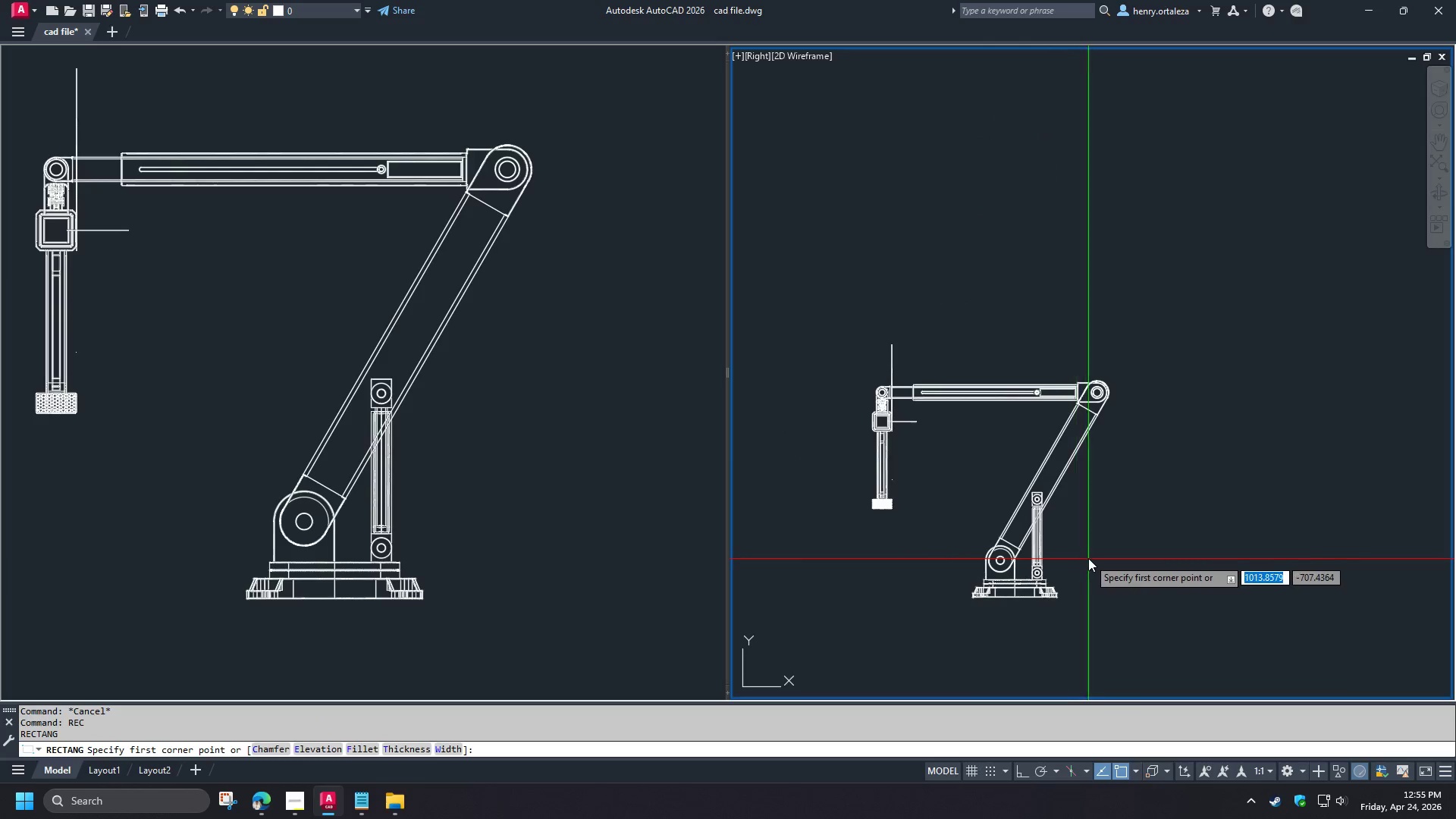 
scroll: coordinate [1086, 554], scroll_direction: up, amount: 2.0
 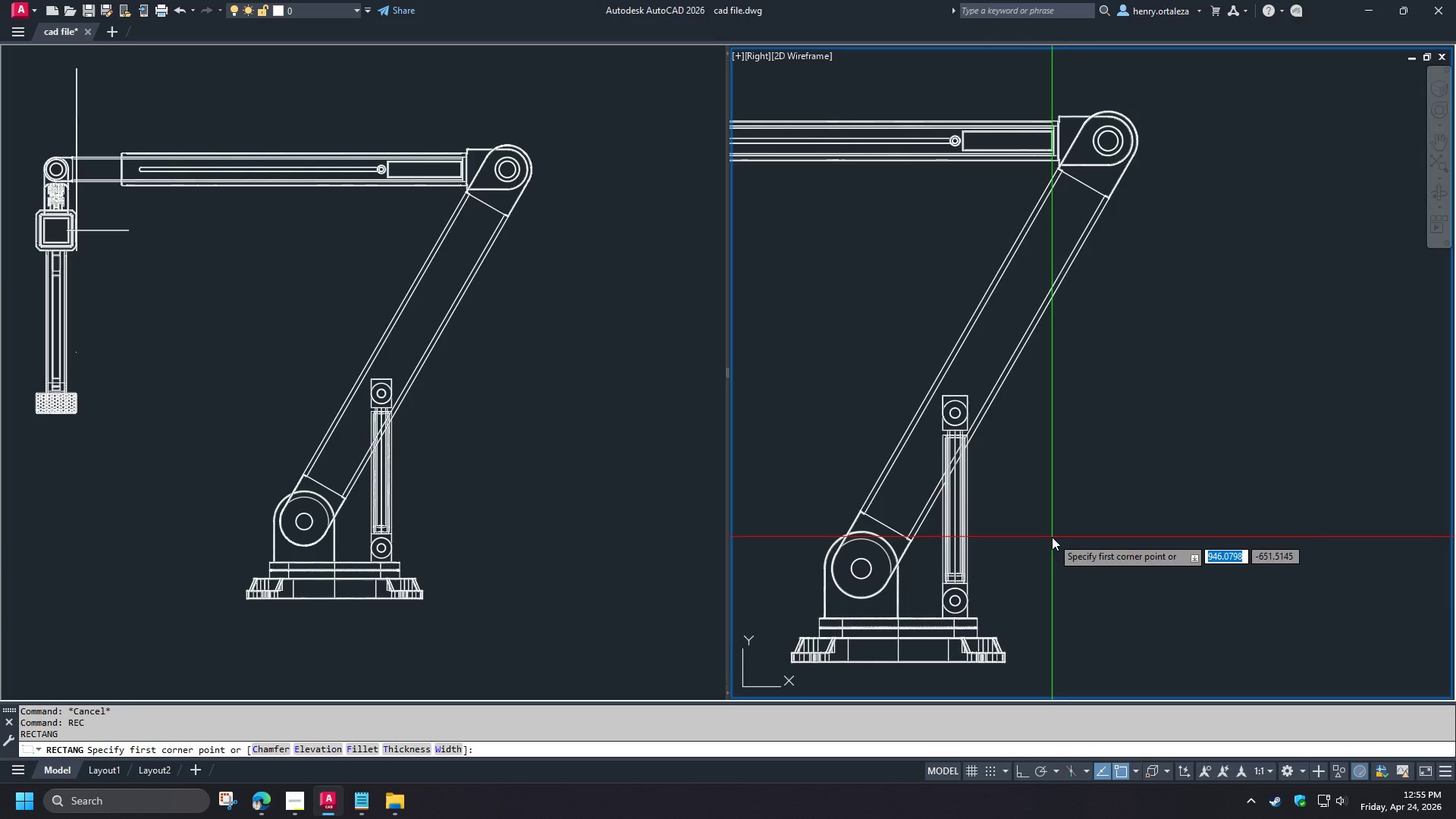 
wait(12.18)
 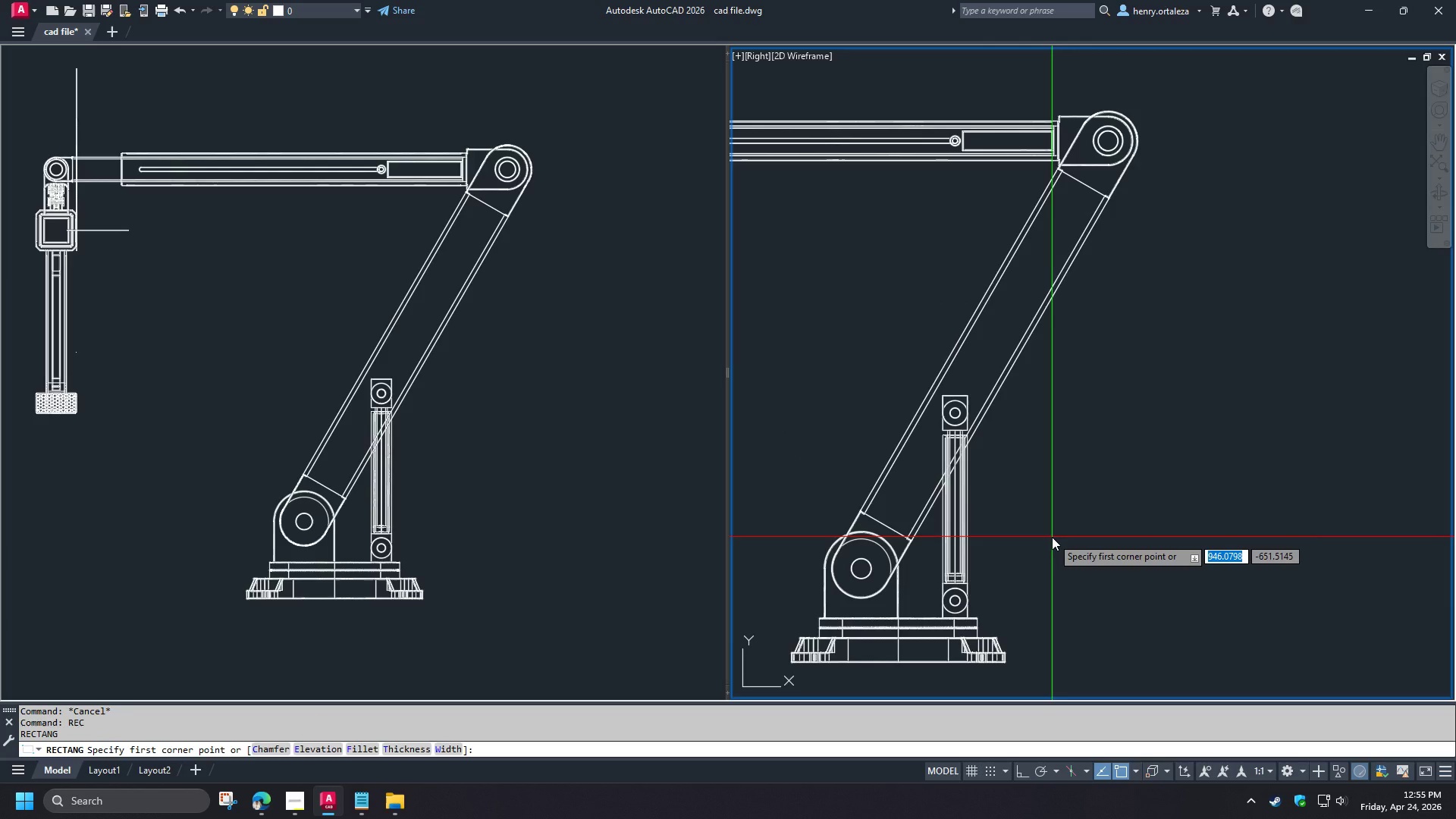 
key(Escape)
 